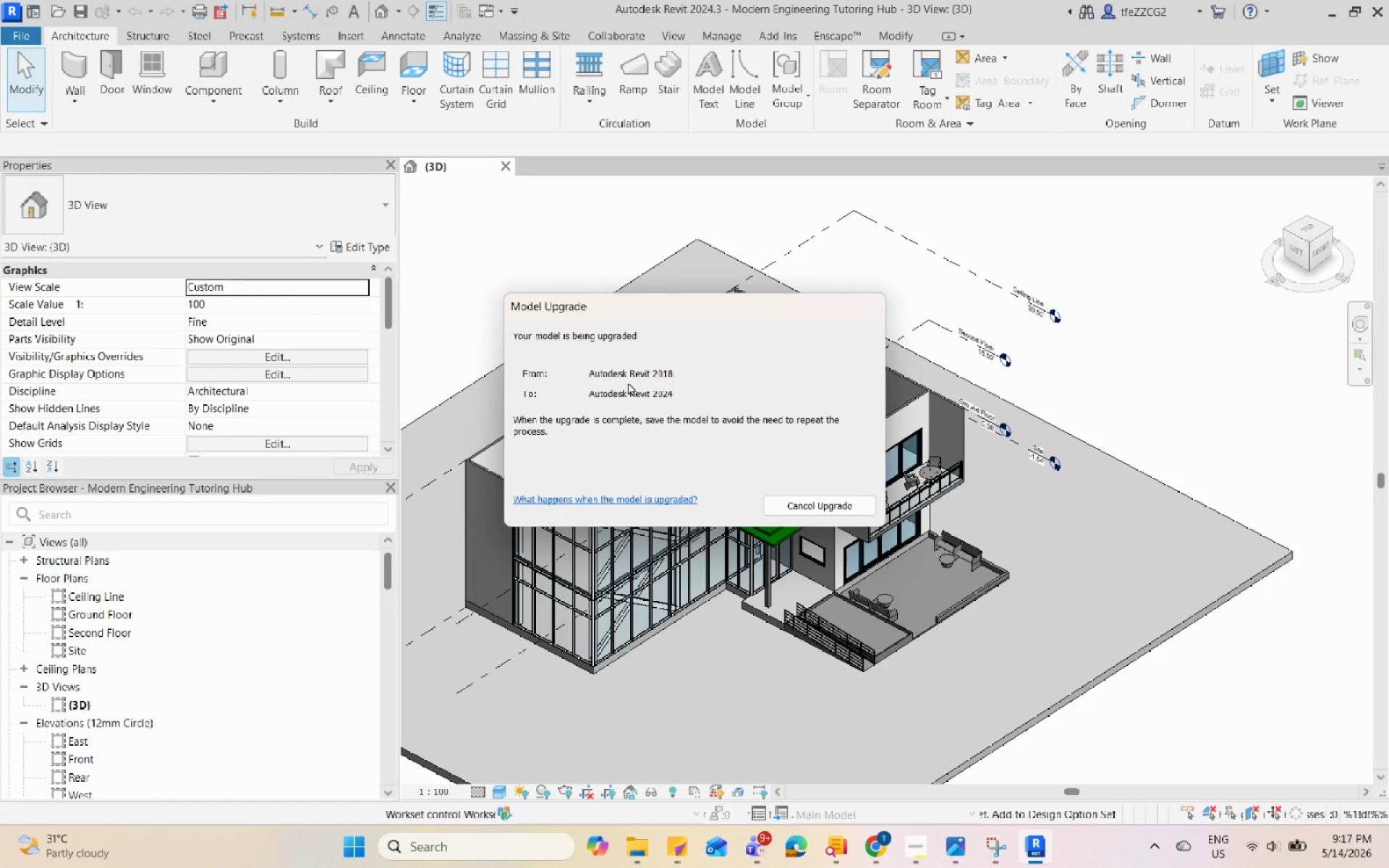 
wait(11.31)
 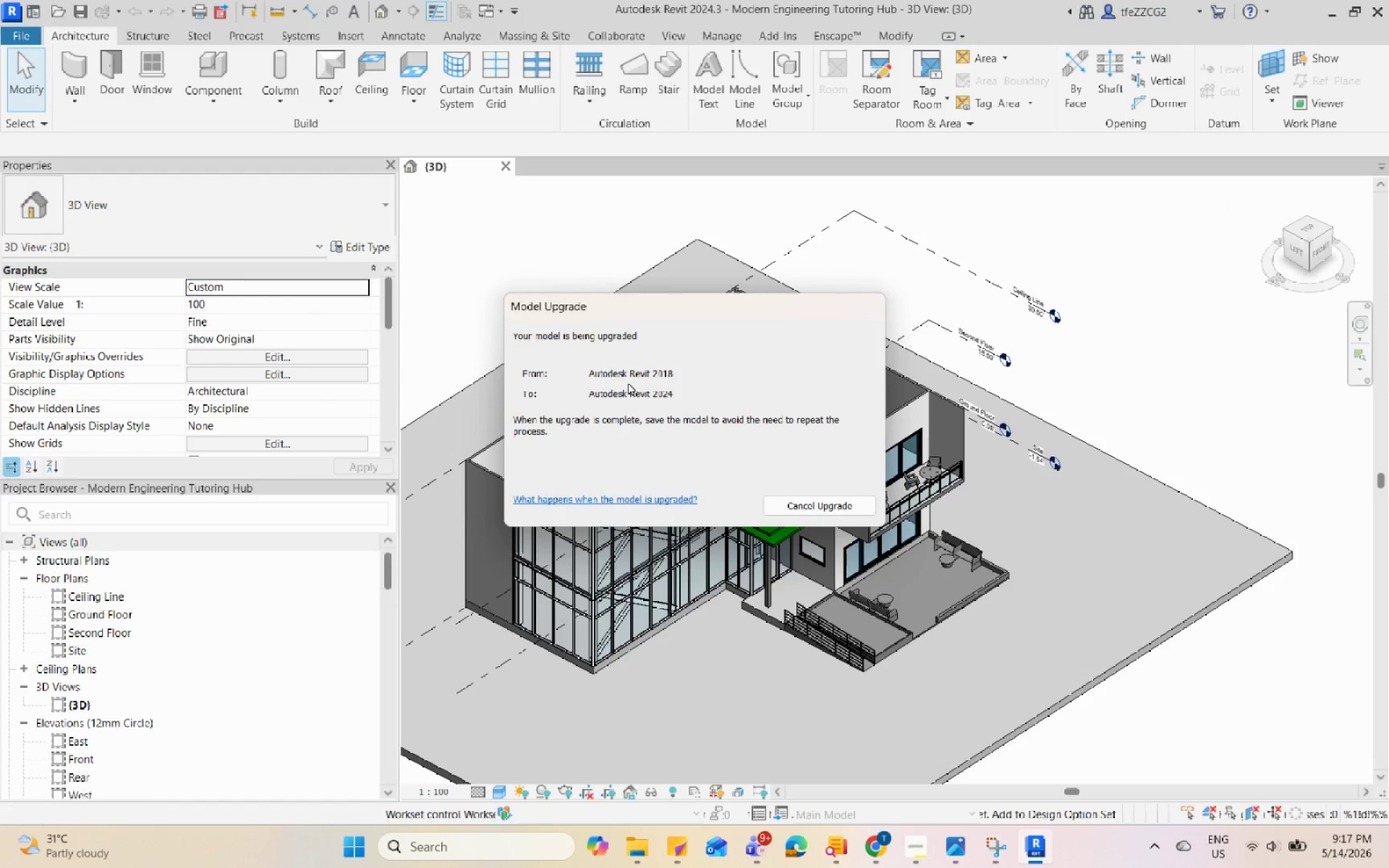 
mouse_move([922, 361])
 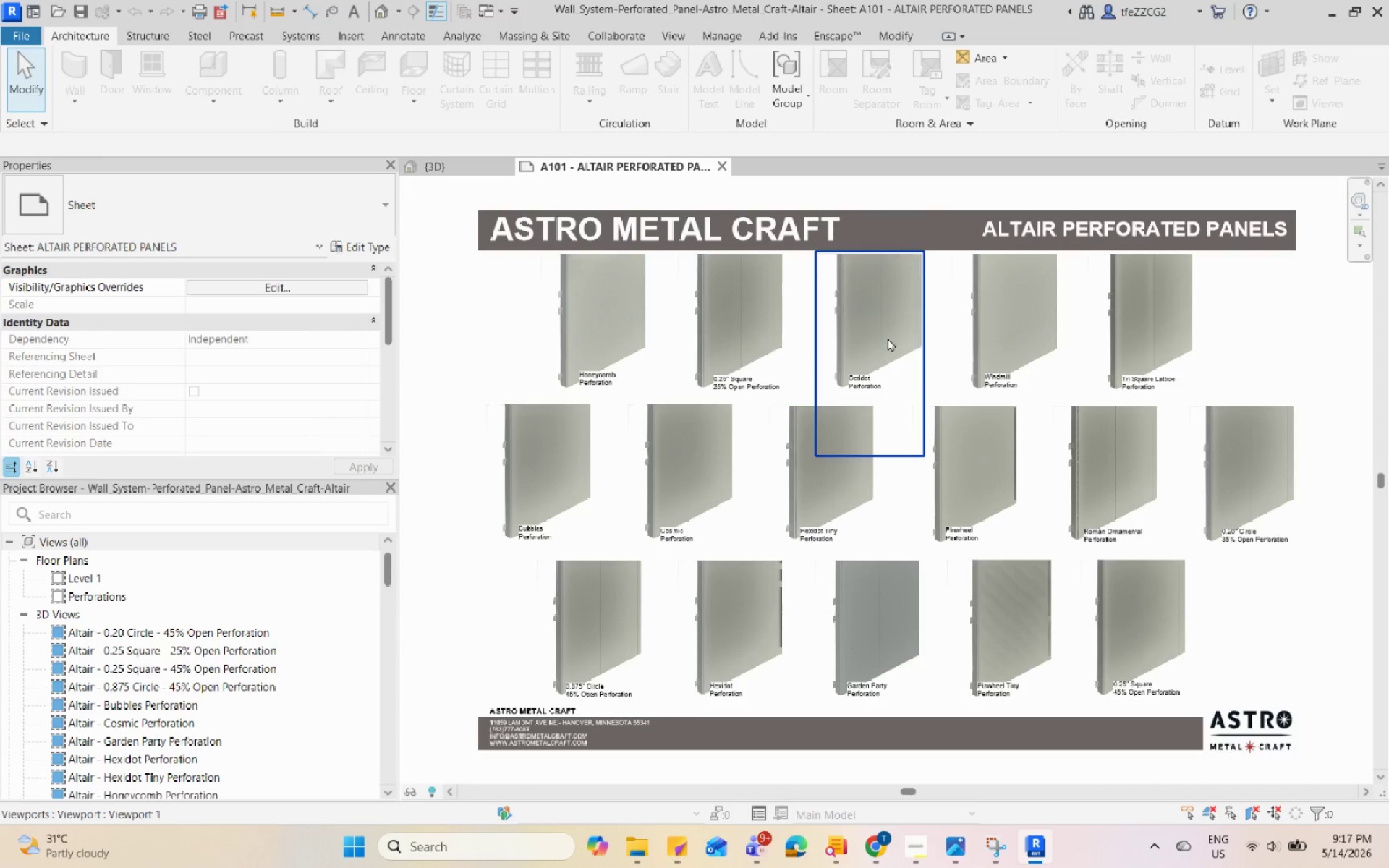 
scroll: coordinate [739, 478], scroll_direction: down, amount: 1.0
 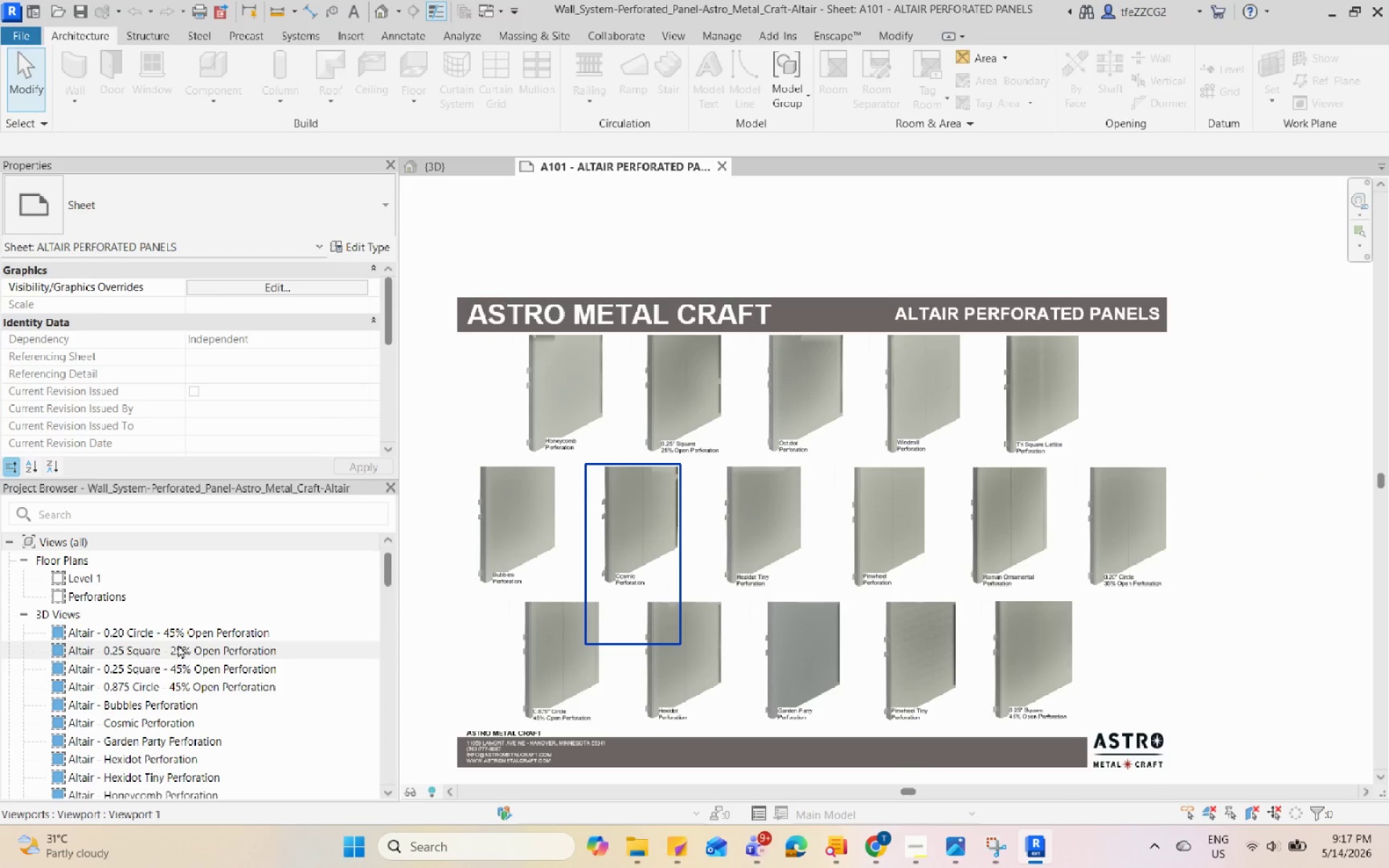 
double_click([178, 631])
 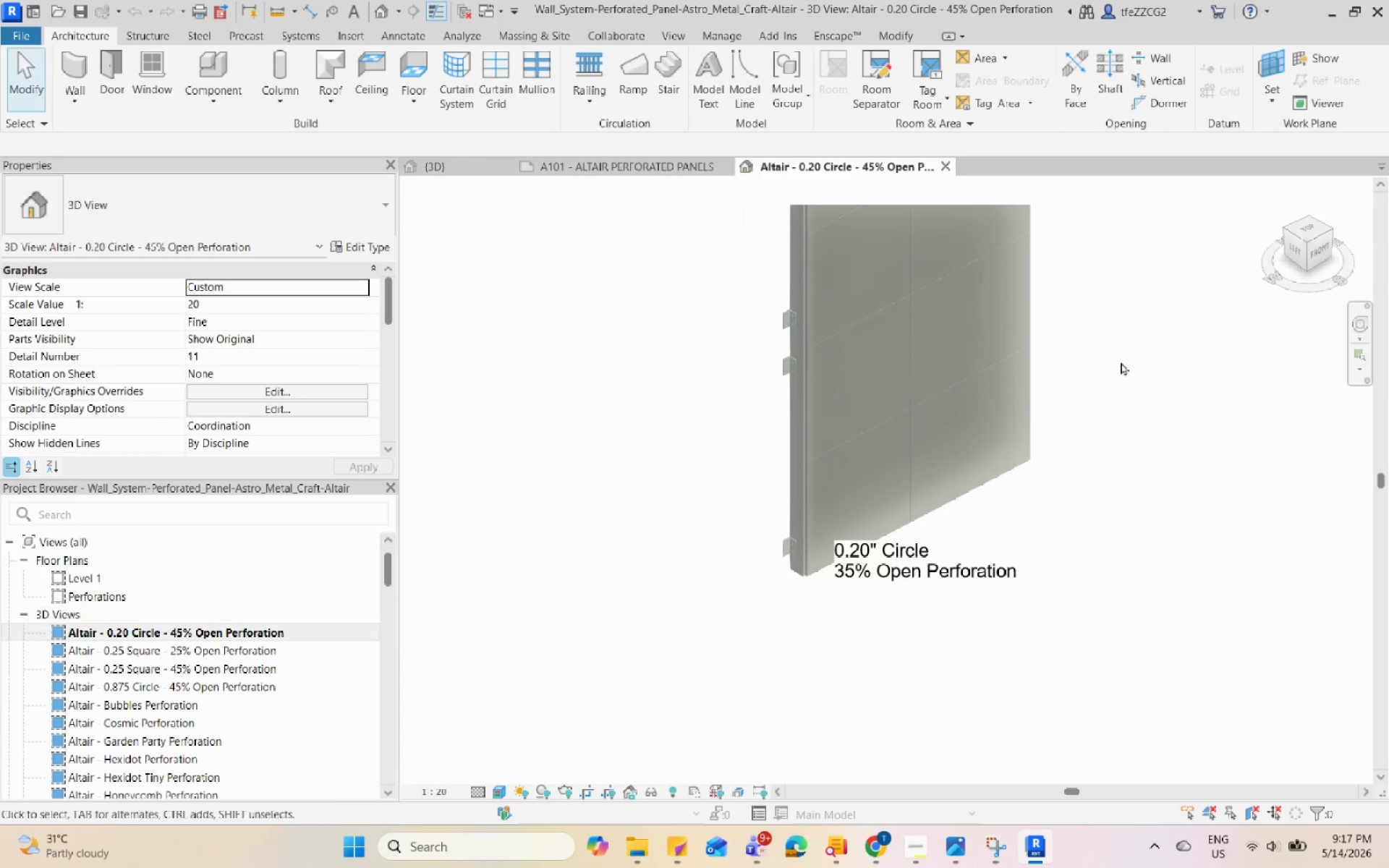 
scroll: coordinate [852, 529], scroll_direction: up, amount: 12.0
 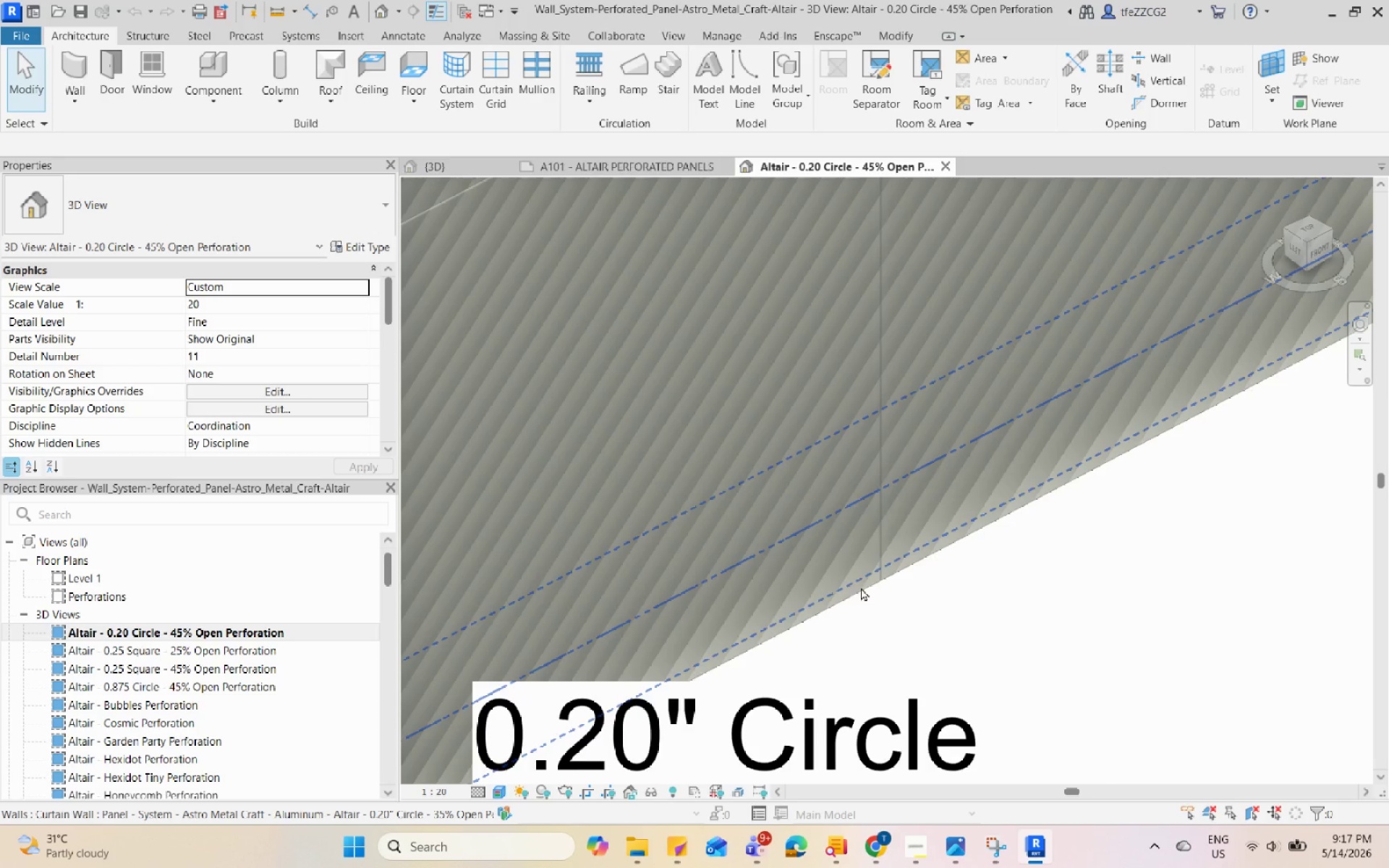 
scroll: coordinate [234, 689], scroll_direction: down, amount: 8.0
 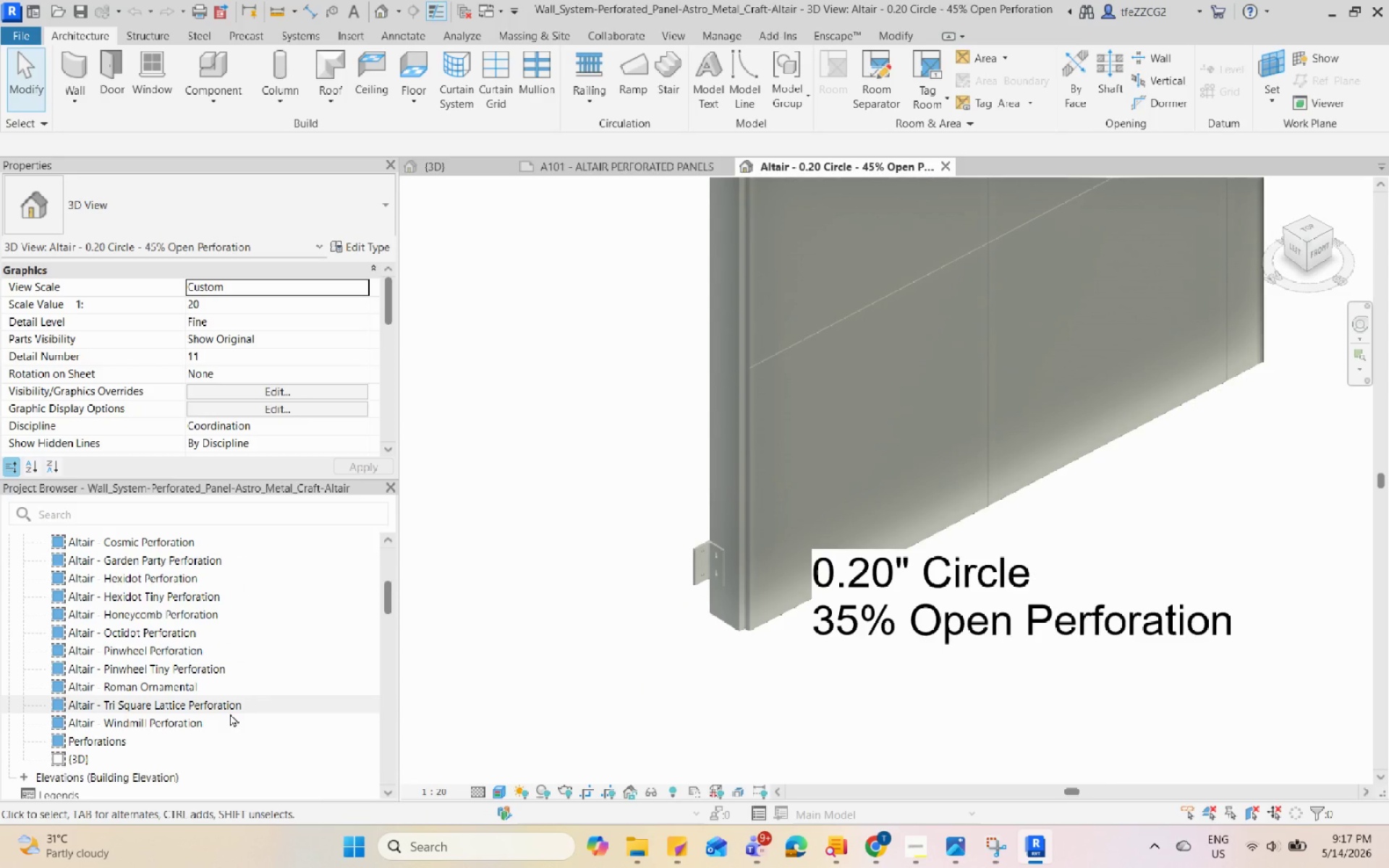 
scroll: coordinate [230, 713], scroll_direction: up, amount: 1.0
 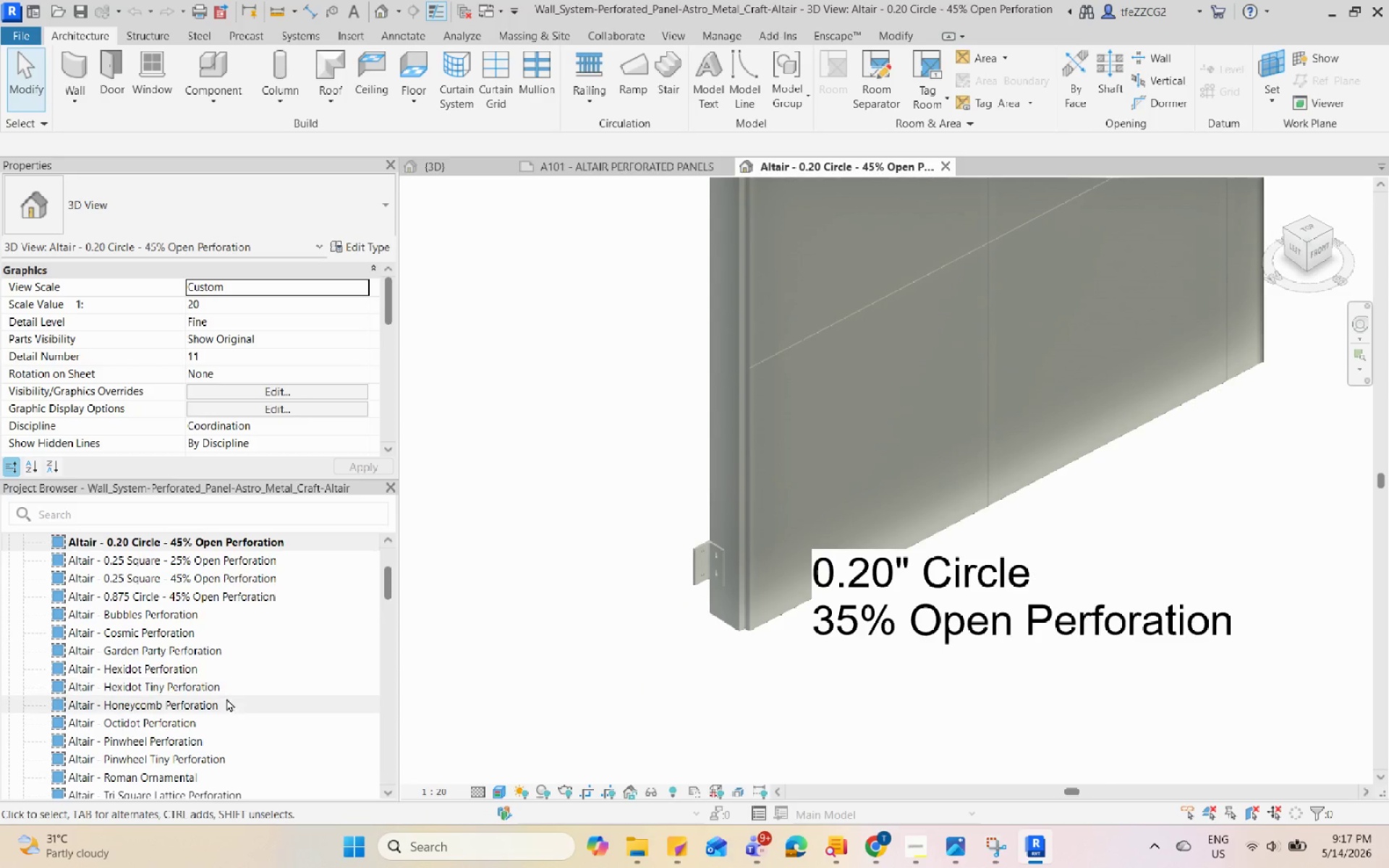 
double_click([226, 700])
 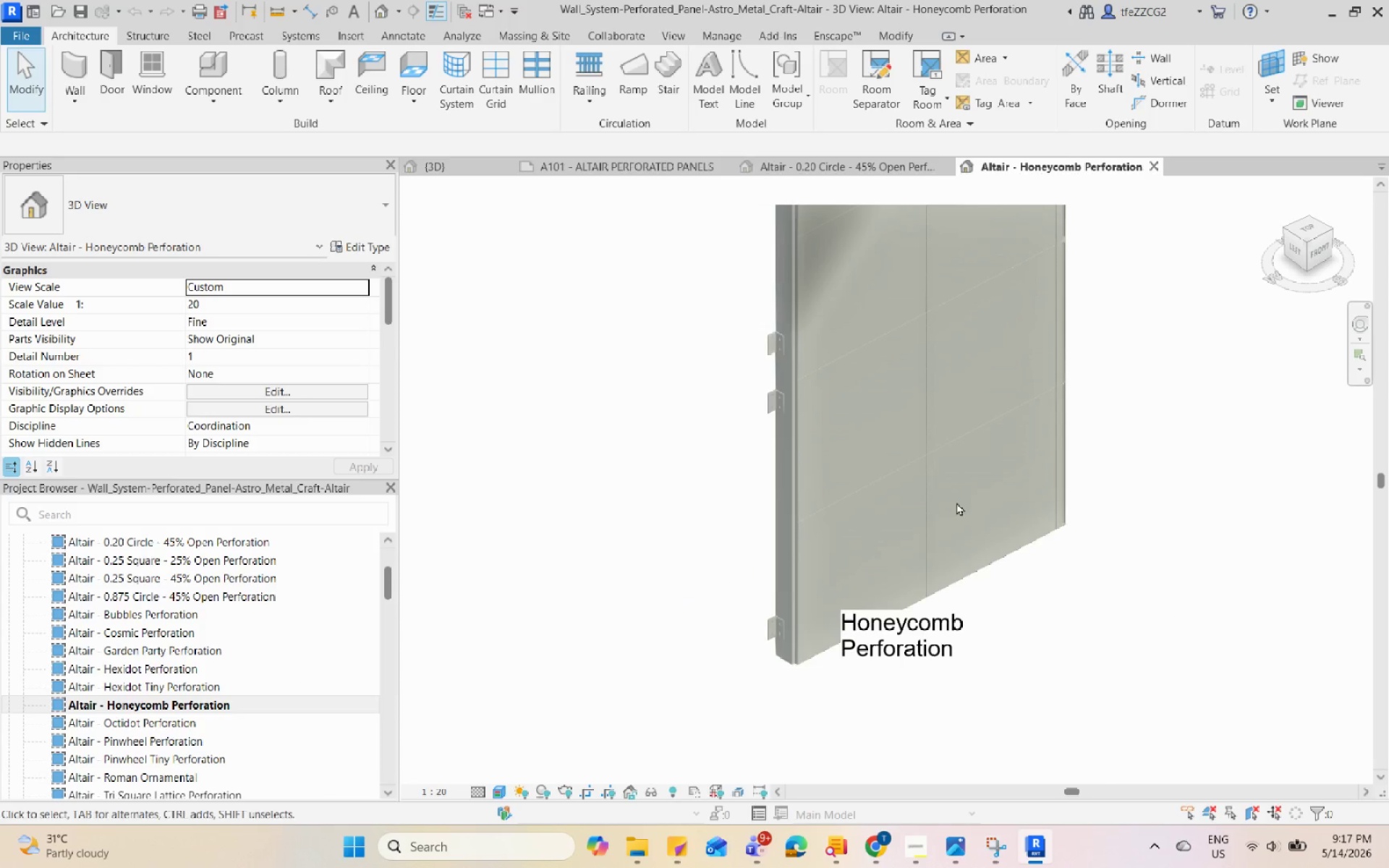 
scroll: coordinate [911, 588], scroll_direction: up, amount: 10.0
 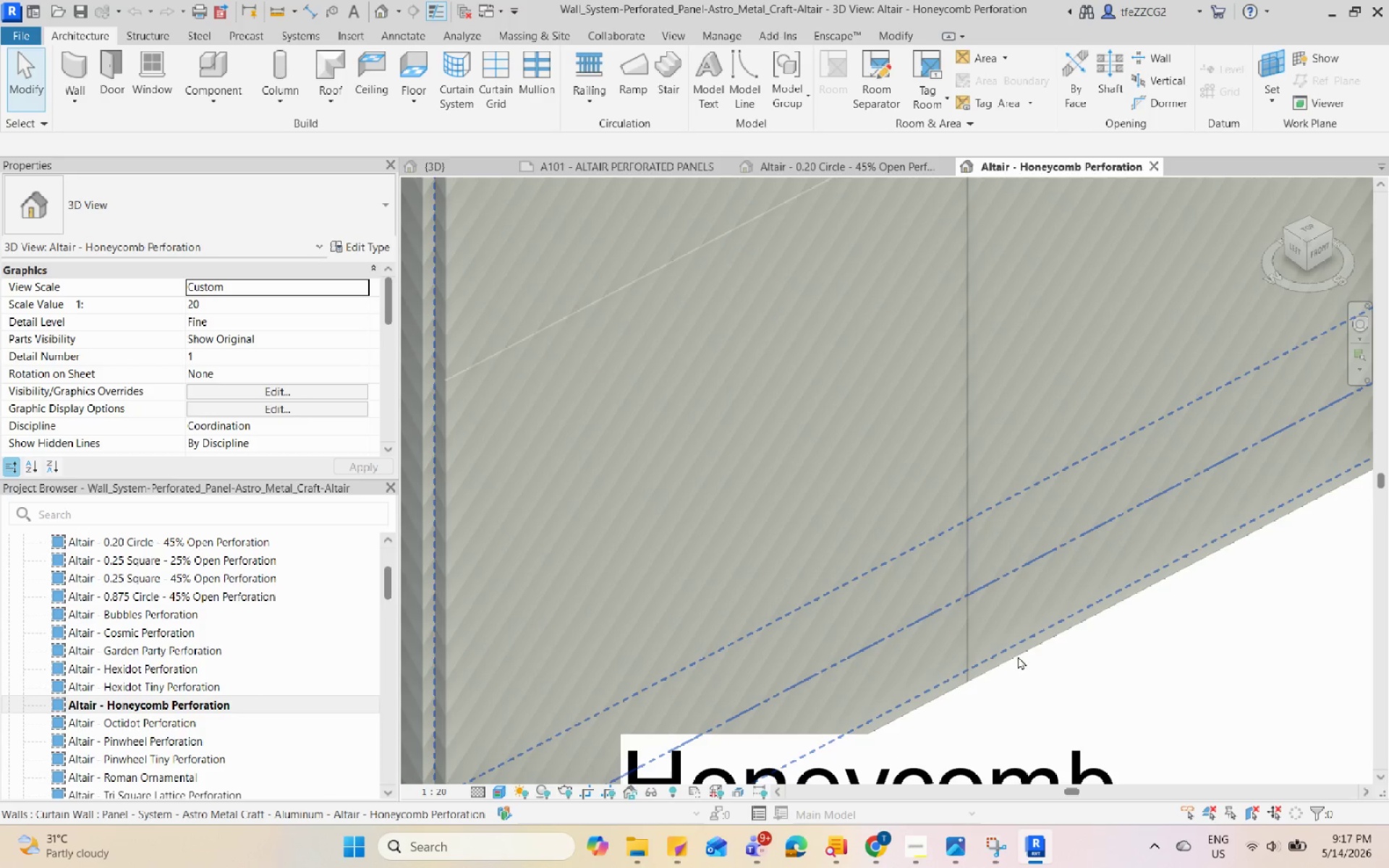 
left_click([1019, 656])
 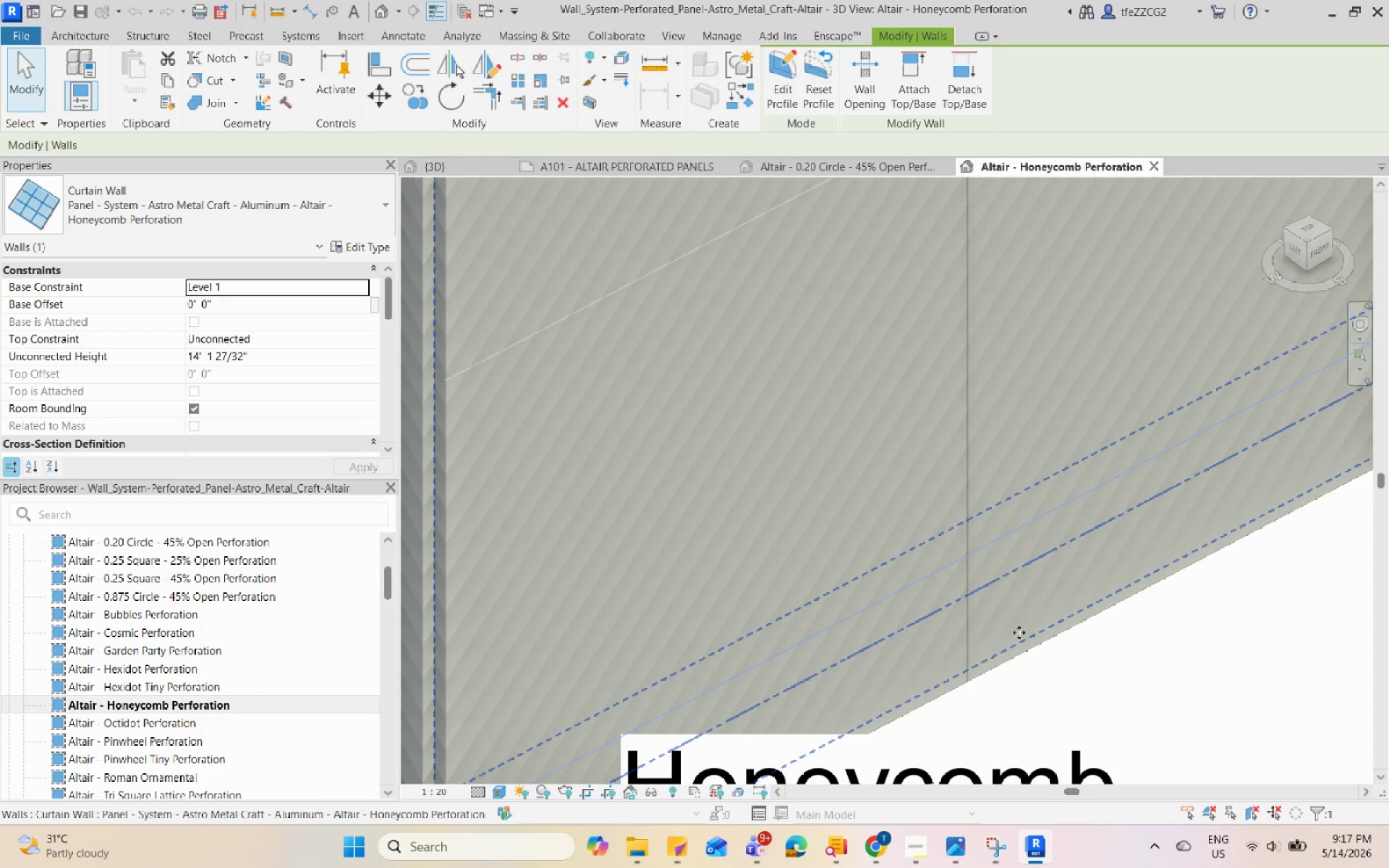 
hold_key(key=ShiftLeft, duration=0.72)
 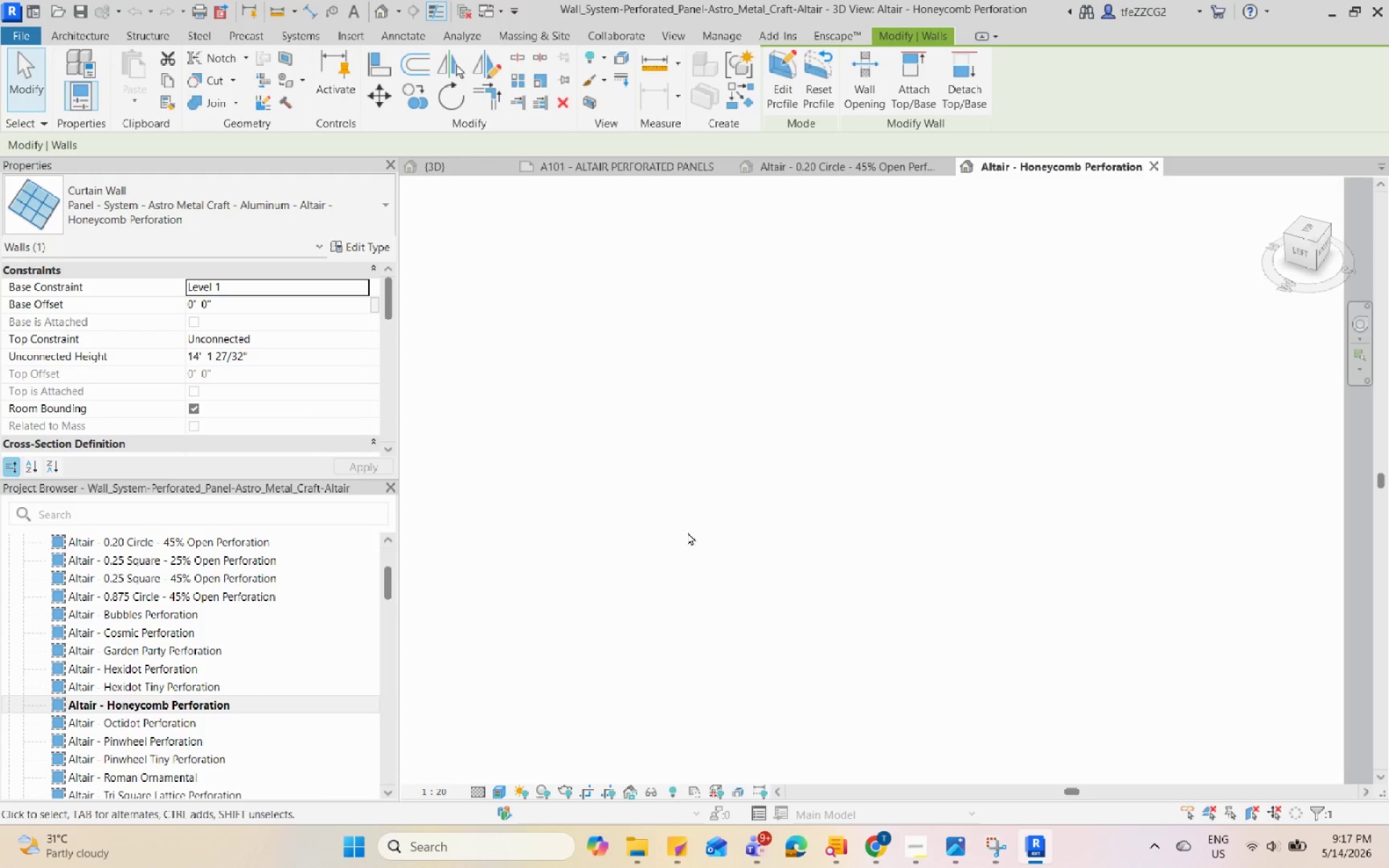 
hold_key(key=ShiftLeft, duration=0.8)
 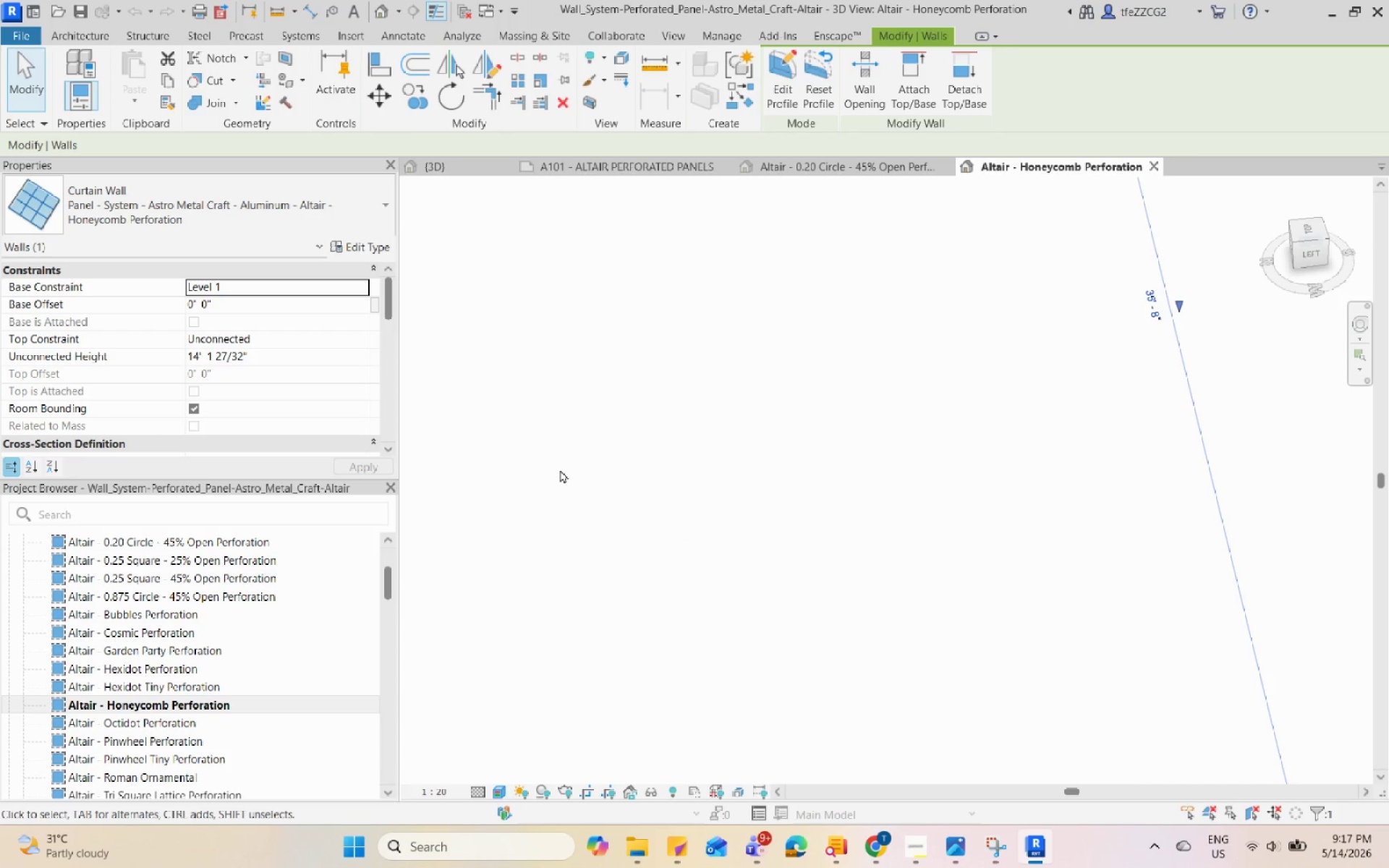 
scroll: coordinate [685, 528], scroll_direction: down, amount: 11.0
 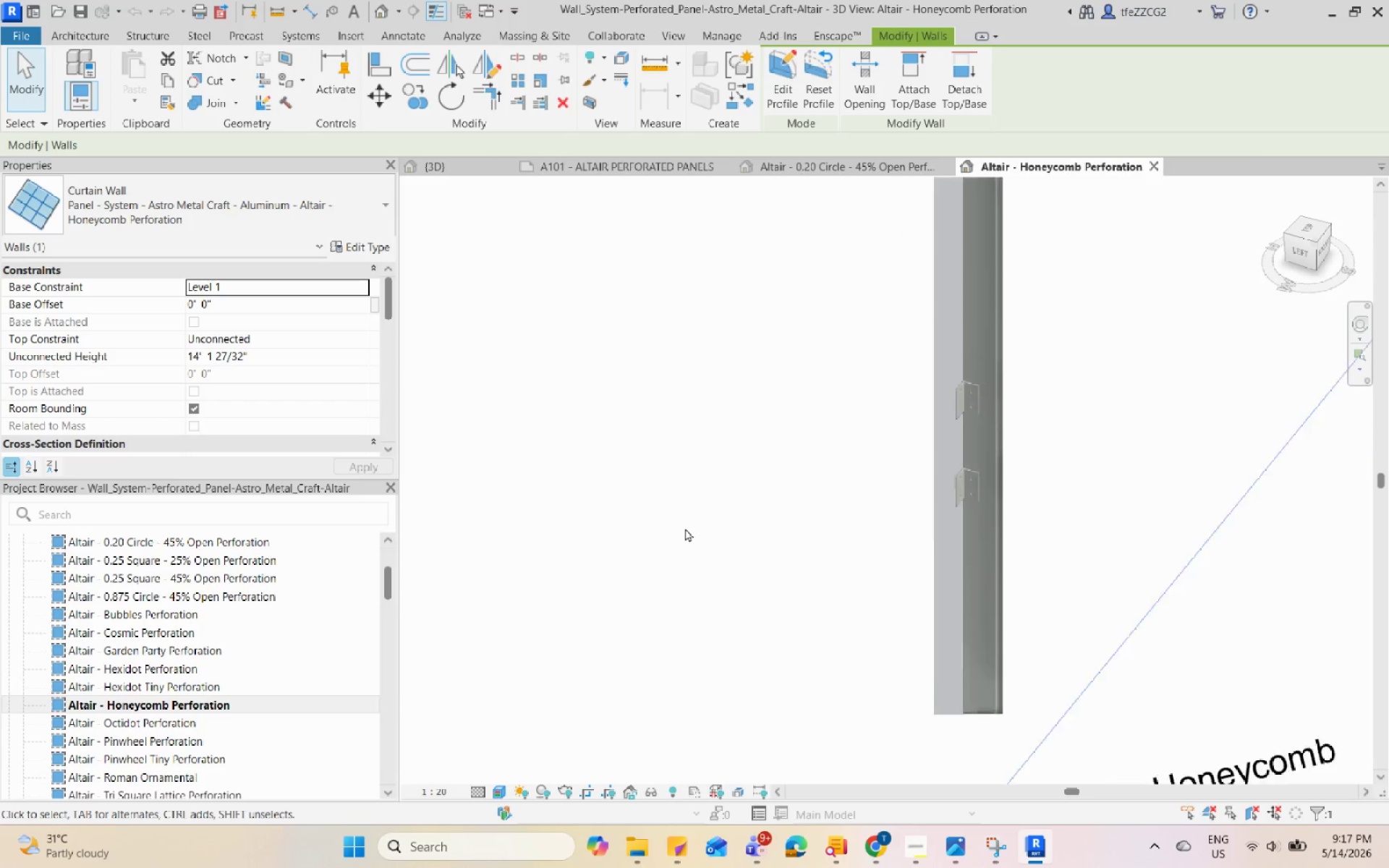 
hold_key(key=ShiftLeft, duration=1.02)
 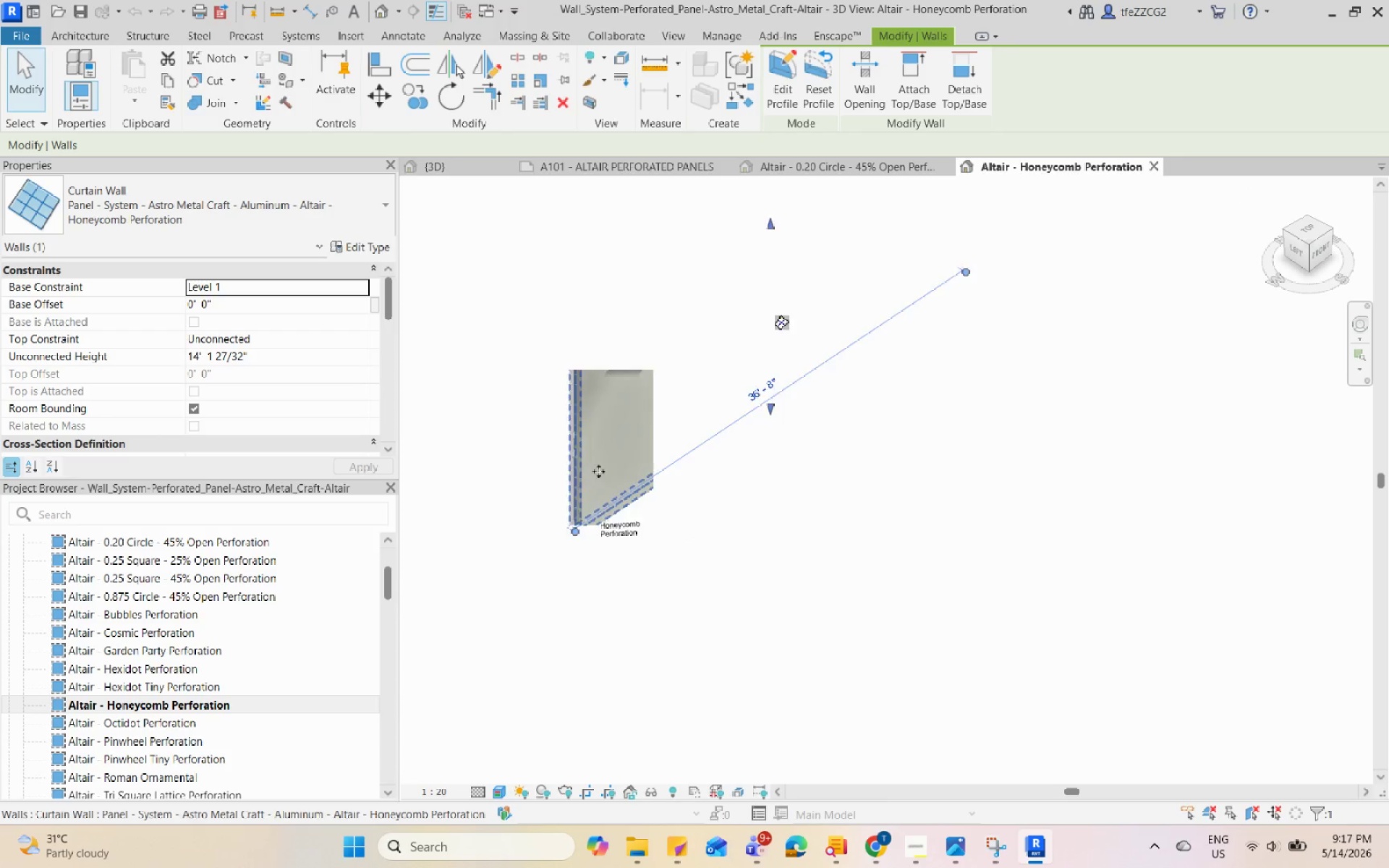 
scroll: coordinate [524, 460], scroll_direction: down, amount: 7.0
 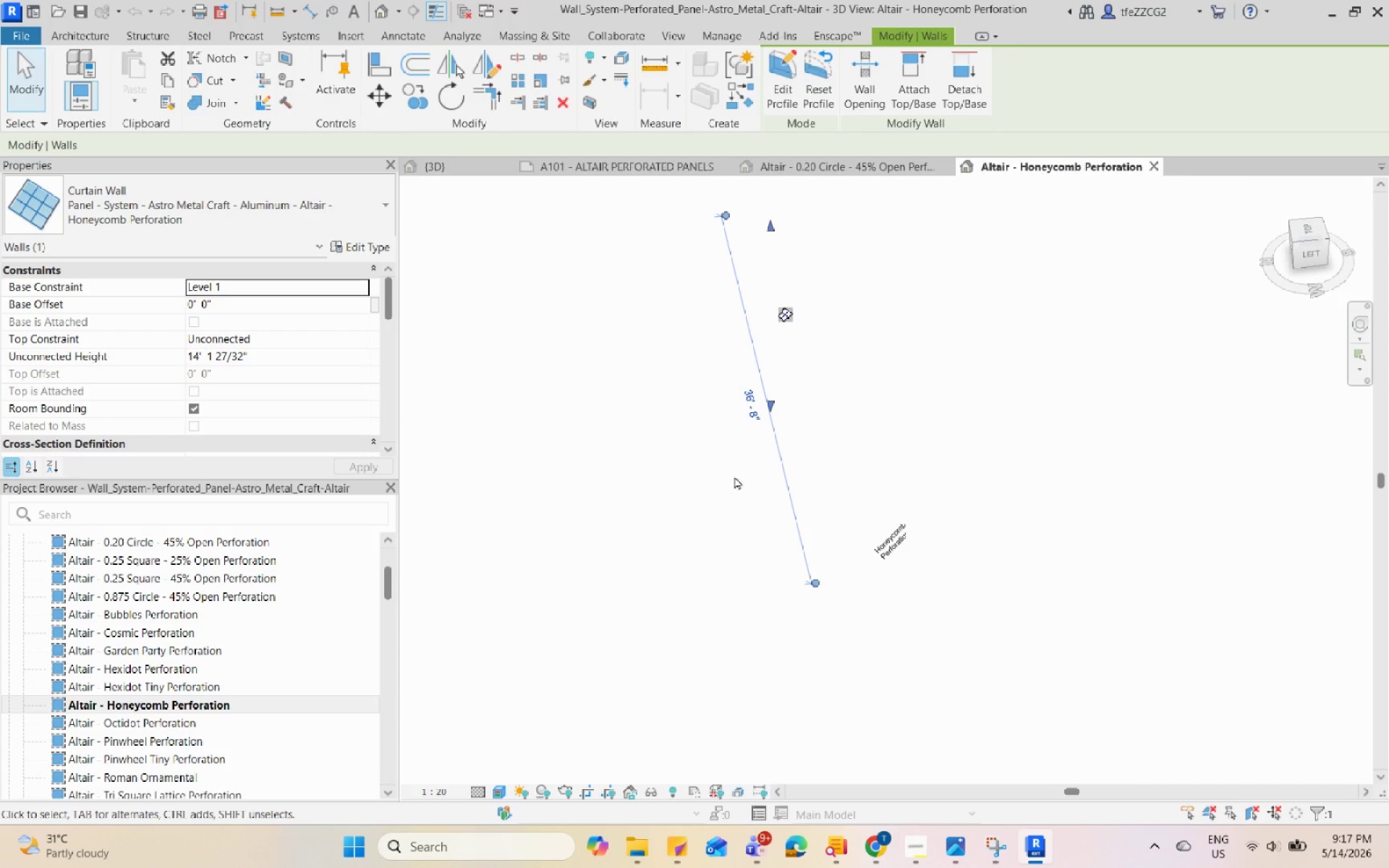 
hold_key(key=ShiftLeft, duration=0.59)
 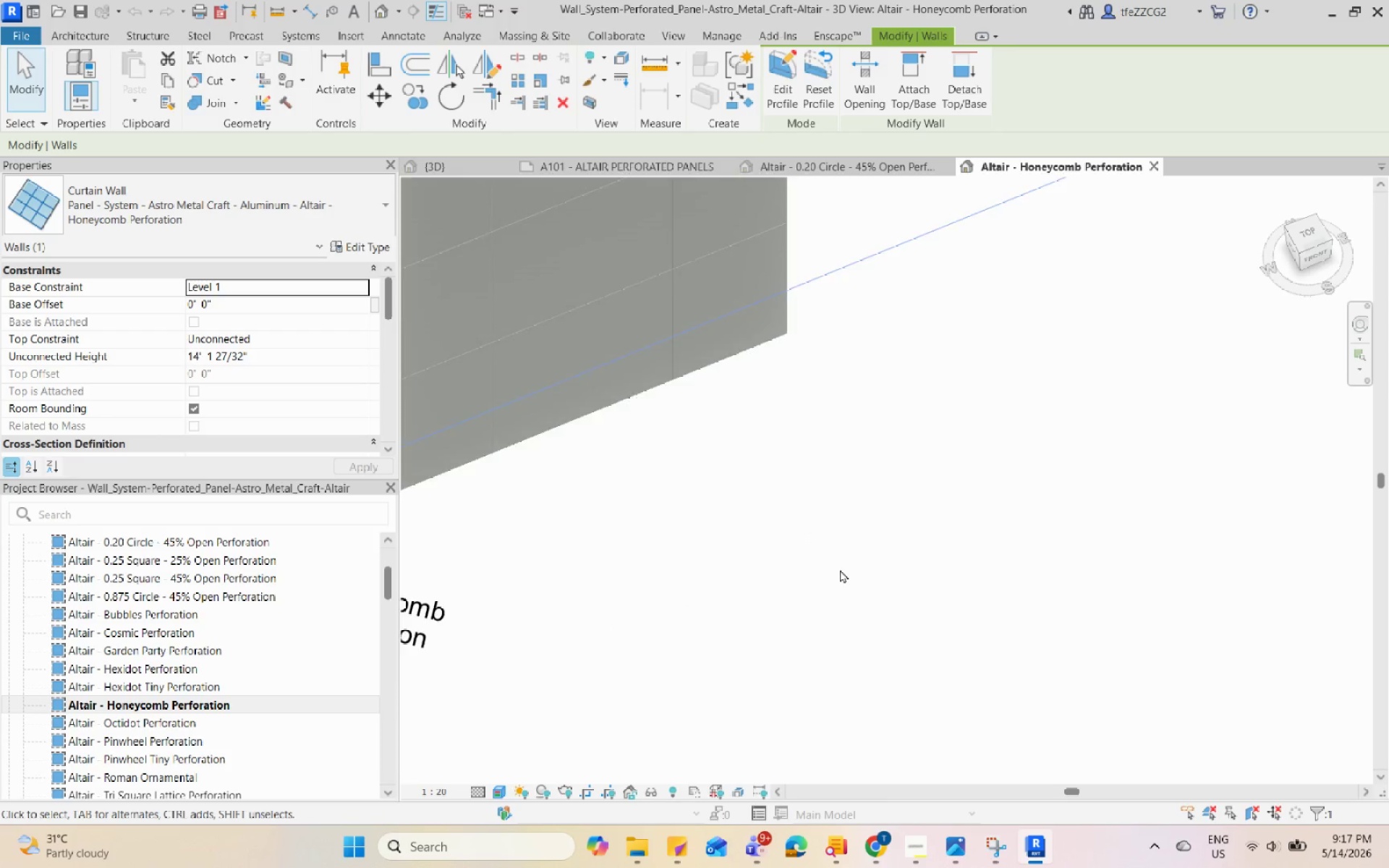 
scroll: coordinate [612, 465], scroll_direction: up, amount: 9.0
 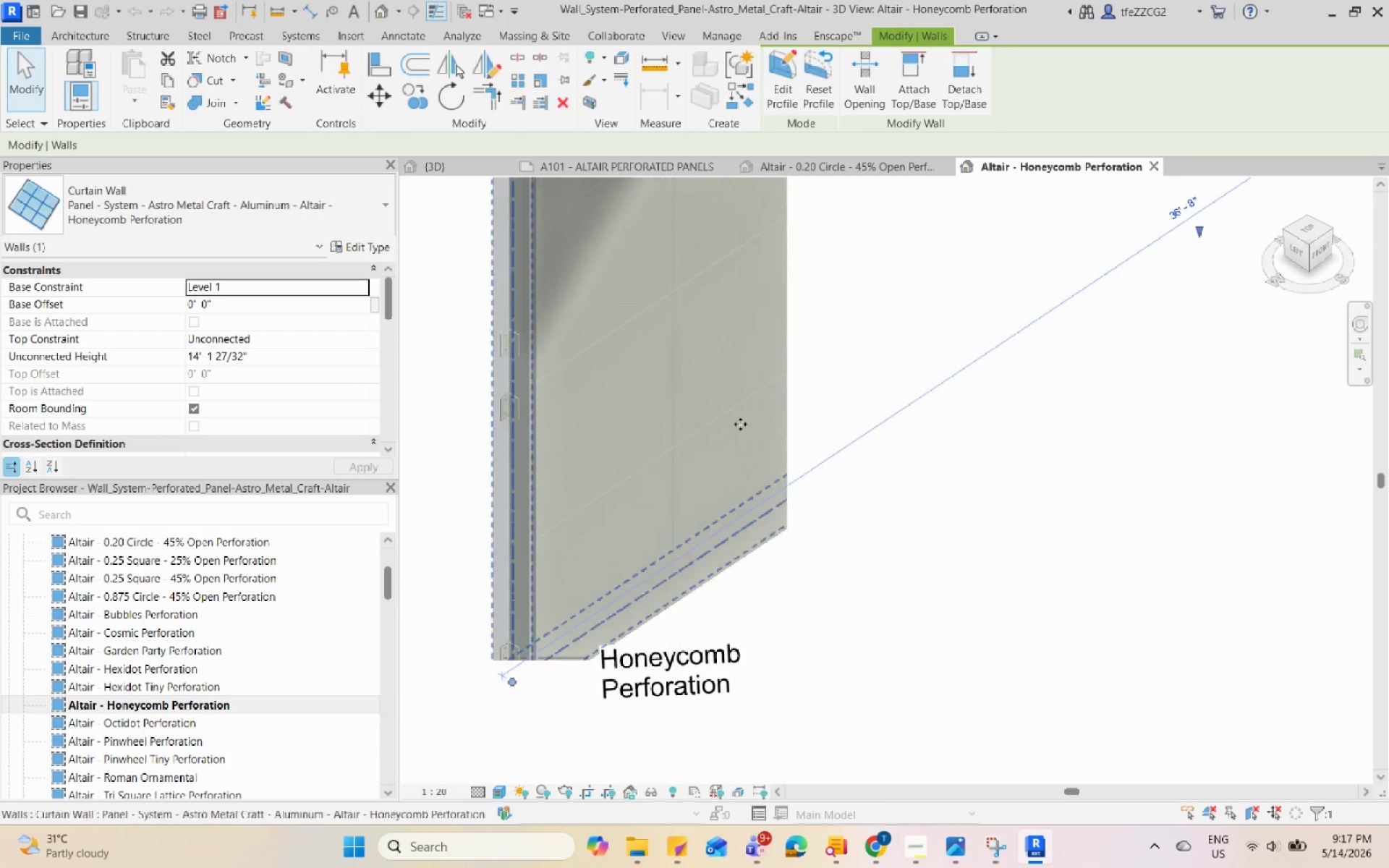 
scroll: coordinate [857, 576], scroll_direction: down, amount: 7.0
 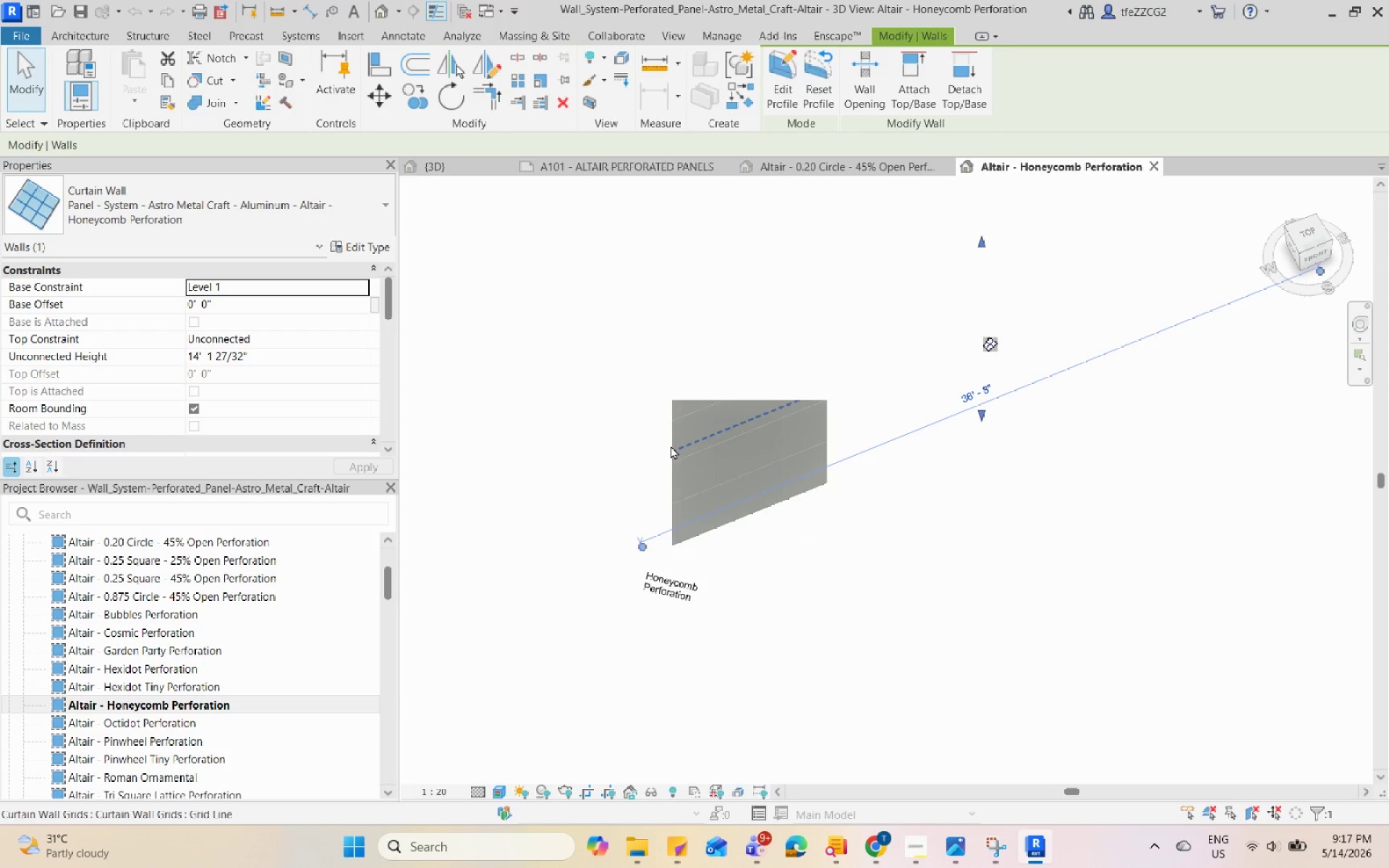 
left_click([671, 446])
 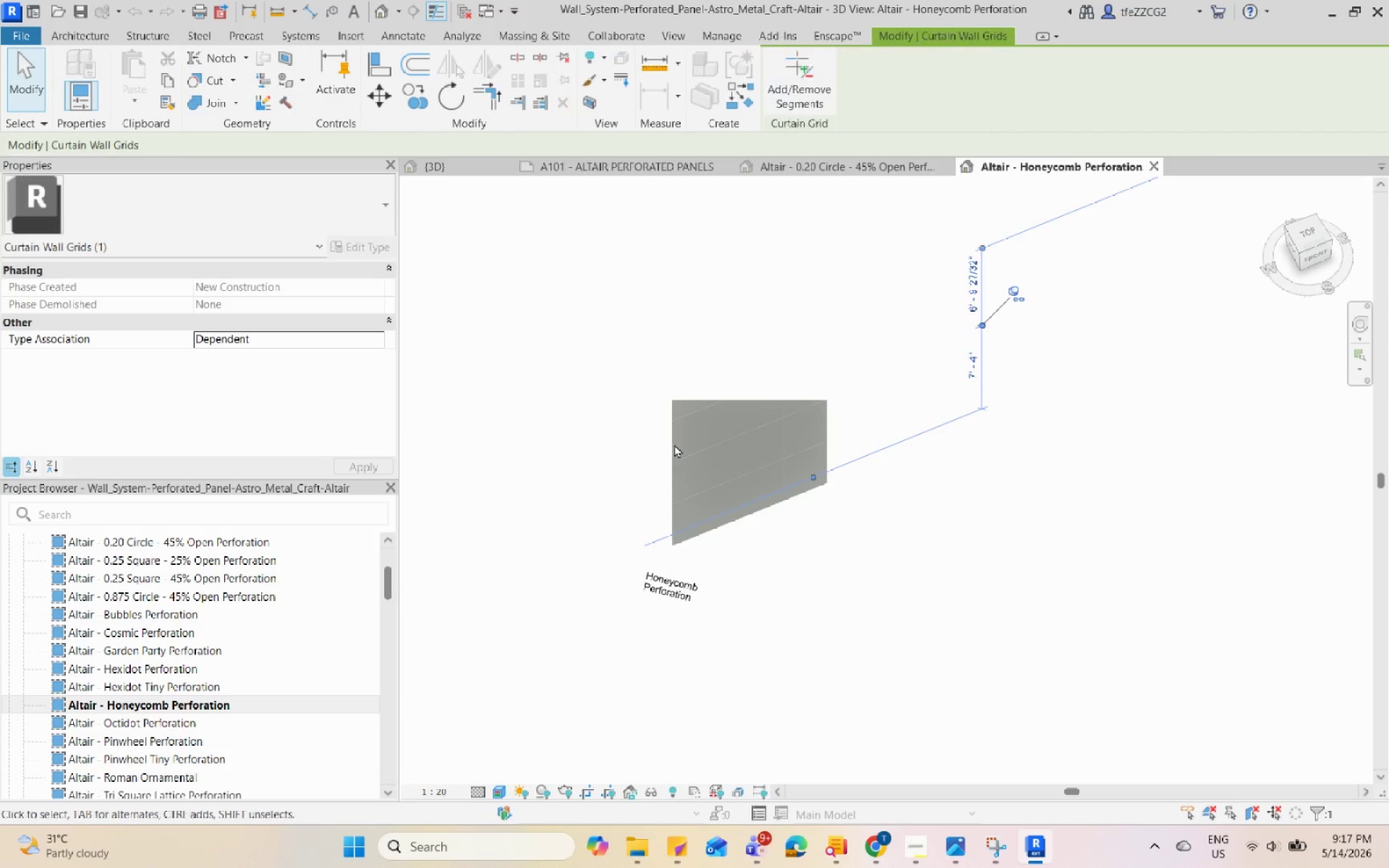 
left_click([673, 352])
 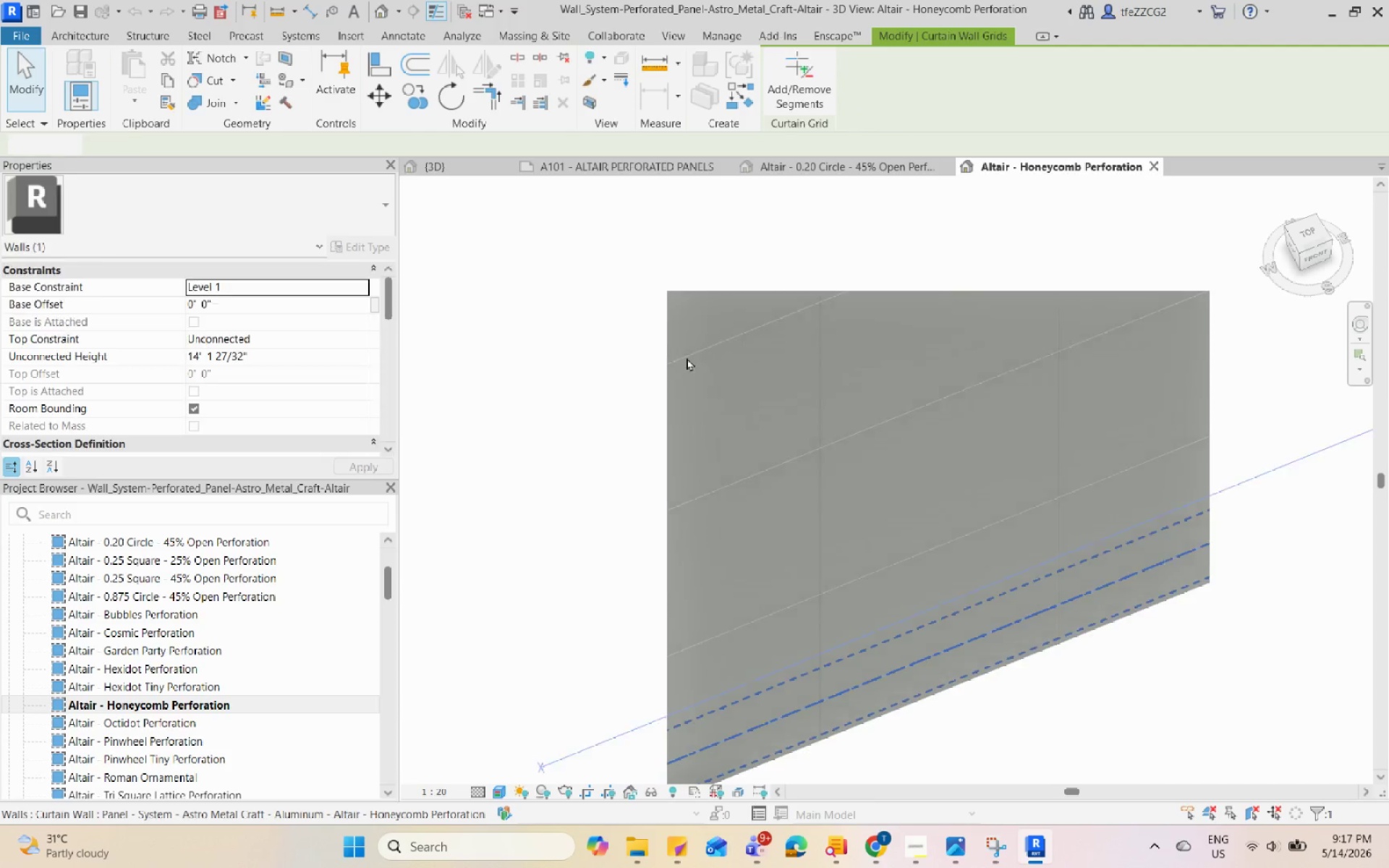 
scroll: coordinate [674, 434], scroll_direction: up, amount: 9.0
 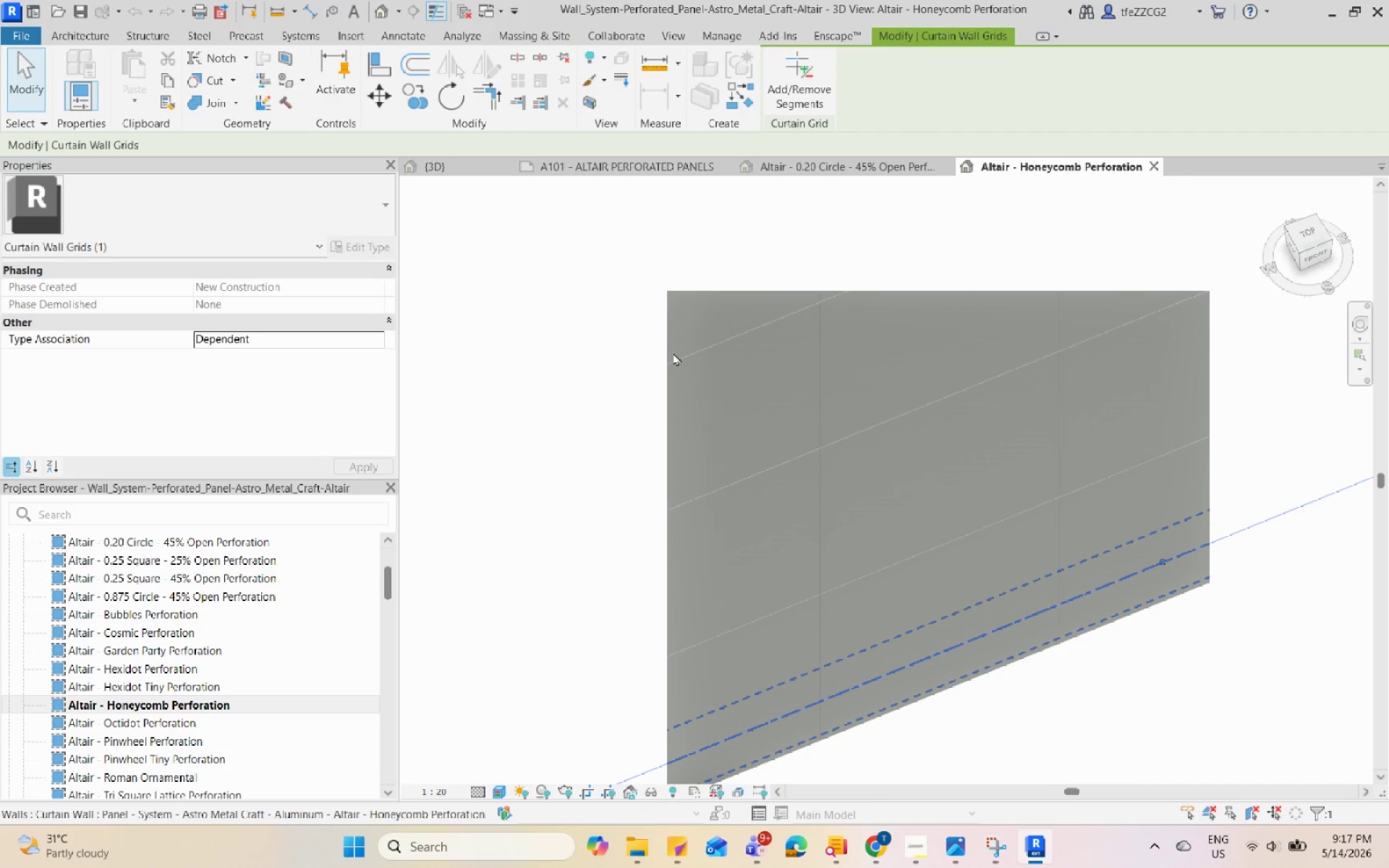 
scroll: coordinate [755, 419], scroll_direction: down, amount: 7.0
 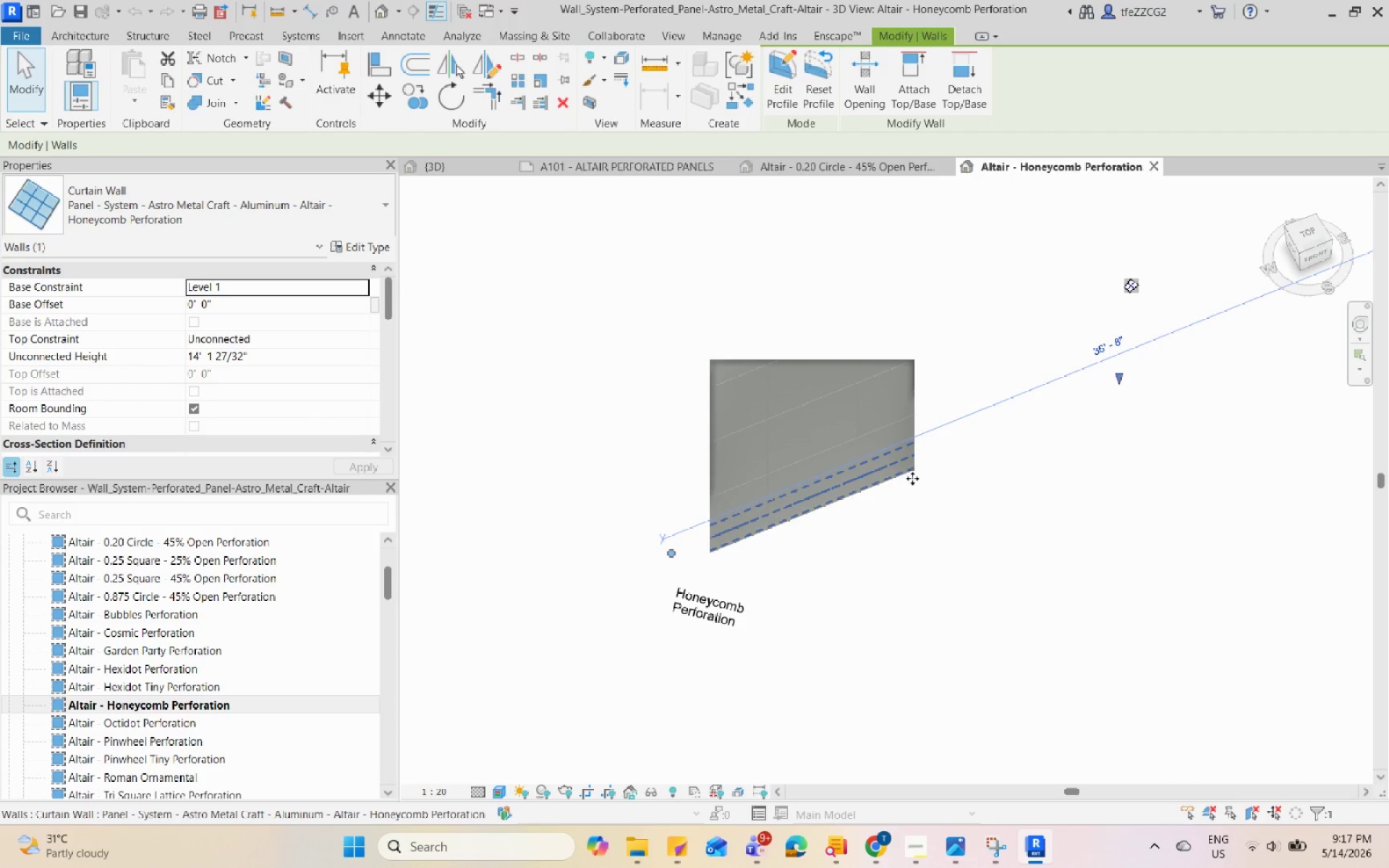 
left_click([912, 478])
 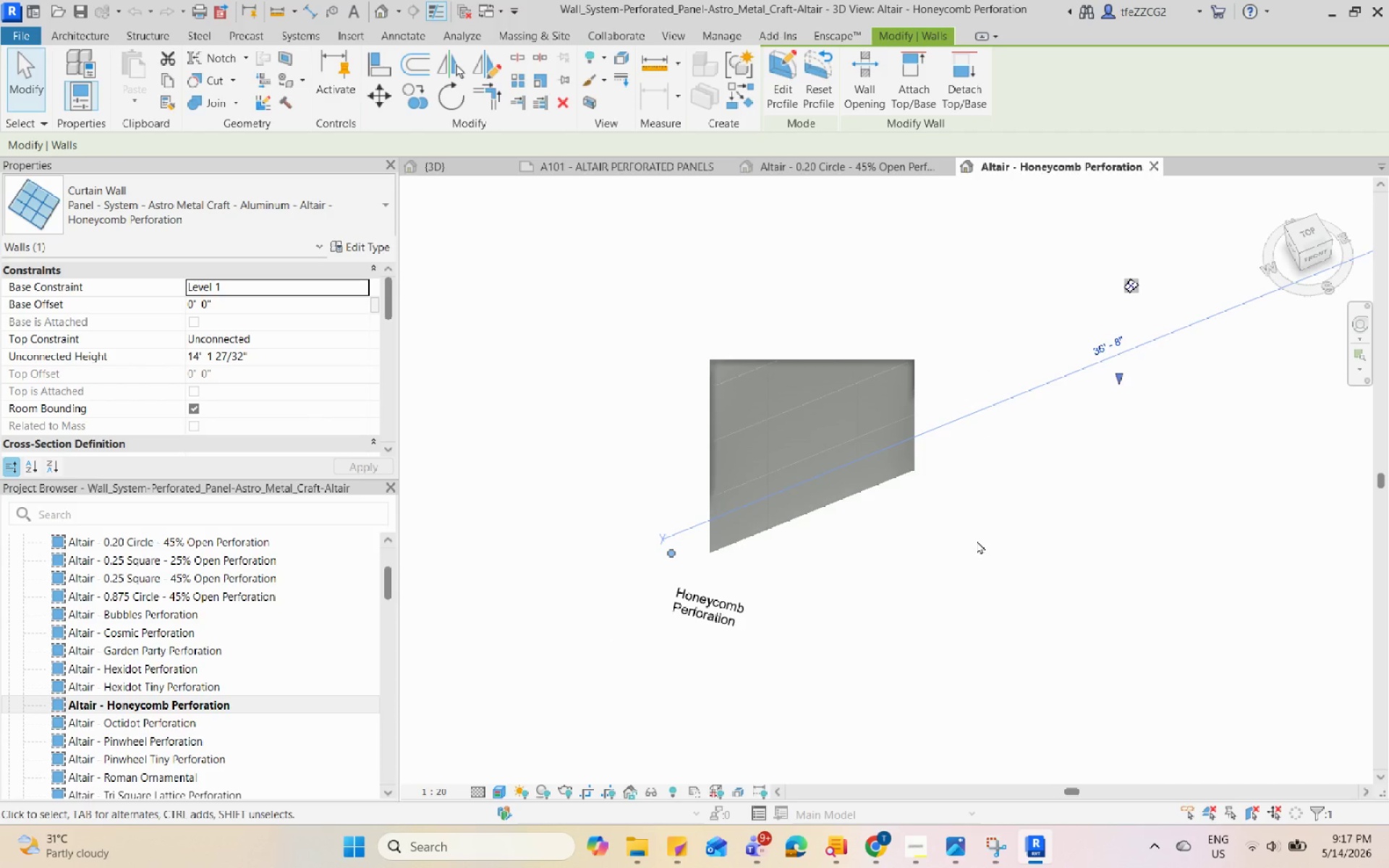 
key(Control+C)
 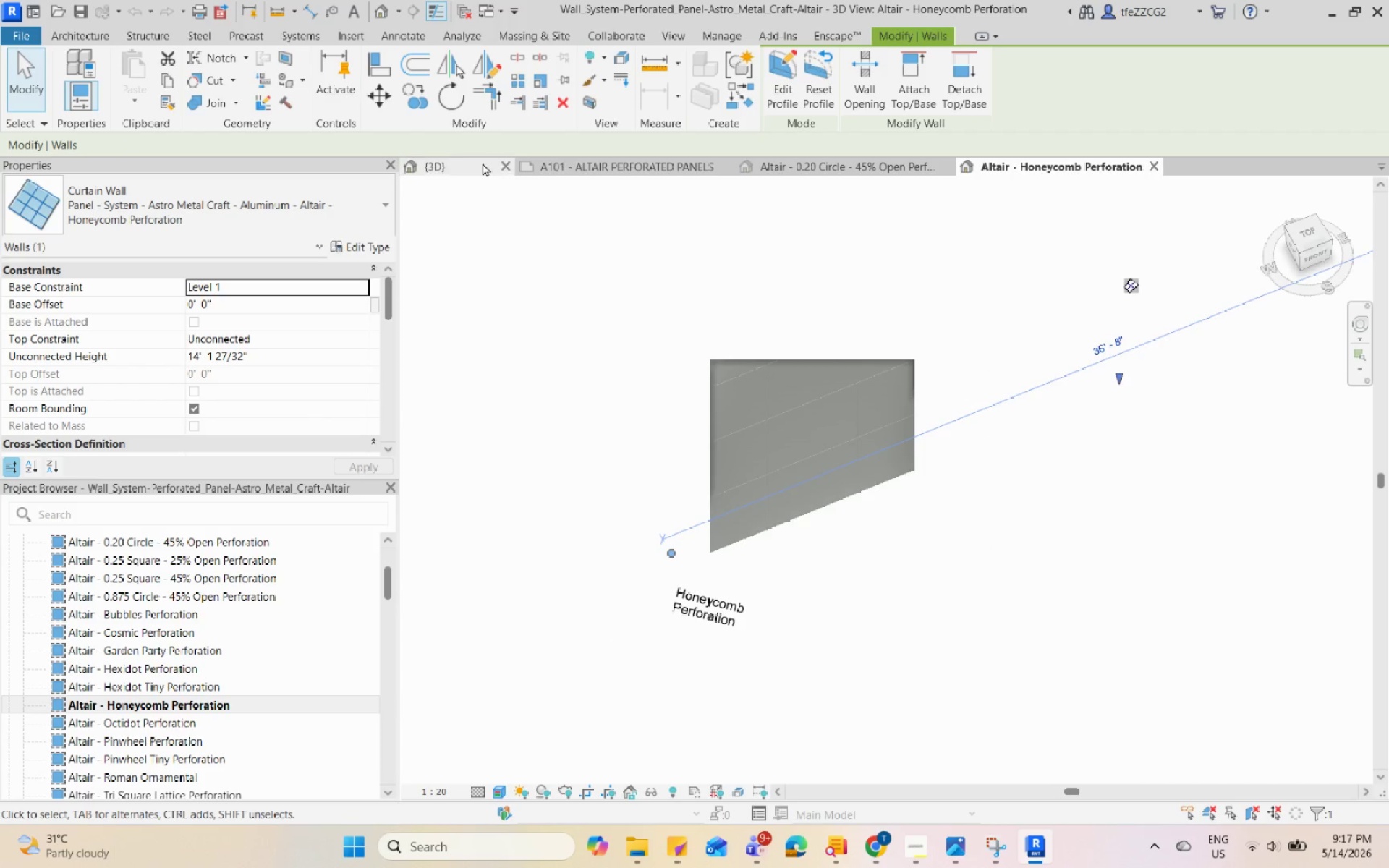 
left_click([459, 163])
 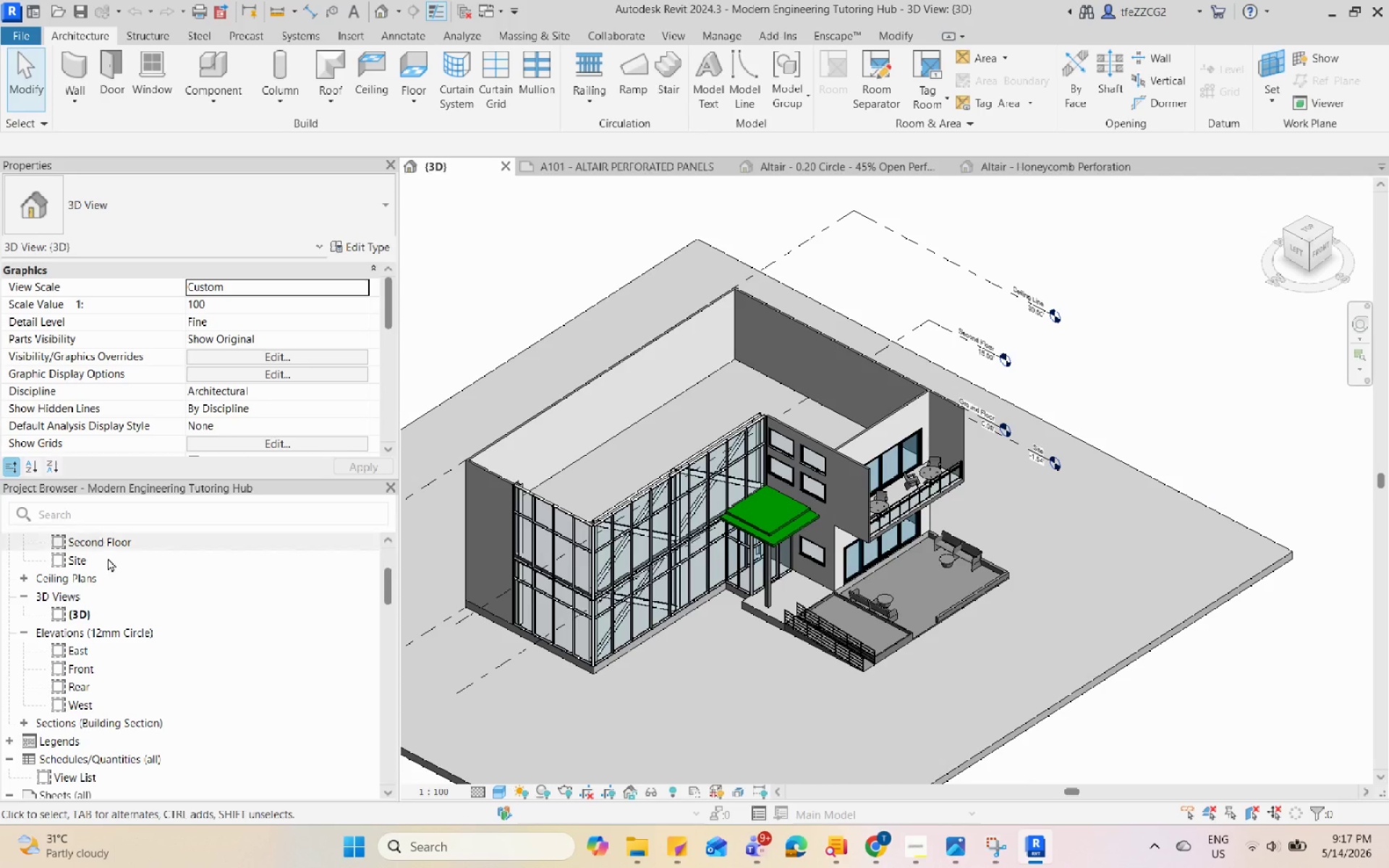 
scroll: coordinate [135, 676], scroll_direction: up, amount: 4.0
 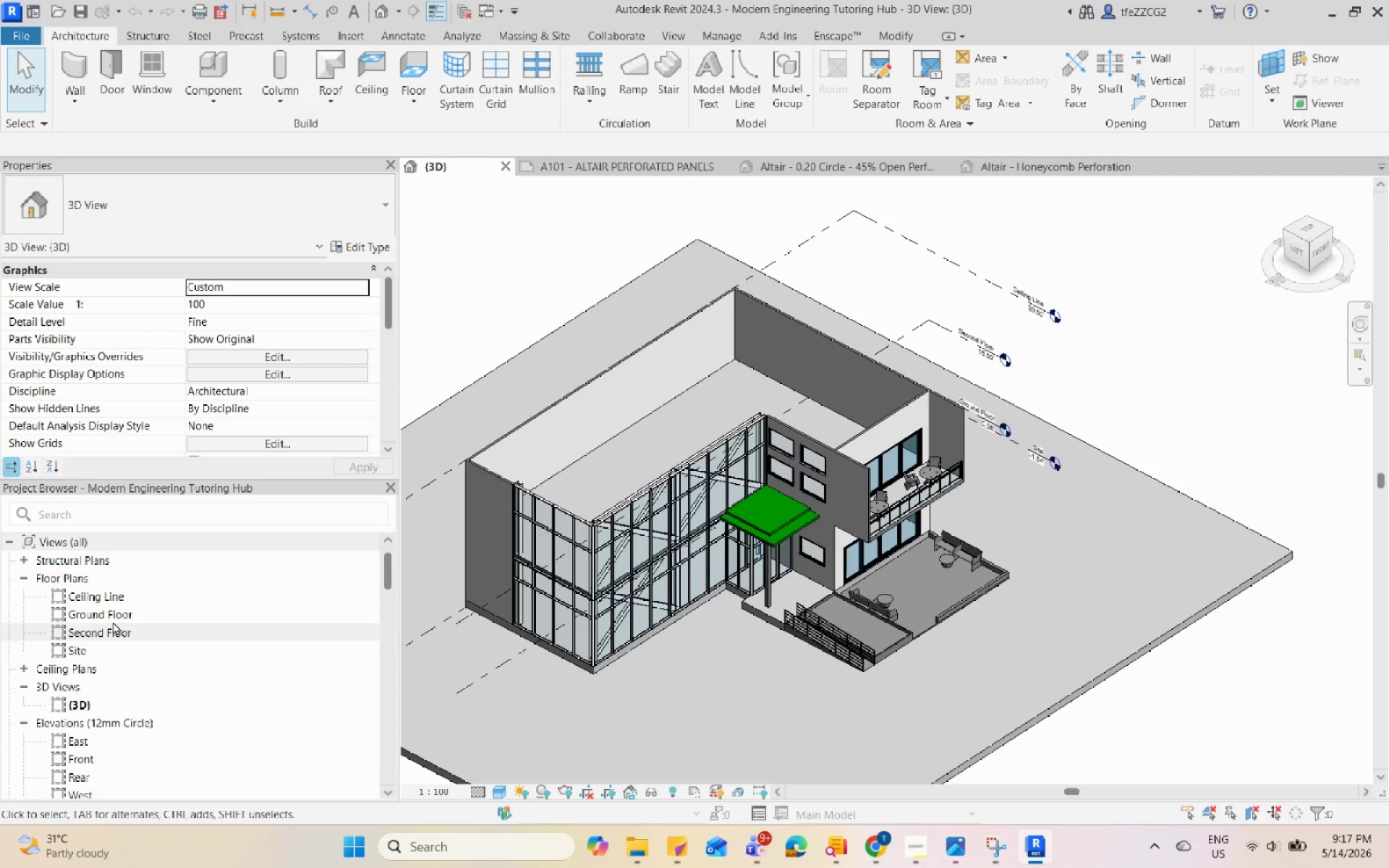 
double_click([111, 619])
 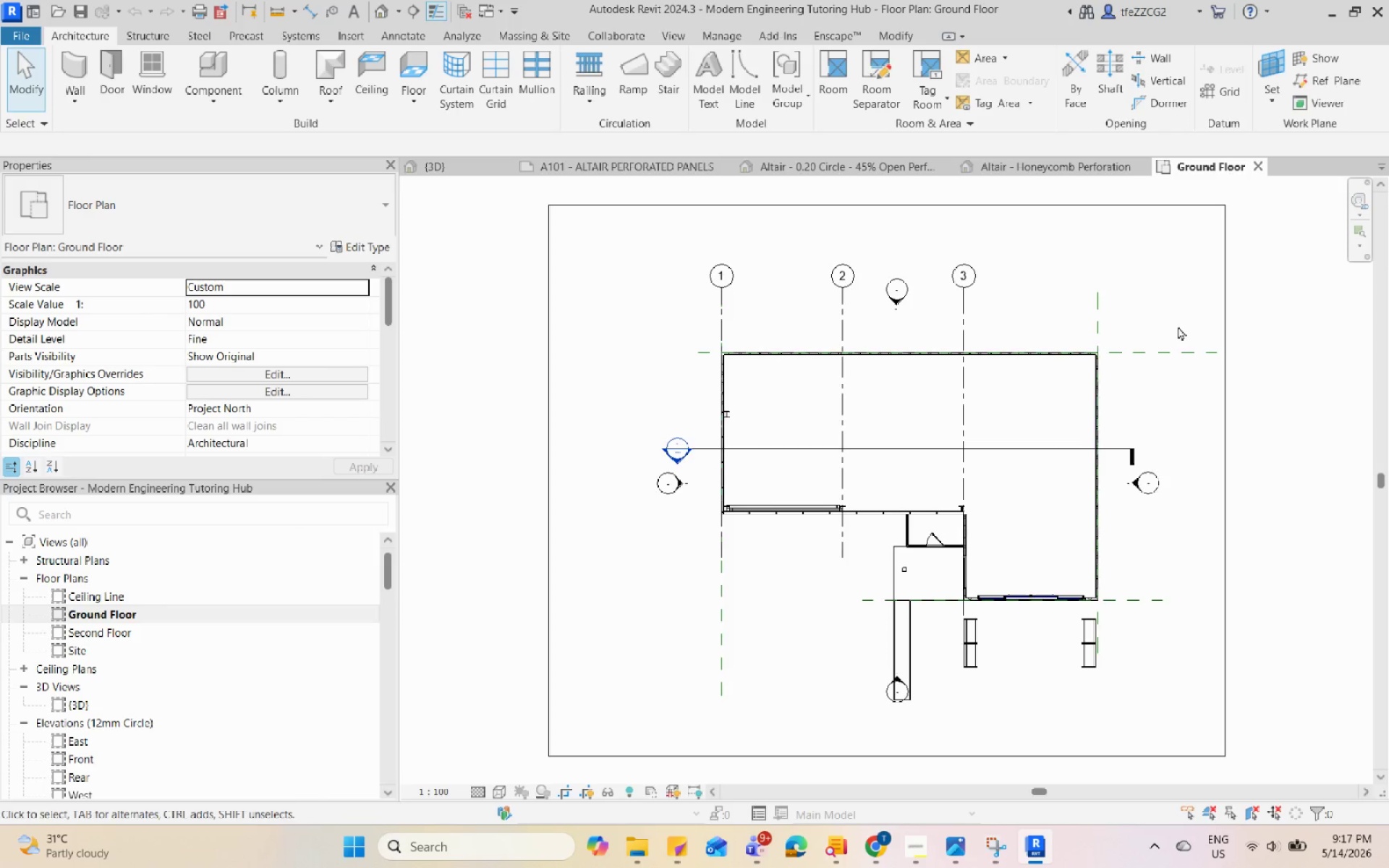 
hold_key(key=ControlLeft, duration=0.45)
 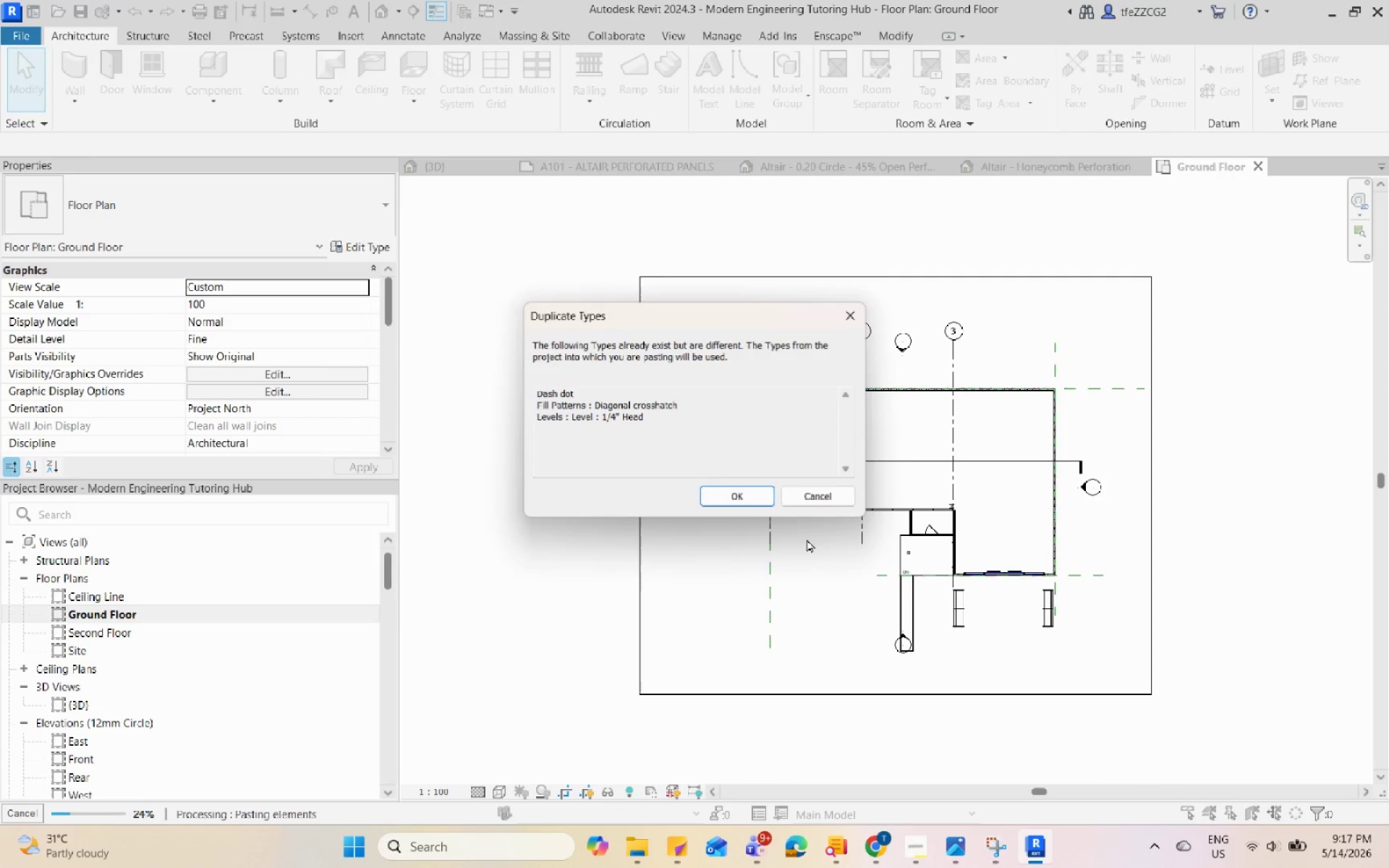 
key(V)
 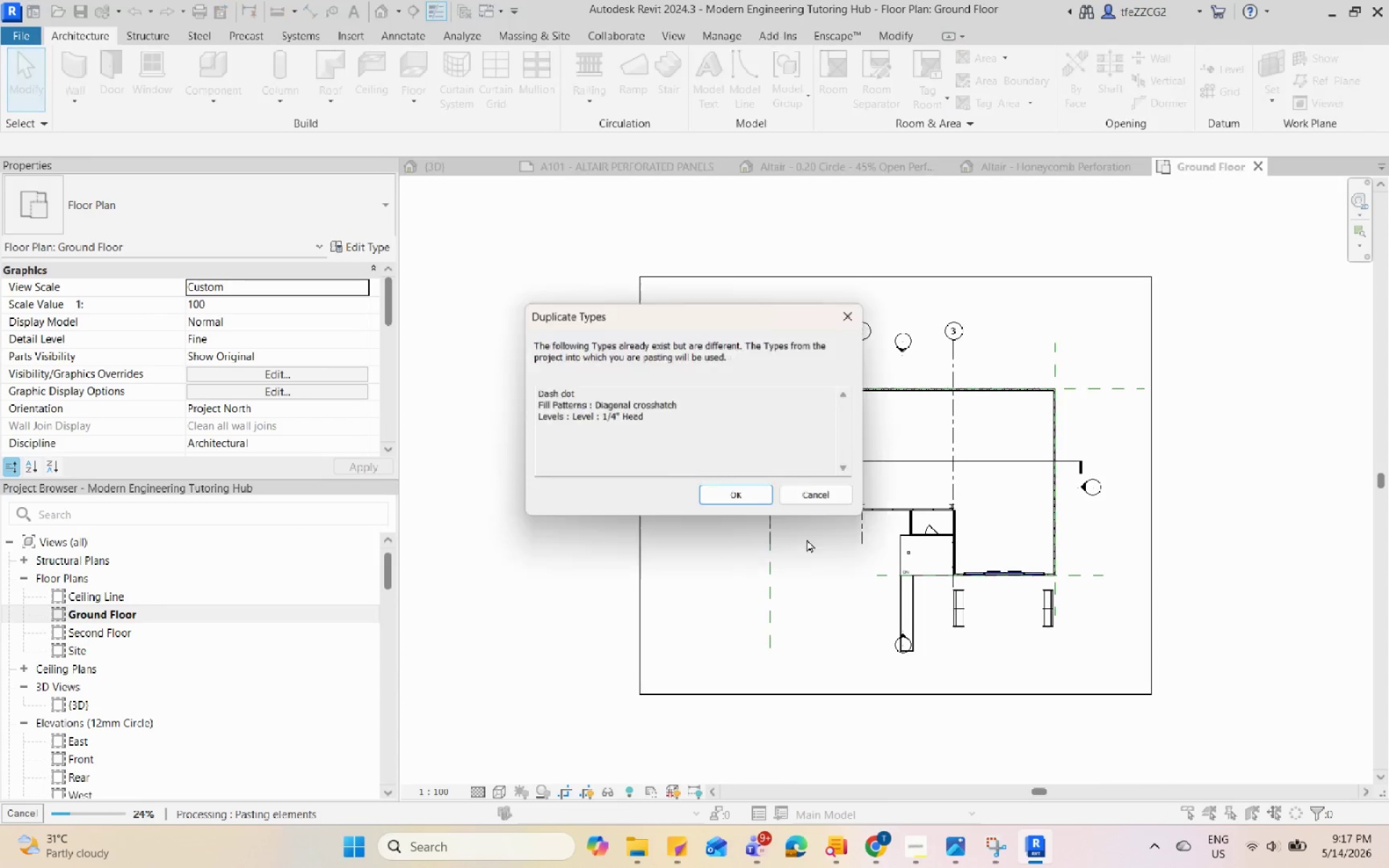 
scroll: coordinate [920, 501], scroll_direction: down, amount: 2.0
 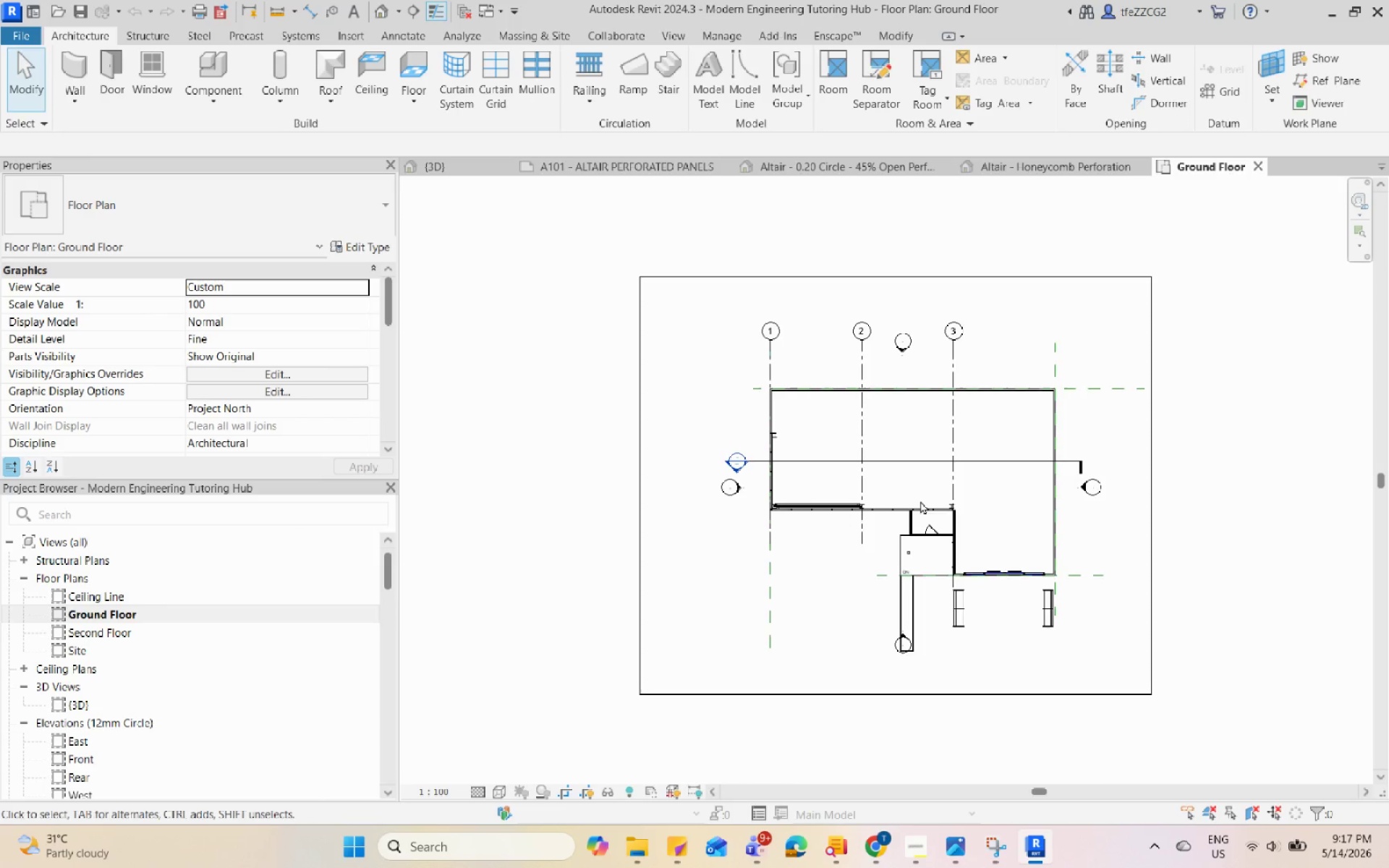 
left_click([765, 496])
 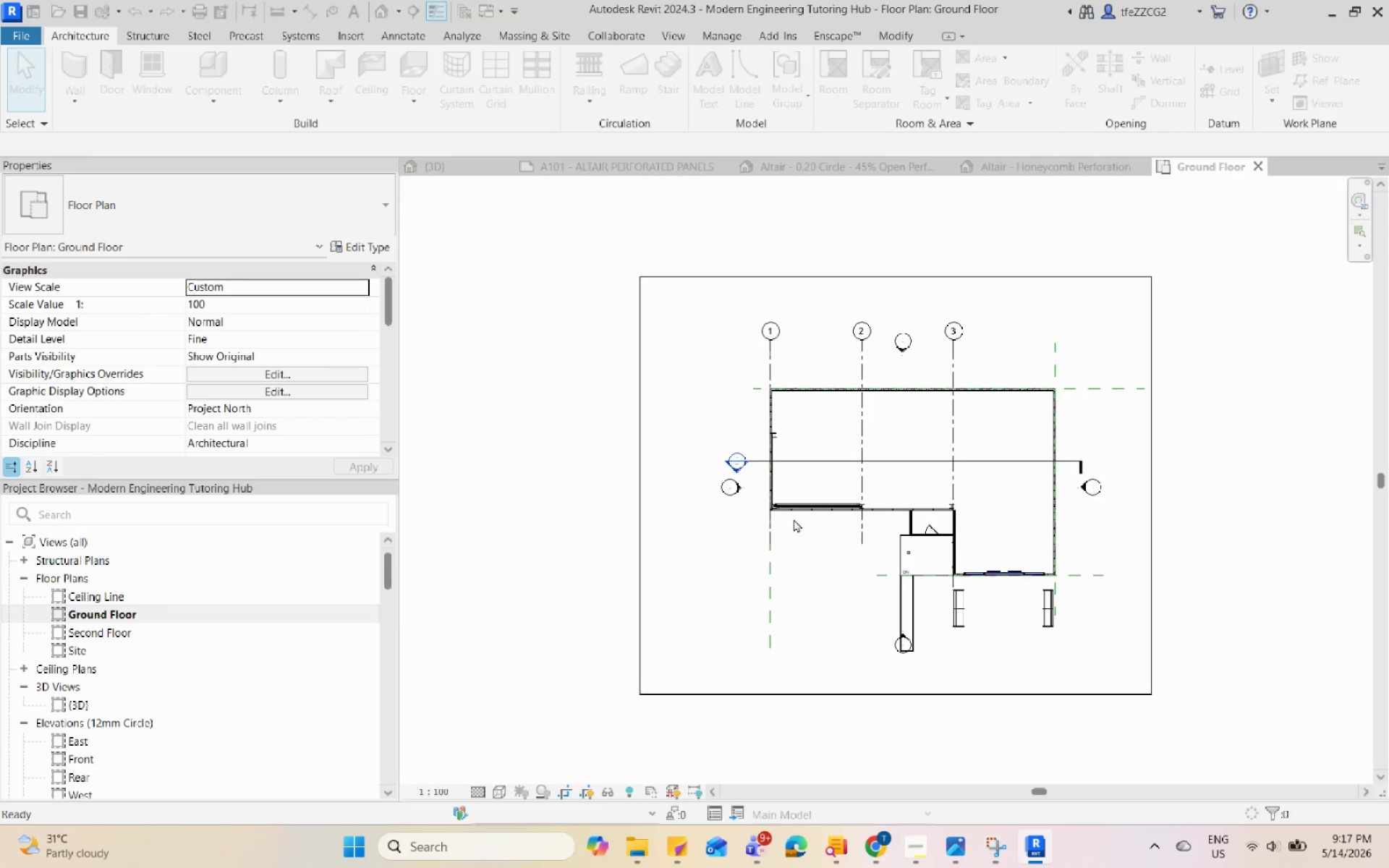 
scroll: coordinate [774, 537], scroll_direction: up, amount: 9.0
 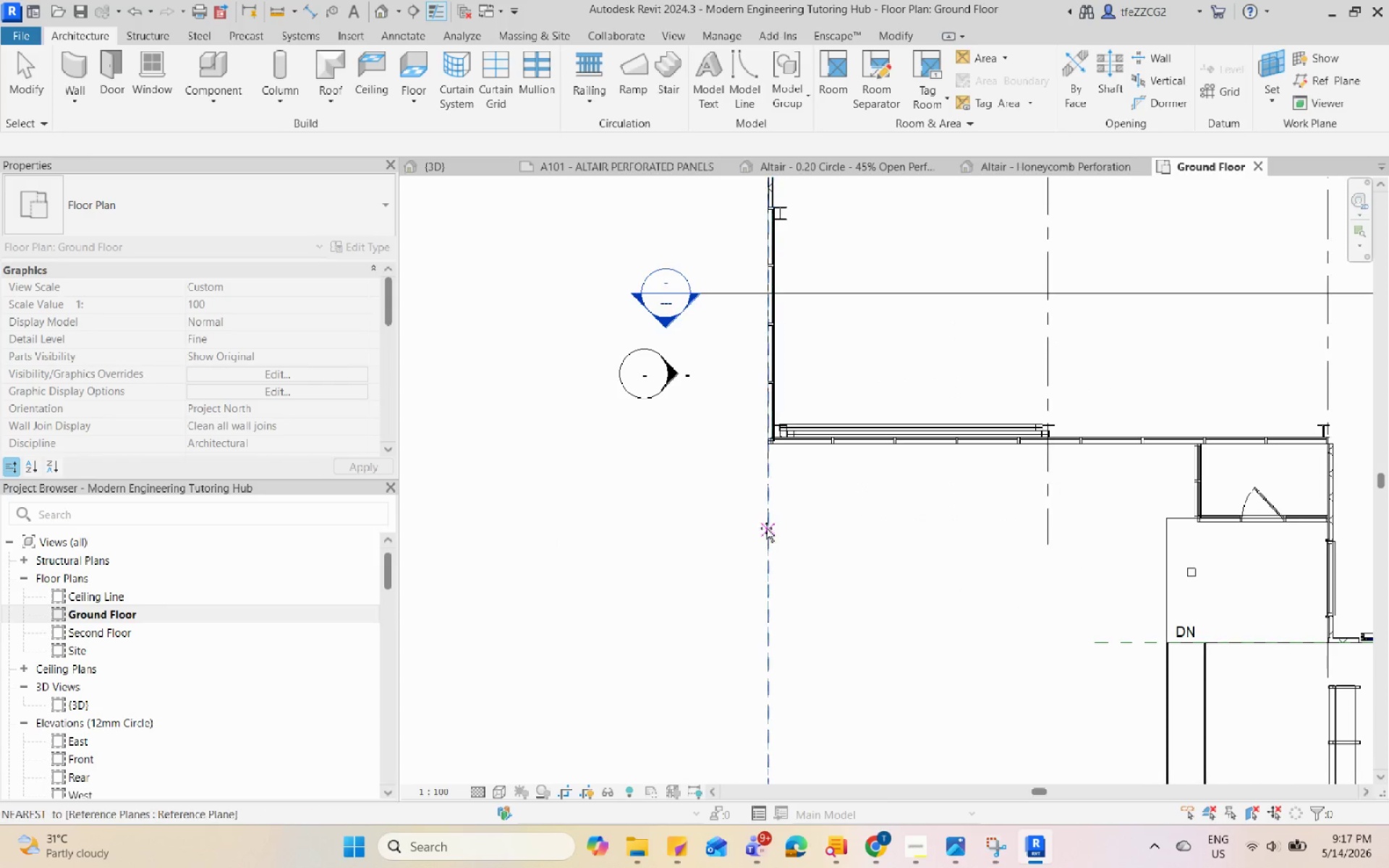 
left_click([765, 528])
 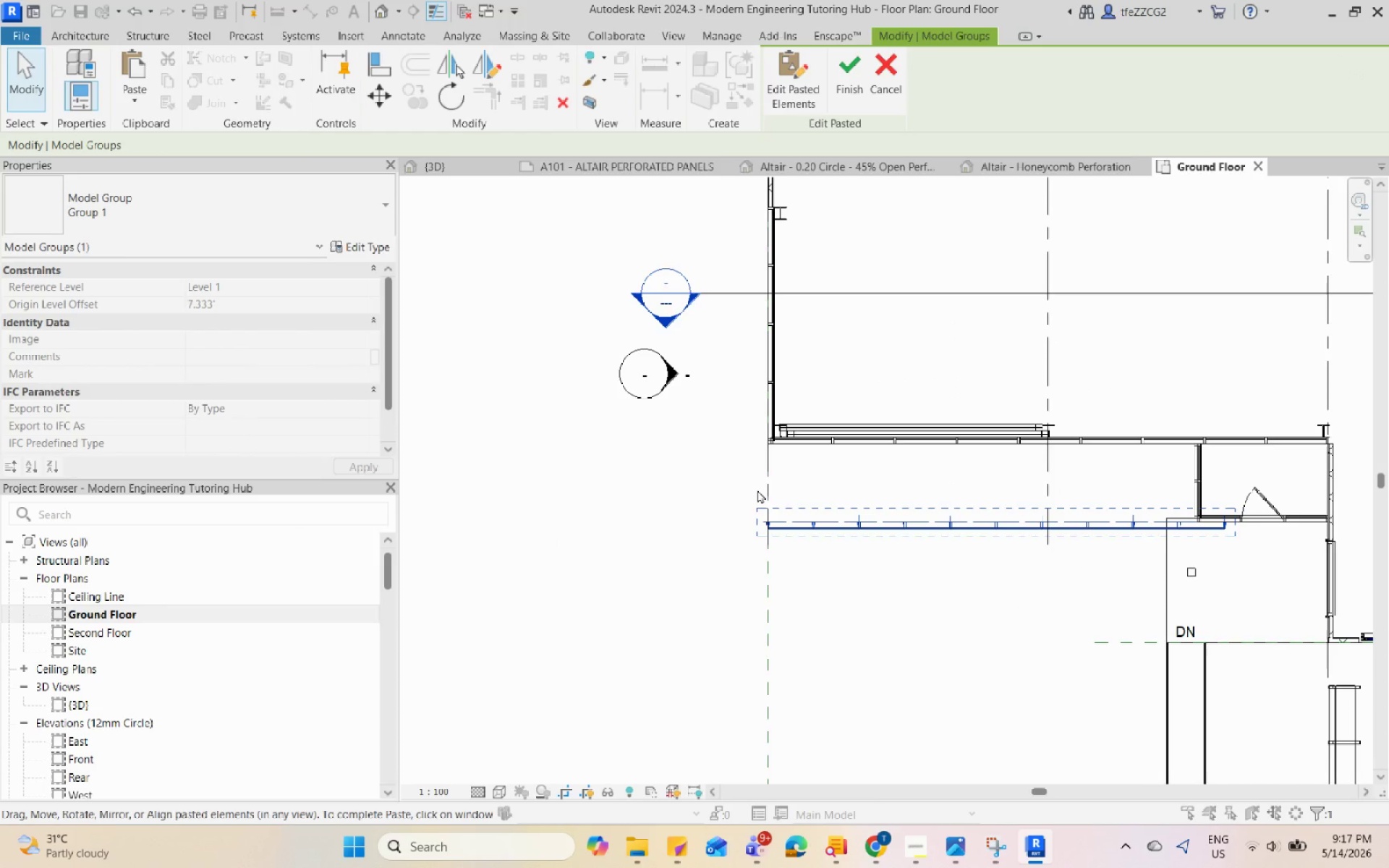 
key(Escape)
 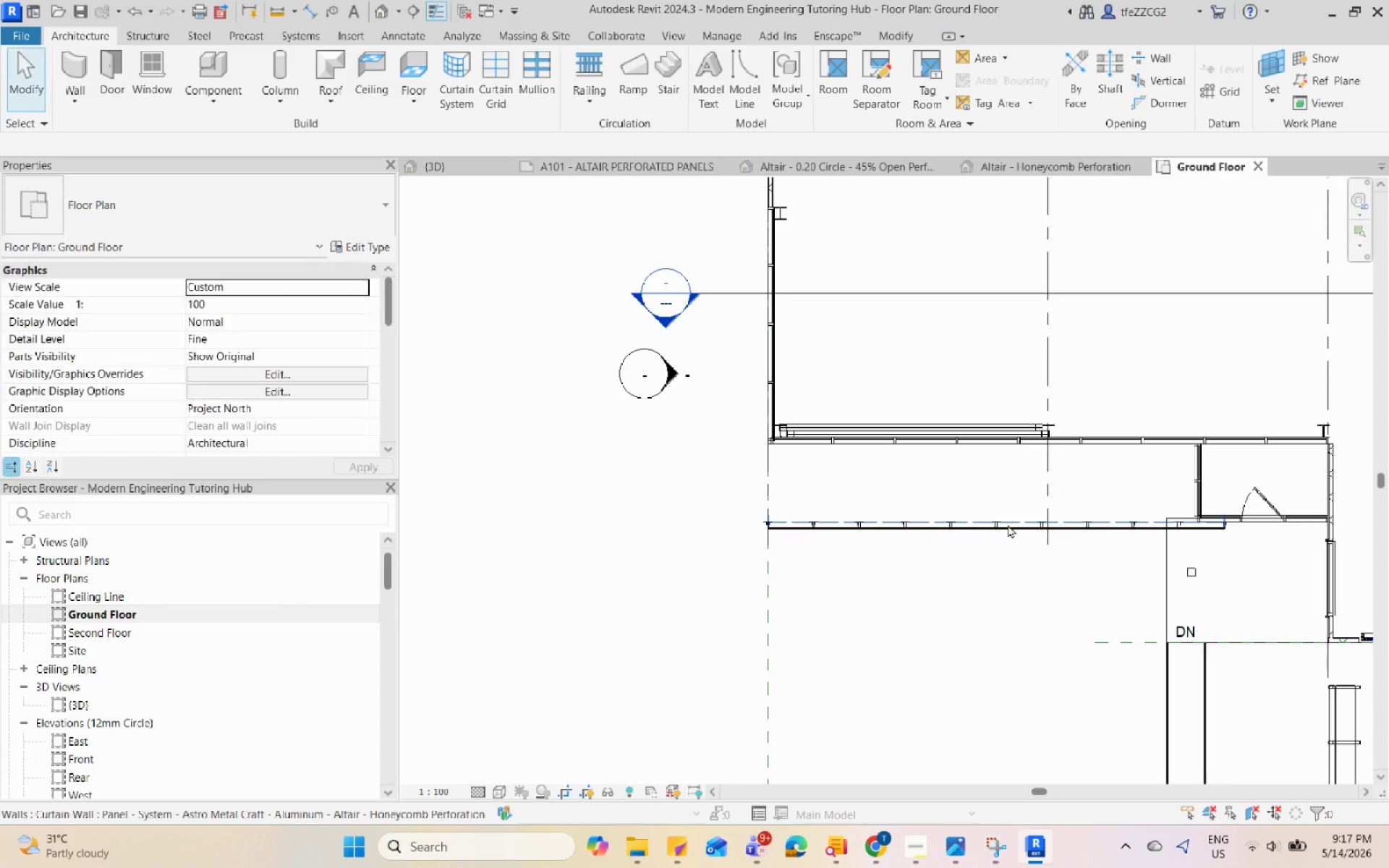 
left_click([1007, 530])
 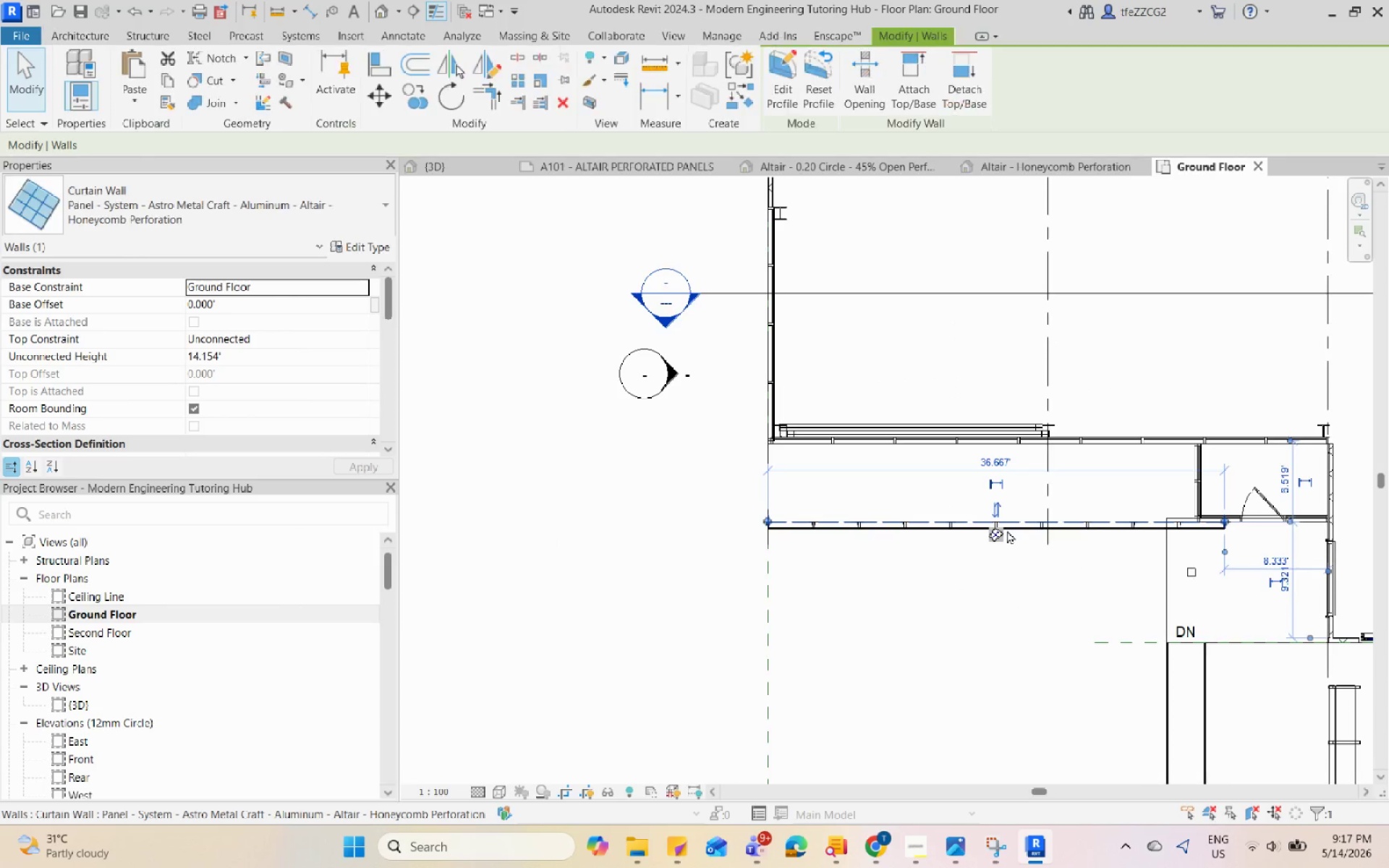 
key(Escape)
 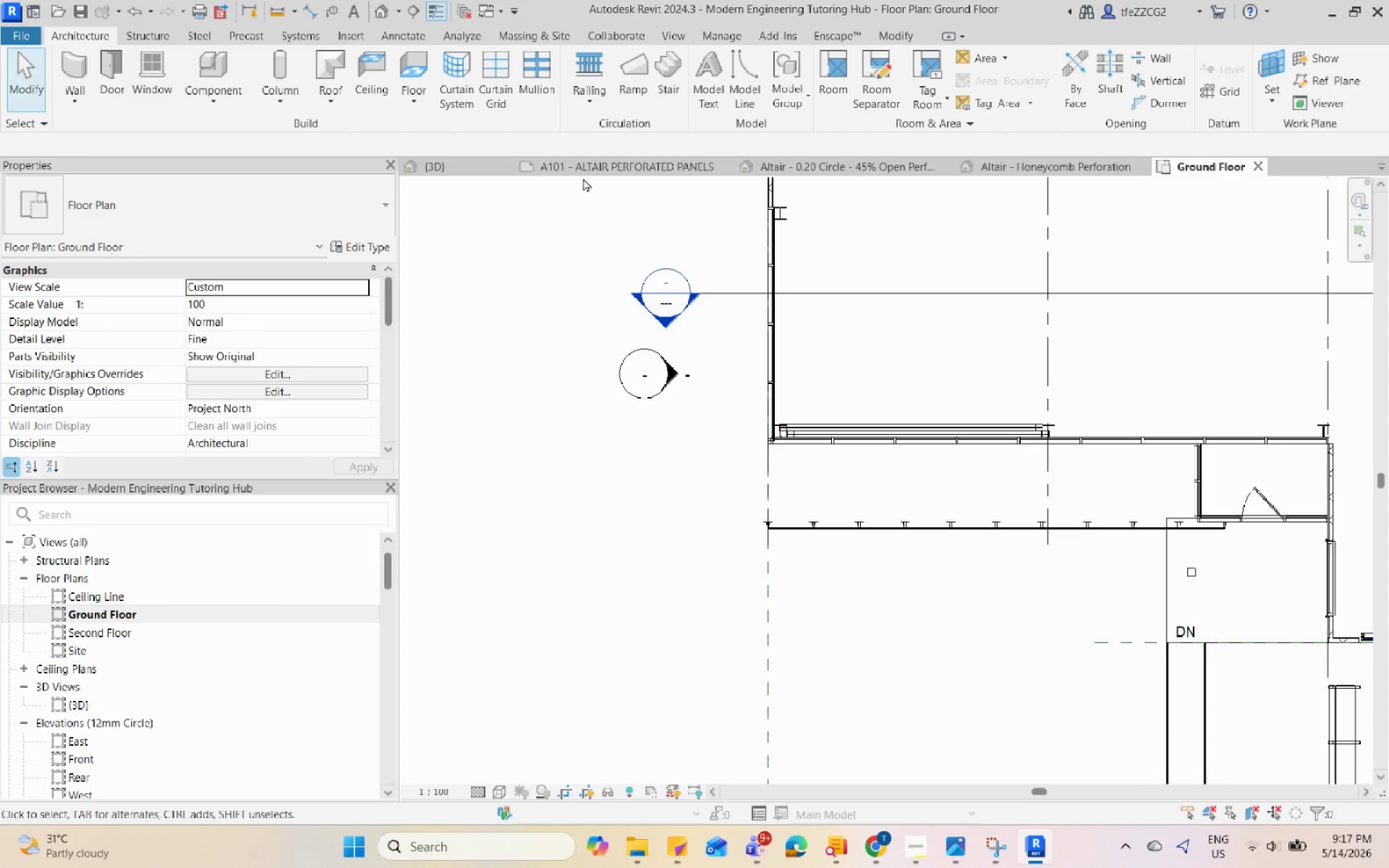 
left_click([470, 169])
 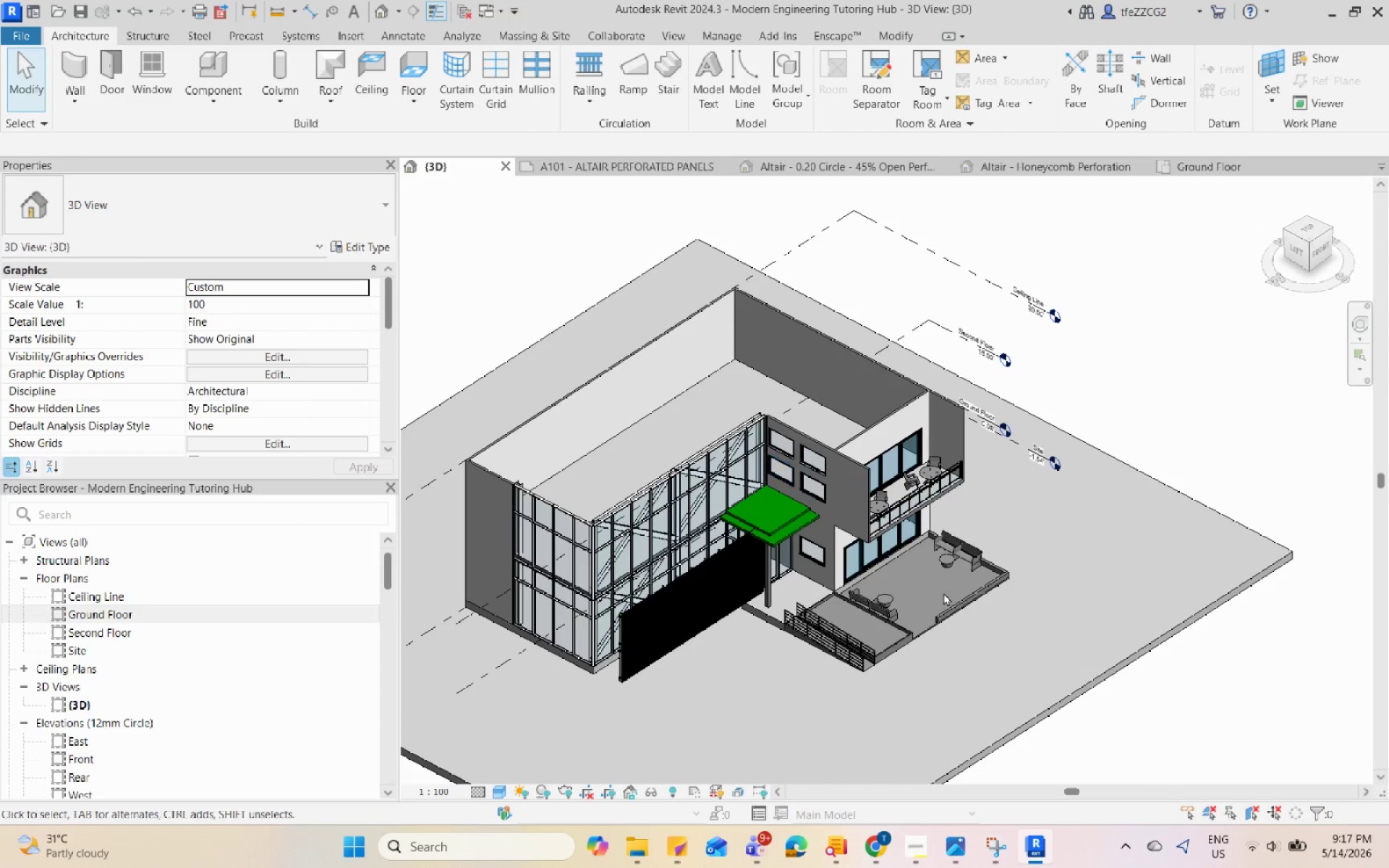 
hold_key(key=ShiftLeft, duration=0.56)
scroll: coordinate [760, 472], scroll_direction: up, amount: 21.0
 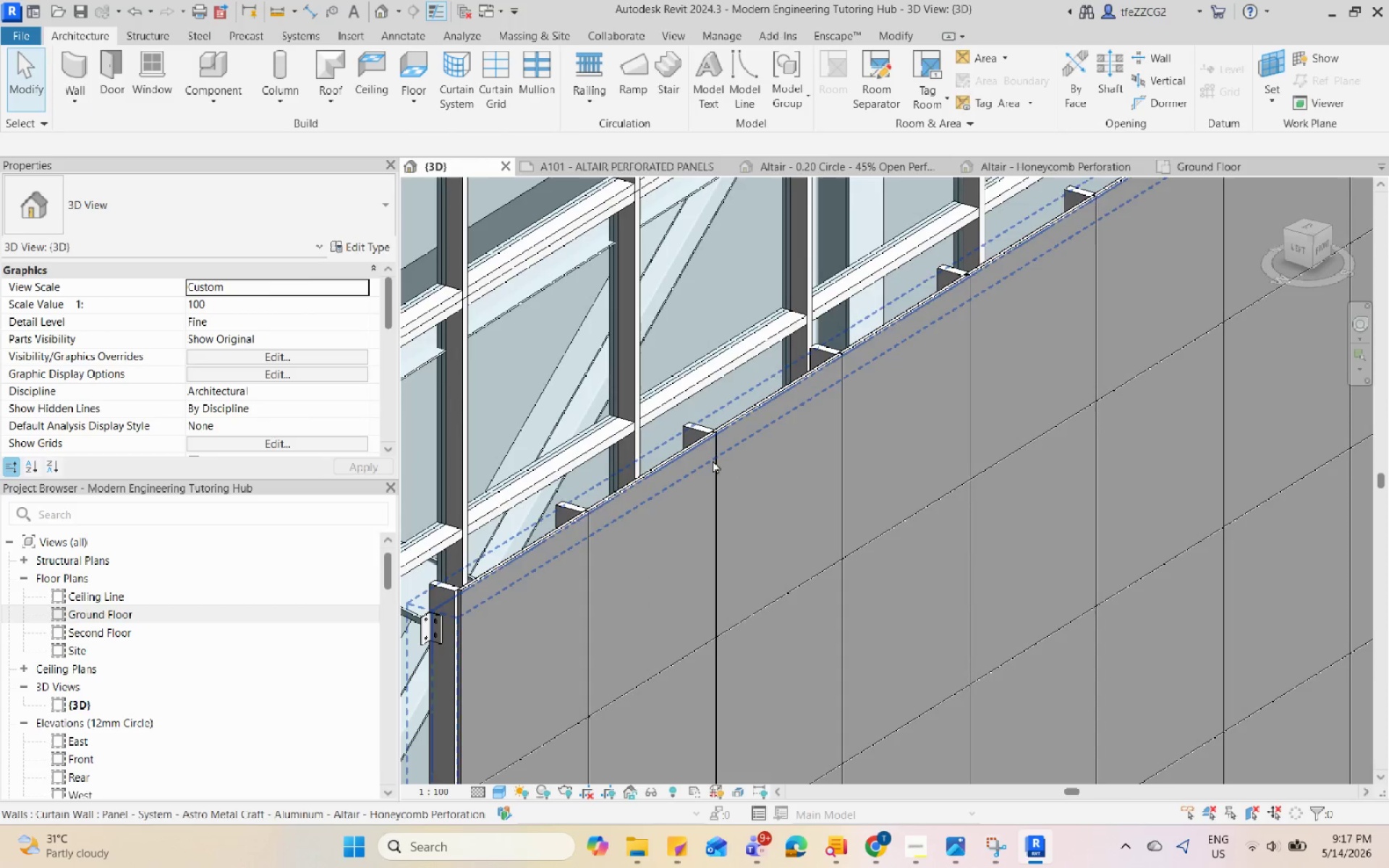 
left_click([707, 449])
 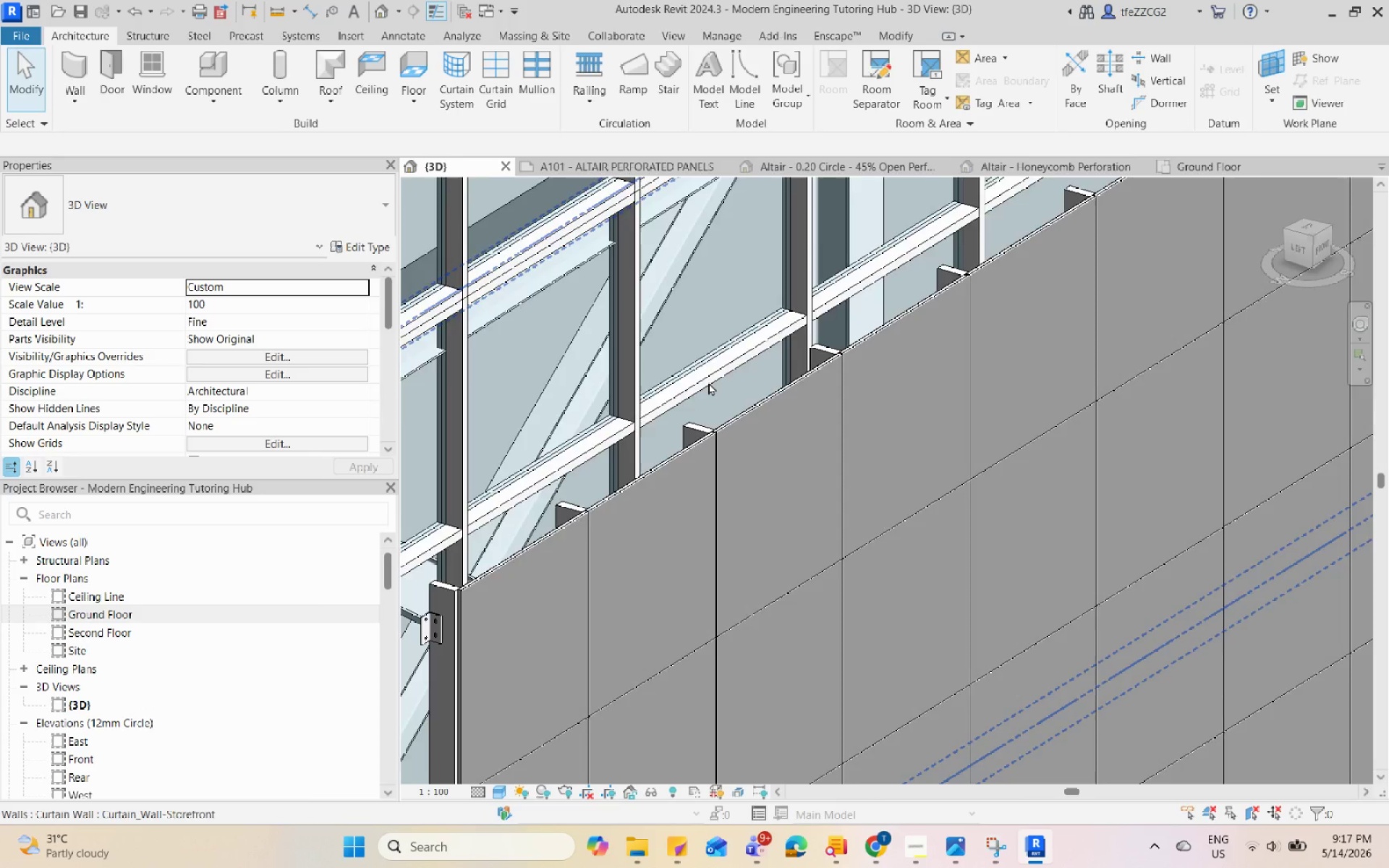 
key(Escape)
 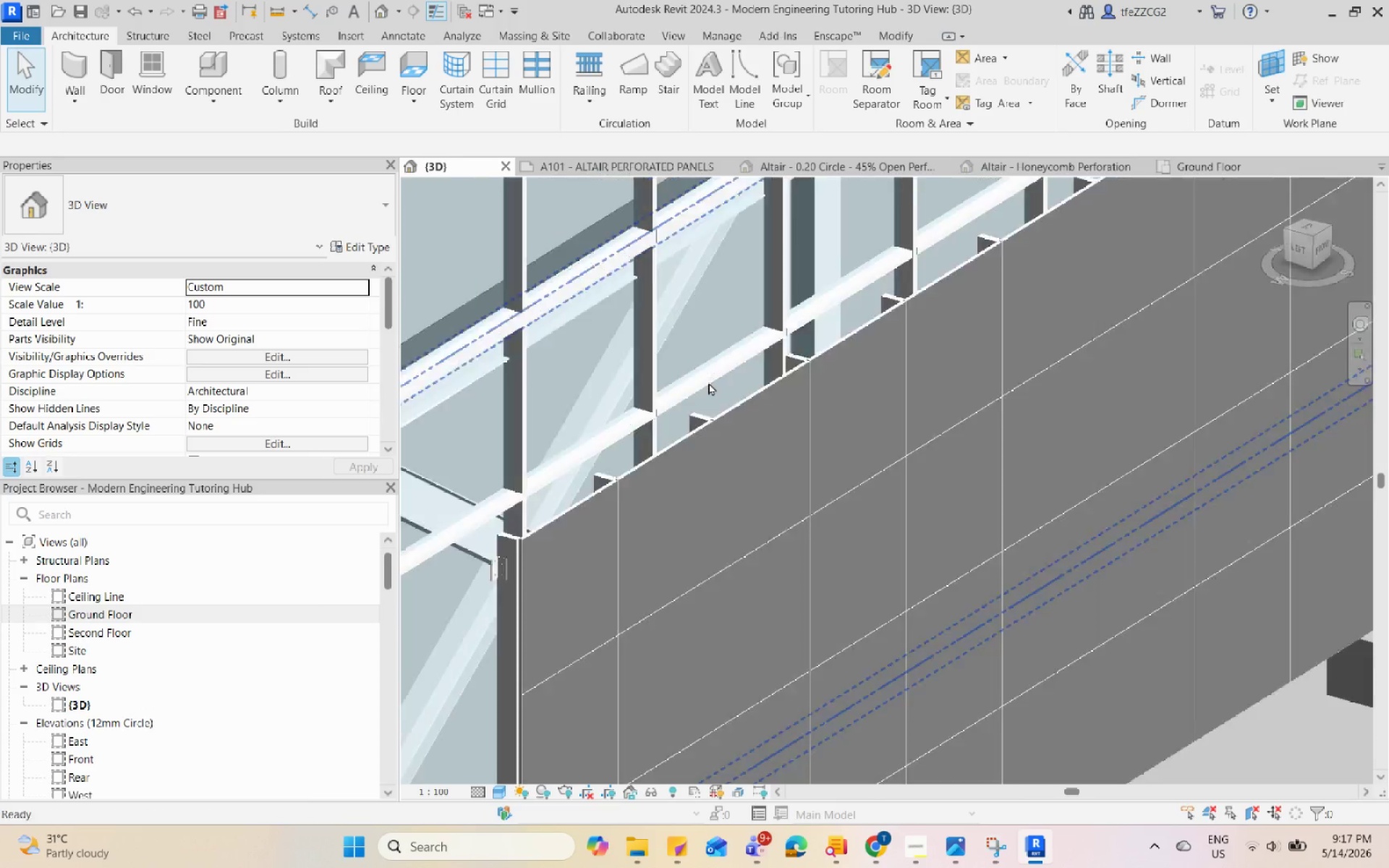 
scroll: coordinate [708, 382], scroll_direction: down, amount: 5.0
 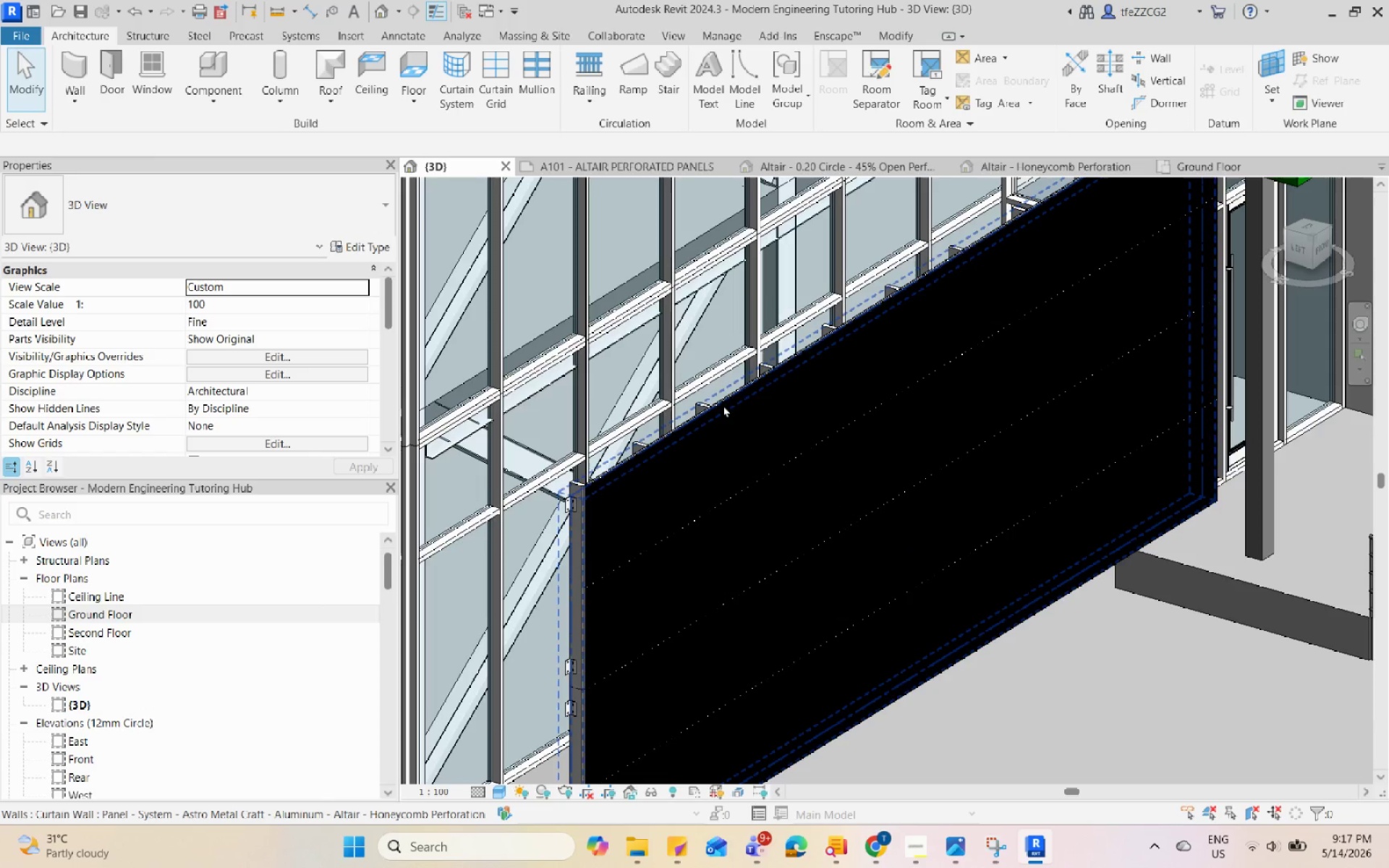 
left_click([723, 404])
 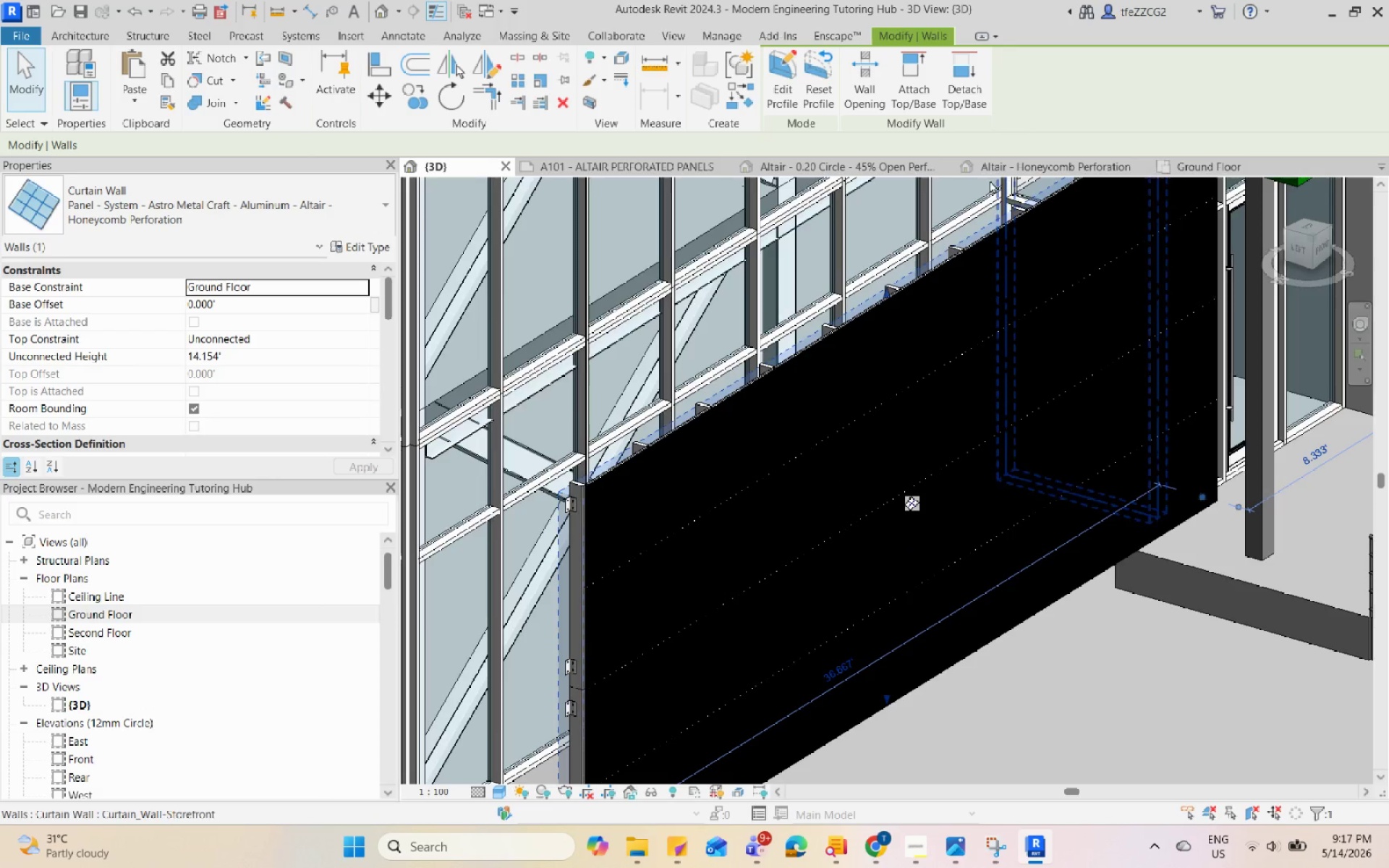 
left_click([1221, 164])
 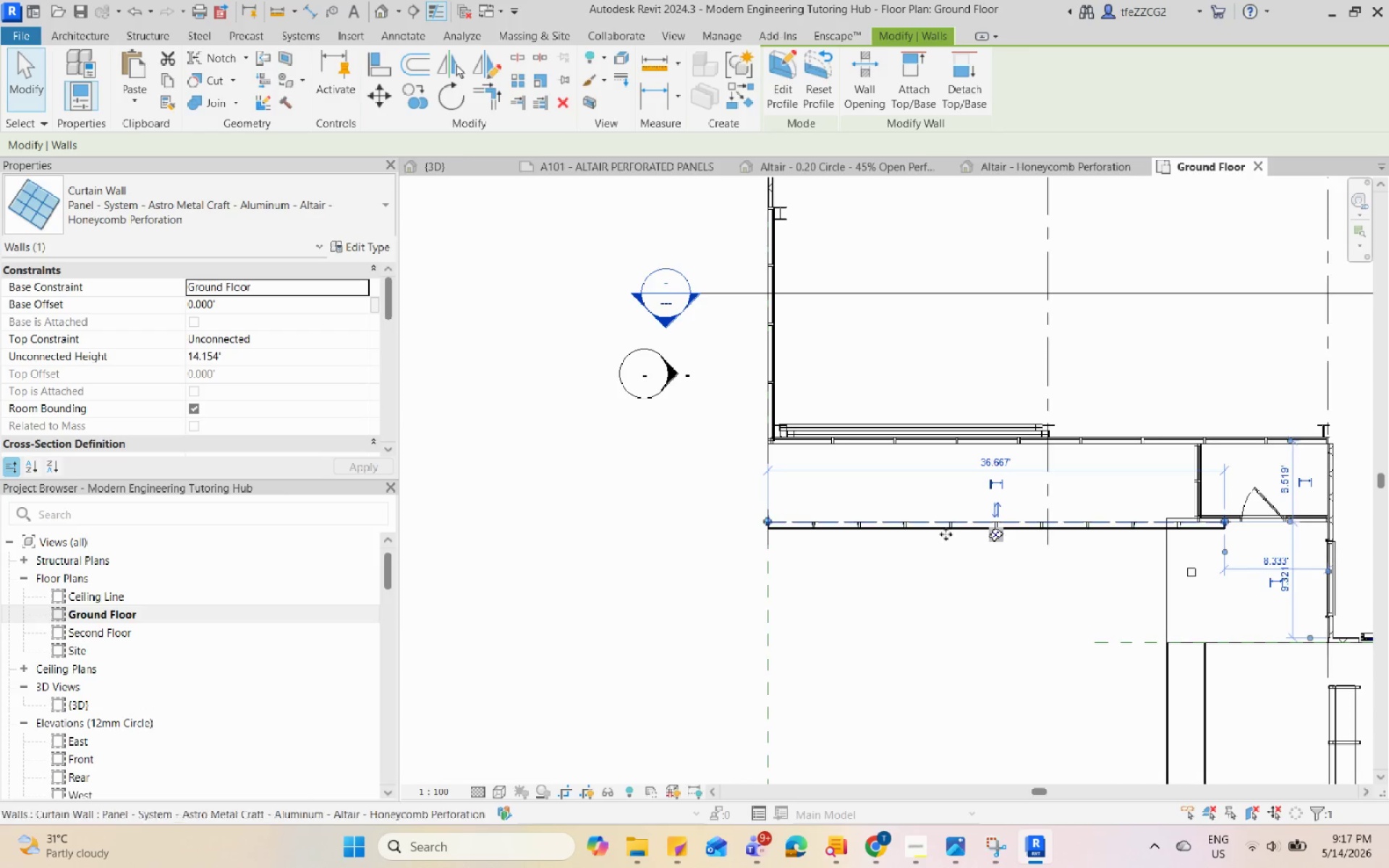 
scroll: coordinate [1173, 532], scroll_direction: up, amount: 6.0
 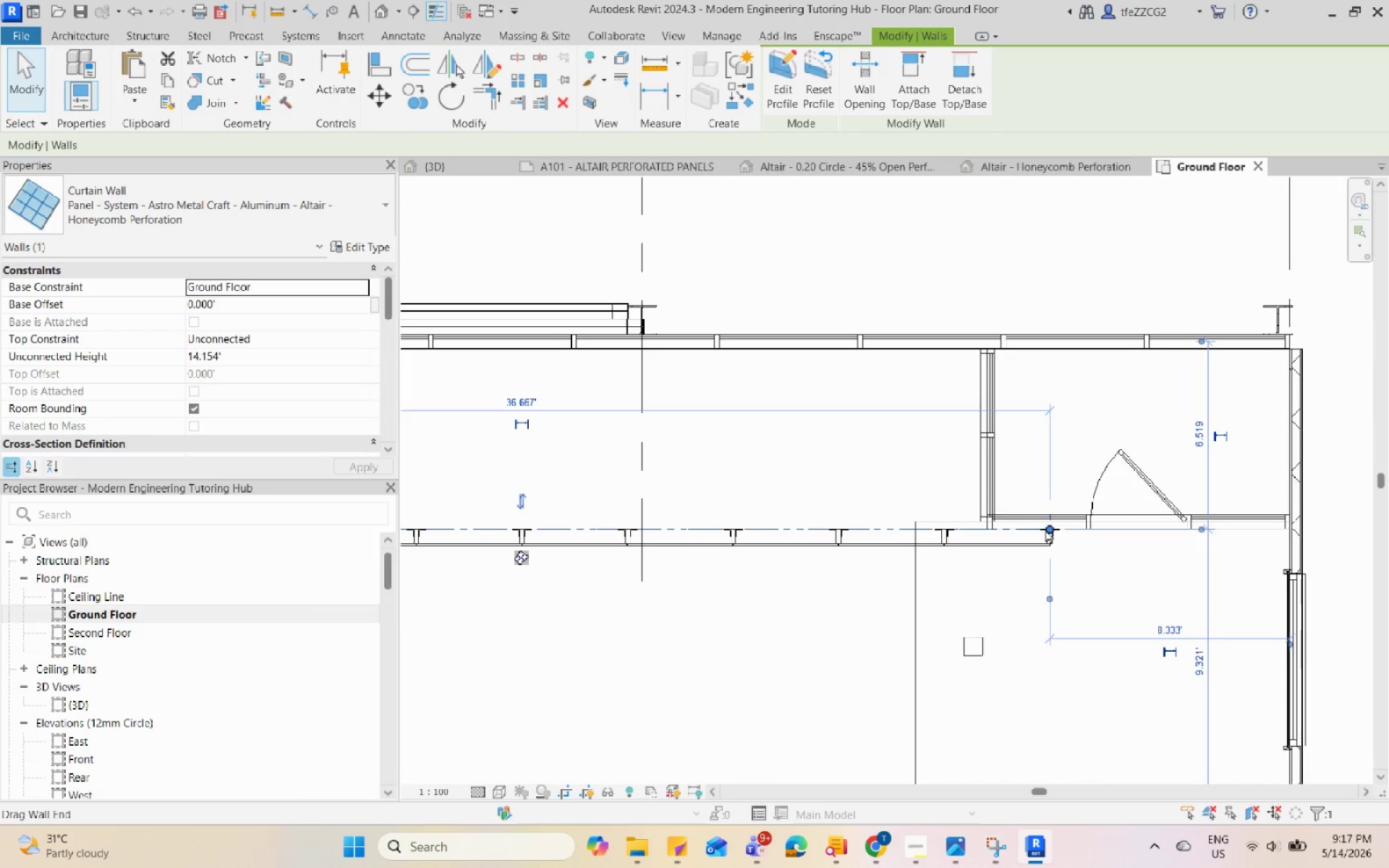 
left_click_drag(start_coordinate=[1045, 529], to_coordinate=[732, 533])
 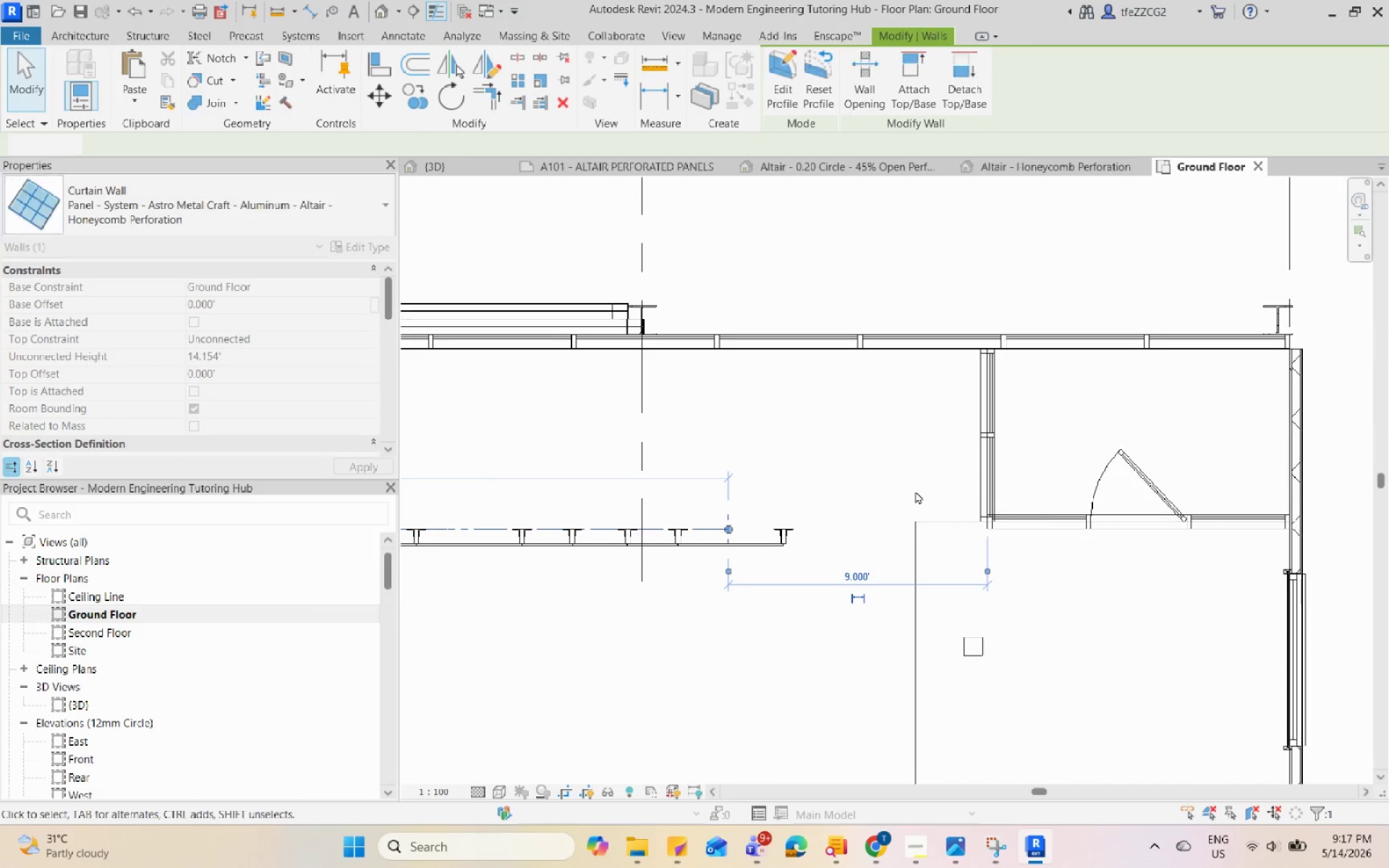 
scroll: coordinate [631, 511], scroll_direction: down, amount: 1.0
 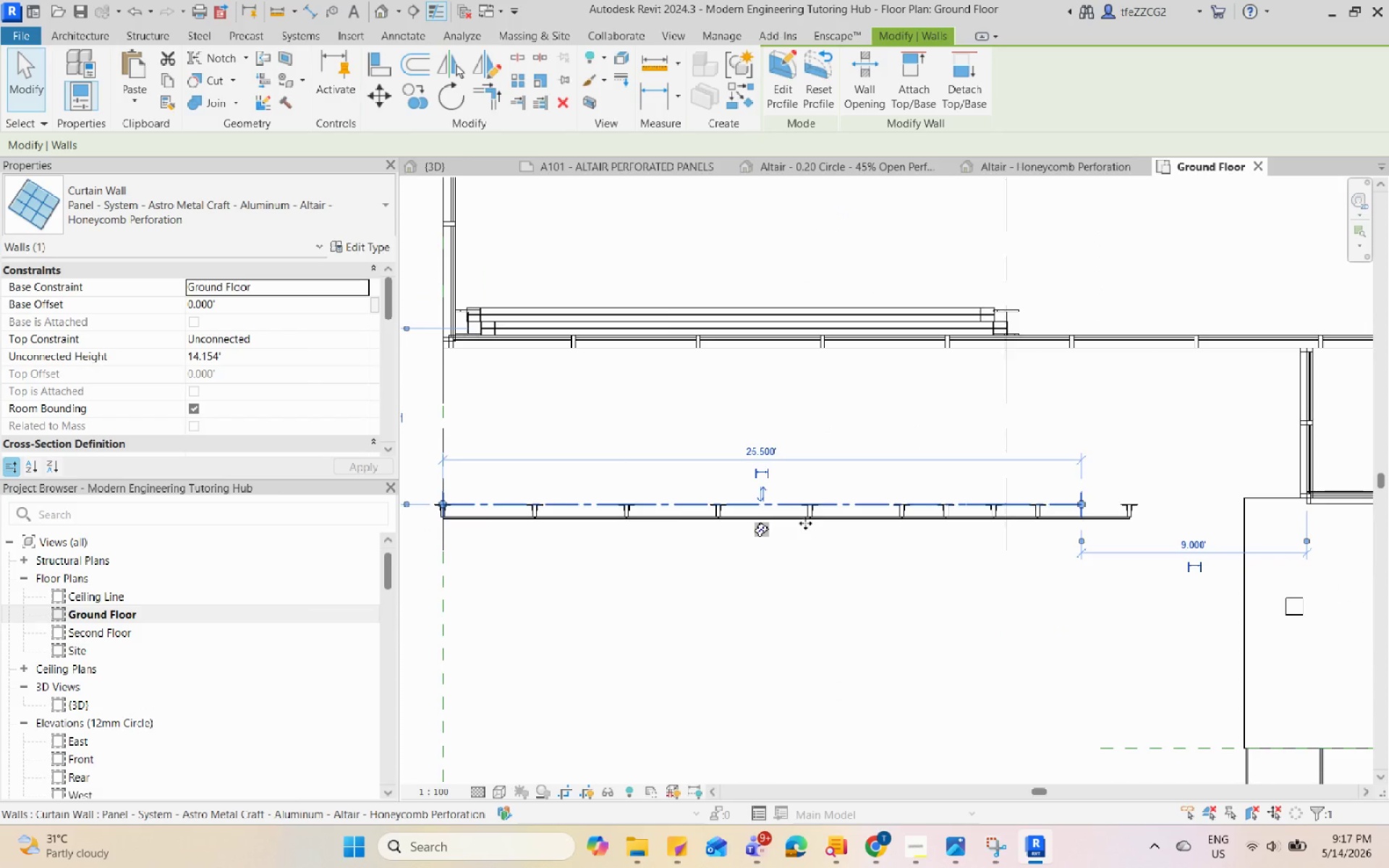 
scroll: coordinate [801, 467], scroll_direction: none, amount: 0.0
 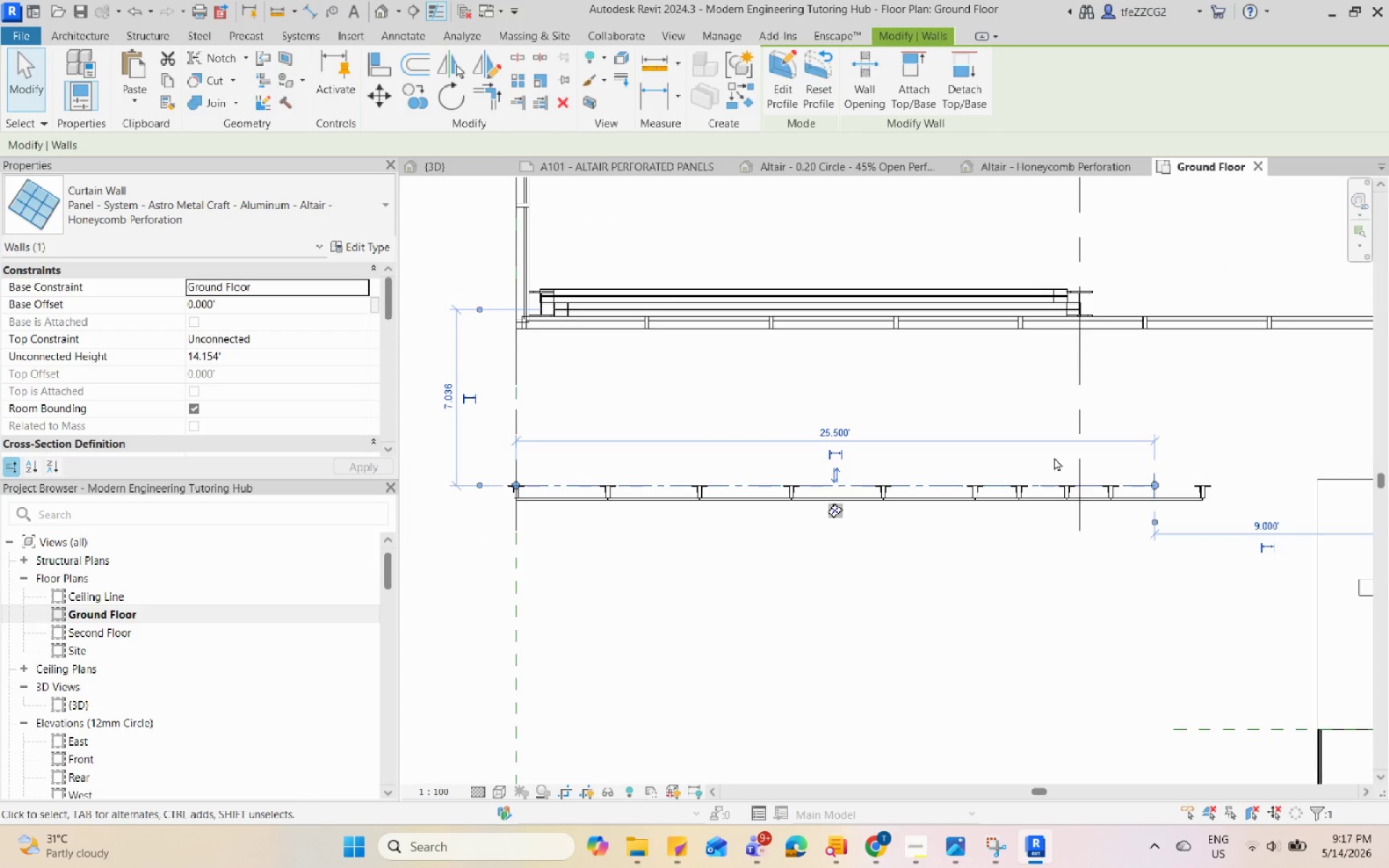 
key(Control+Z)
 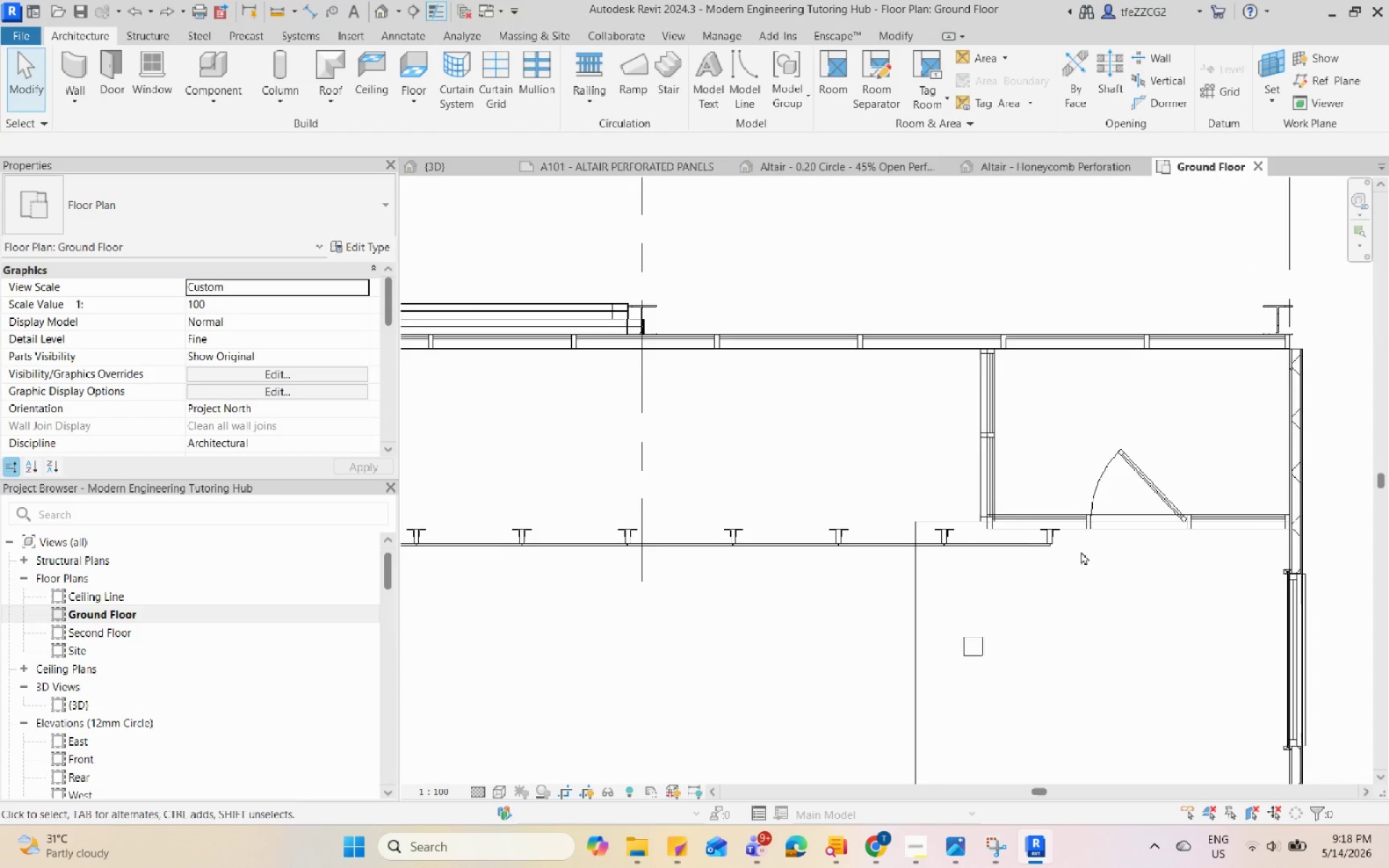 
scroll: coordinate [1084, 556], scroll_direction: down, amount: 1.0
 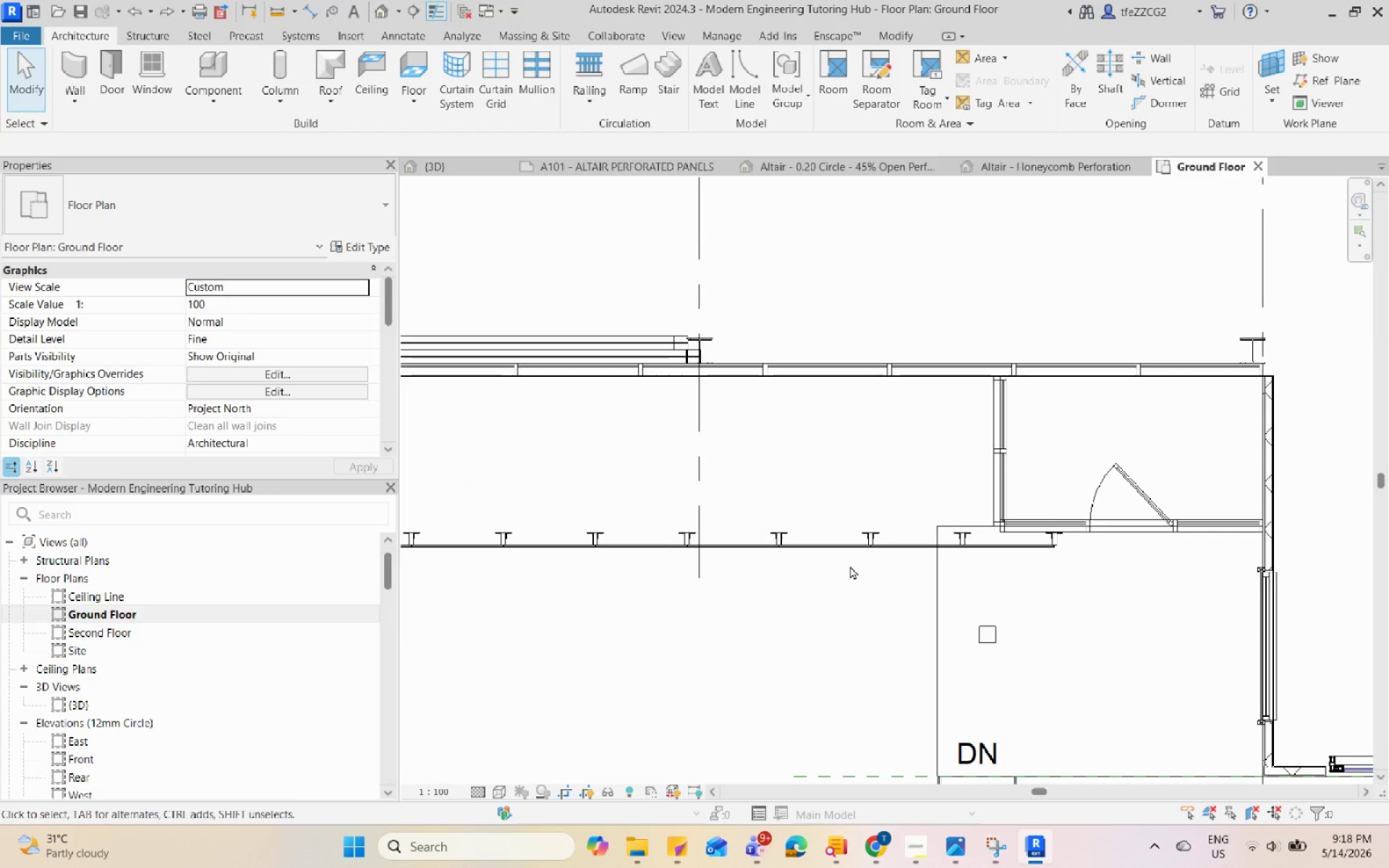 
left_click([864, 547])
 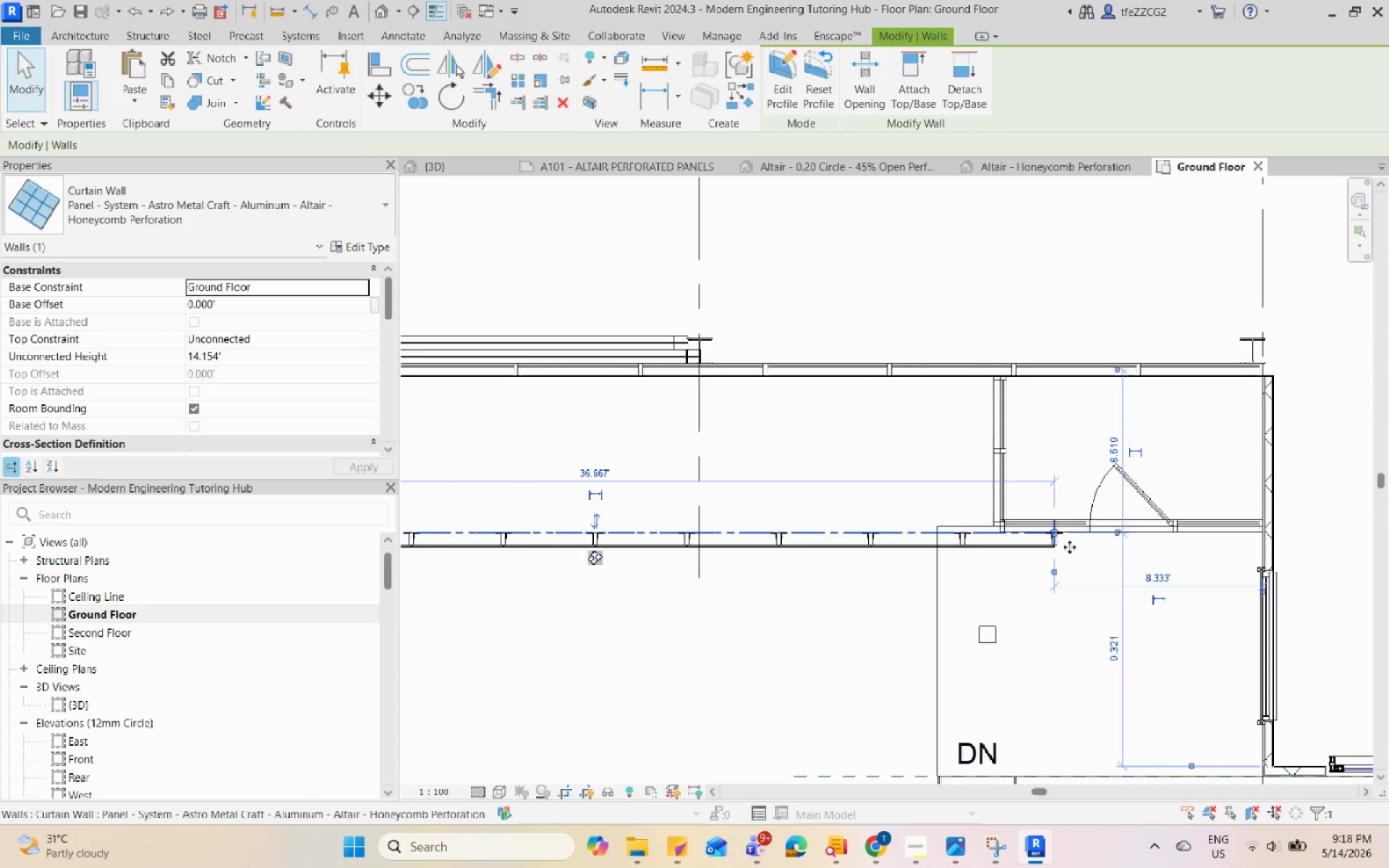 
scroll: coordinate [1069, 547], scroll_direction: down, amount: 3.0
 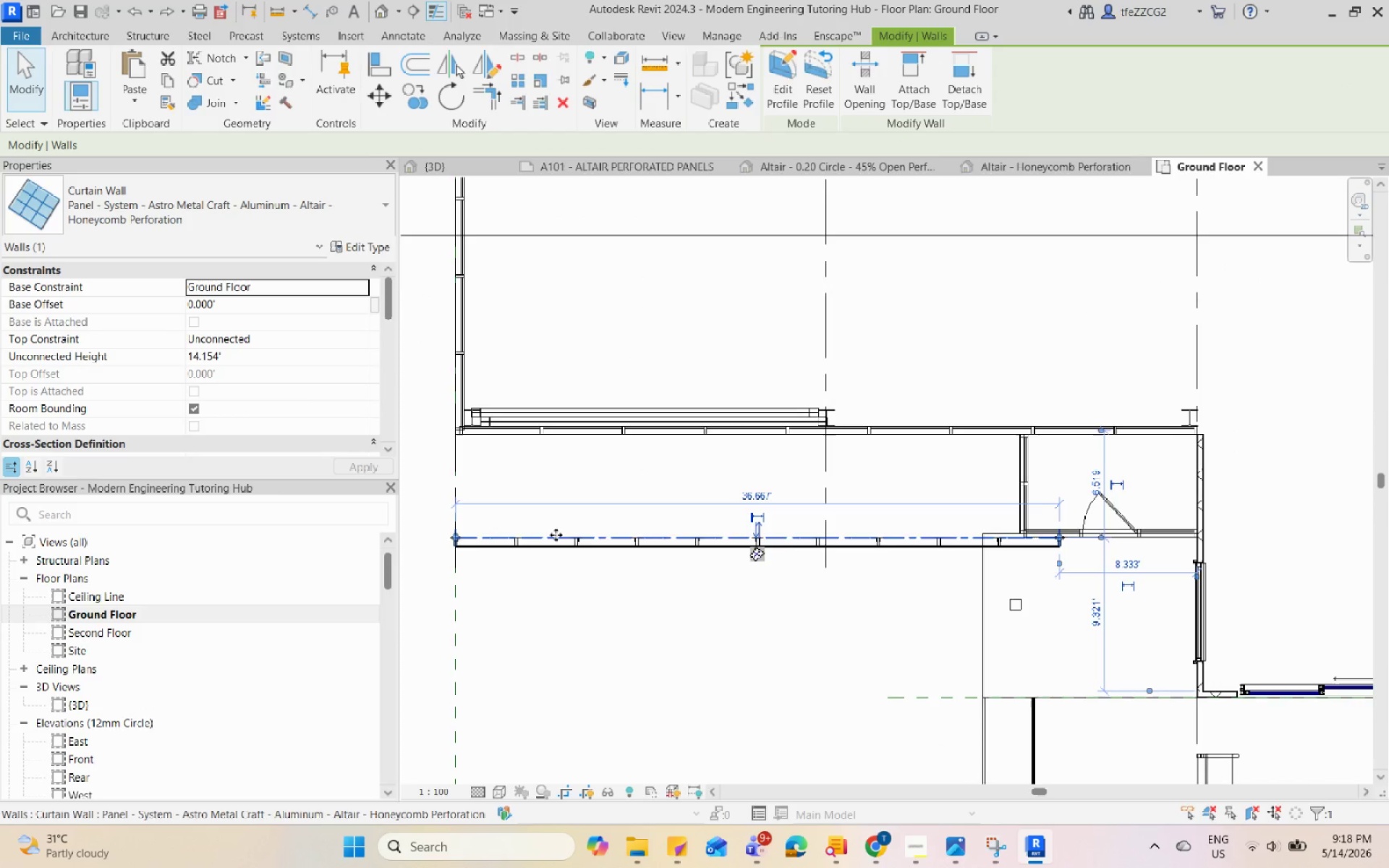 
scroll: coordinate [455, 546], scroll_direction: up, amount: 8.0
 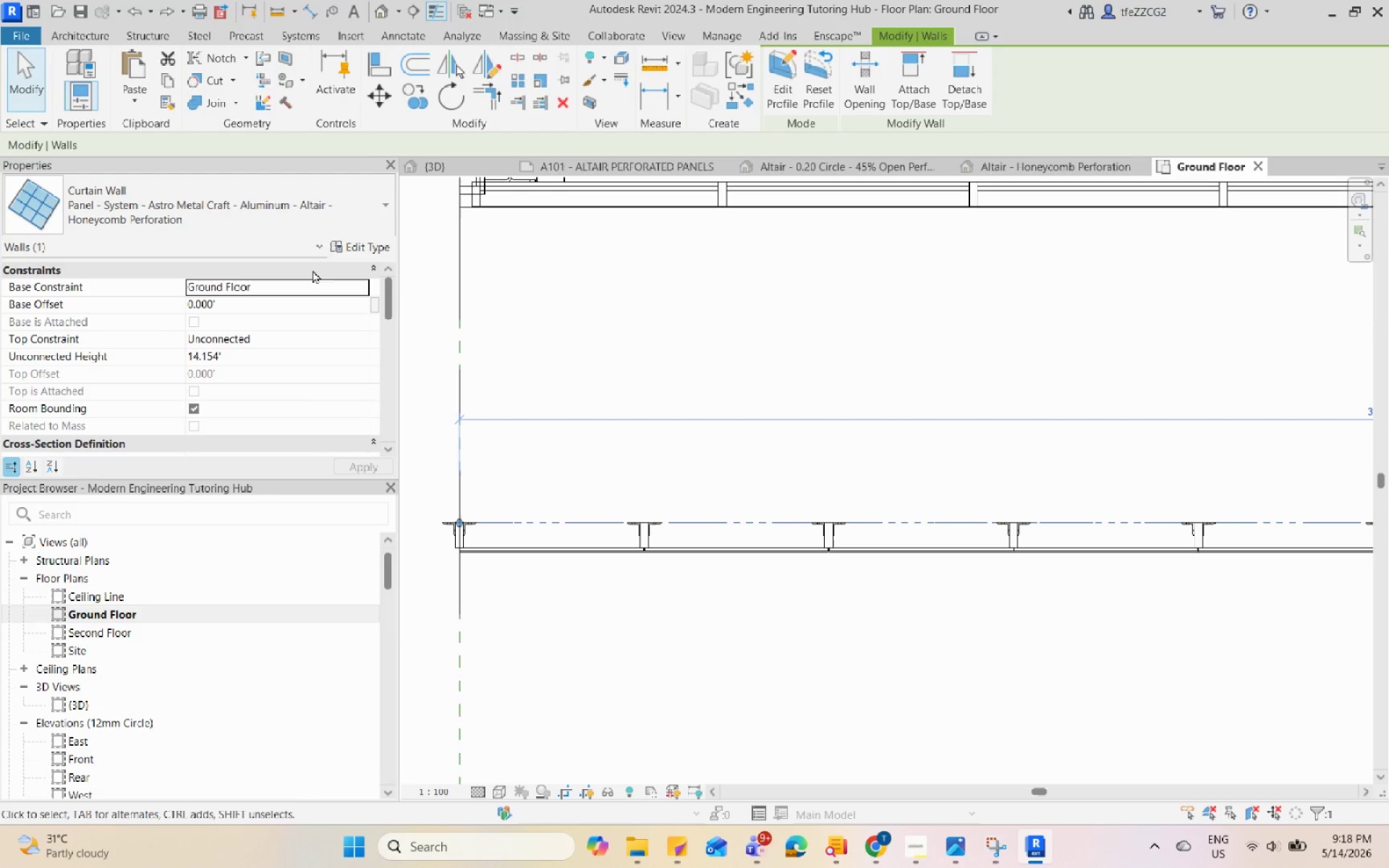 
left_click([350, 242])
 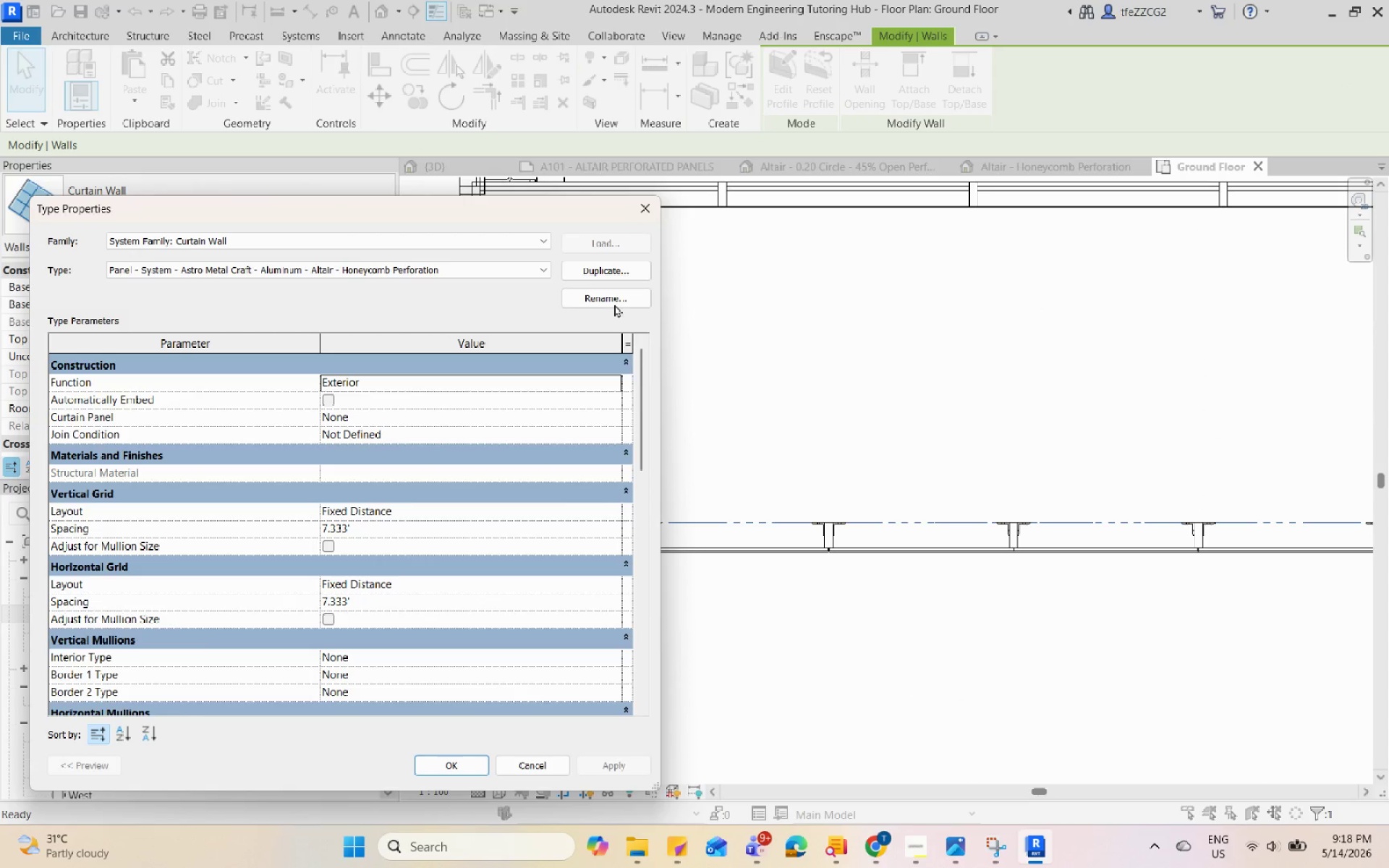 
left_click([646, 211])
 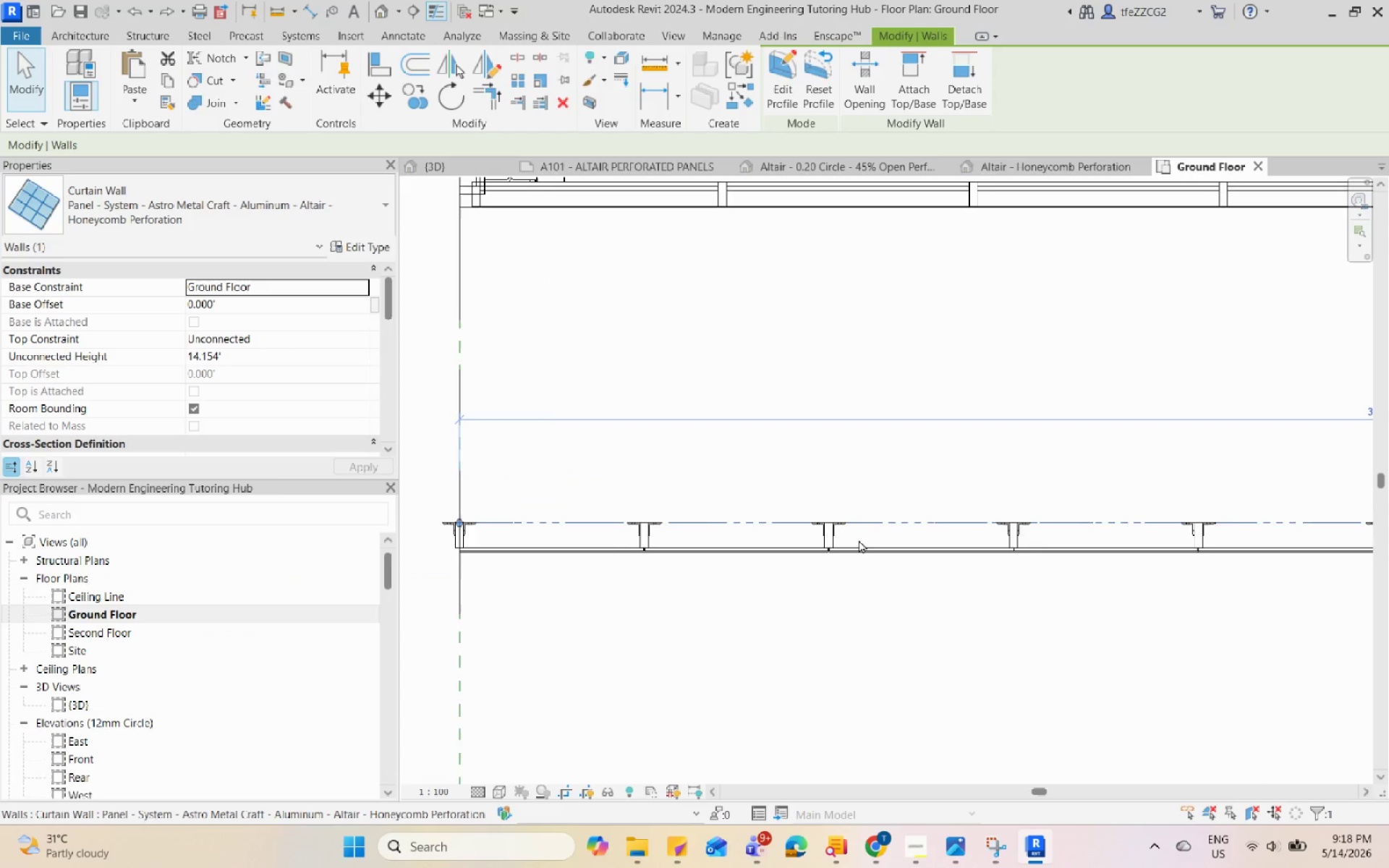 
scroll: coordinate [925, 493], scroll_direction: down, amount: 9.0
 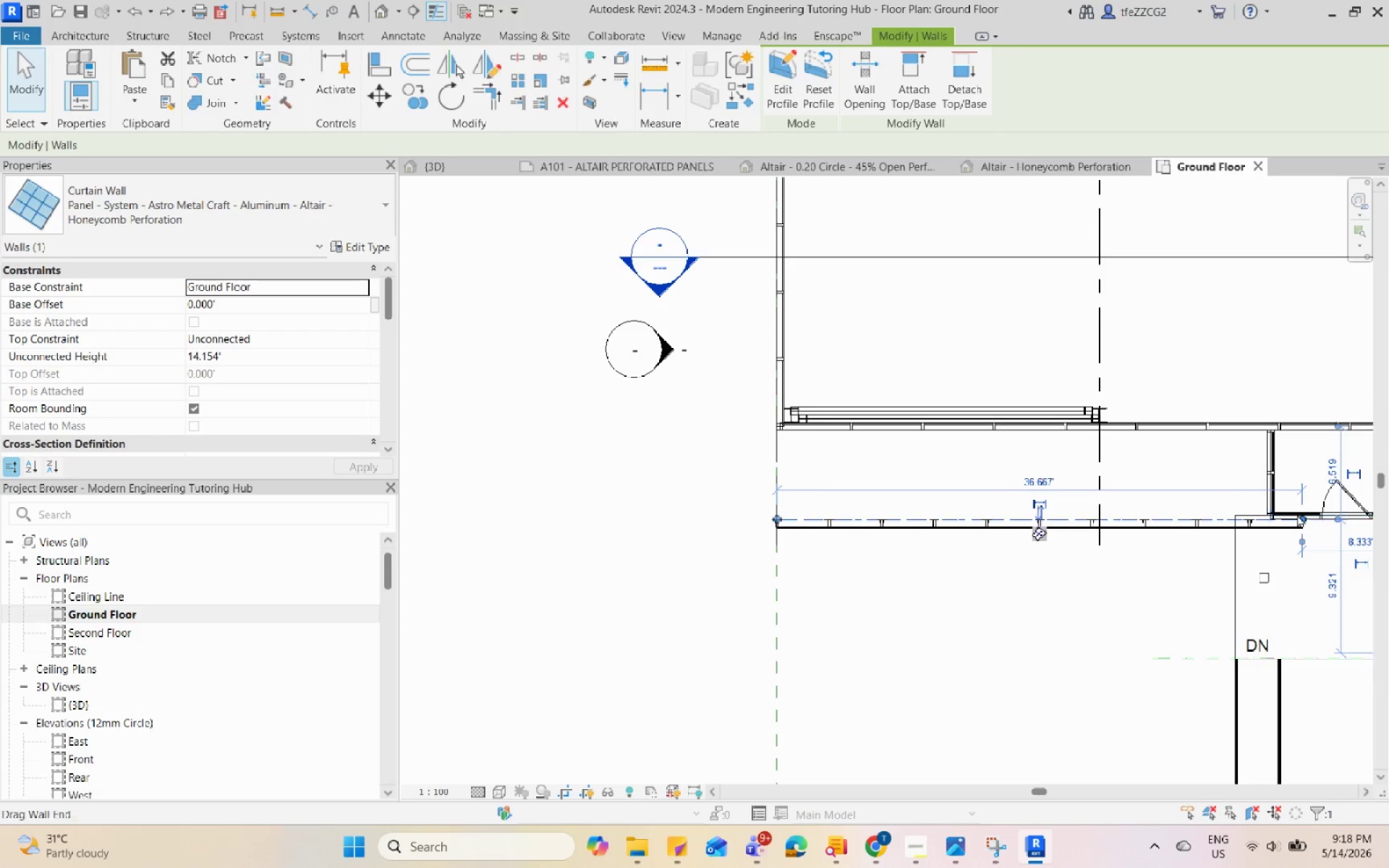 
left_click_drag(start_coordinate=[1299, 514], to_coordinate=[831, 518])
 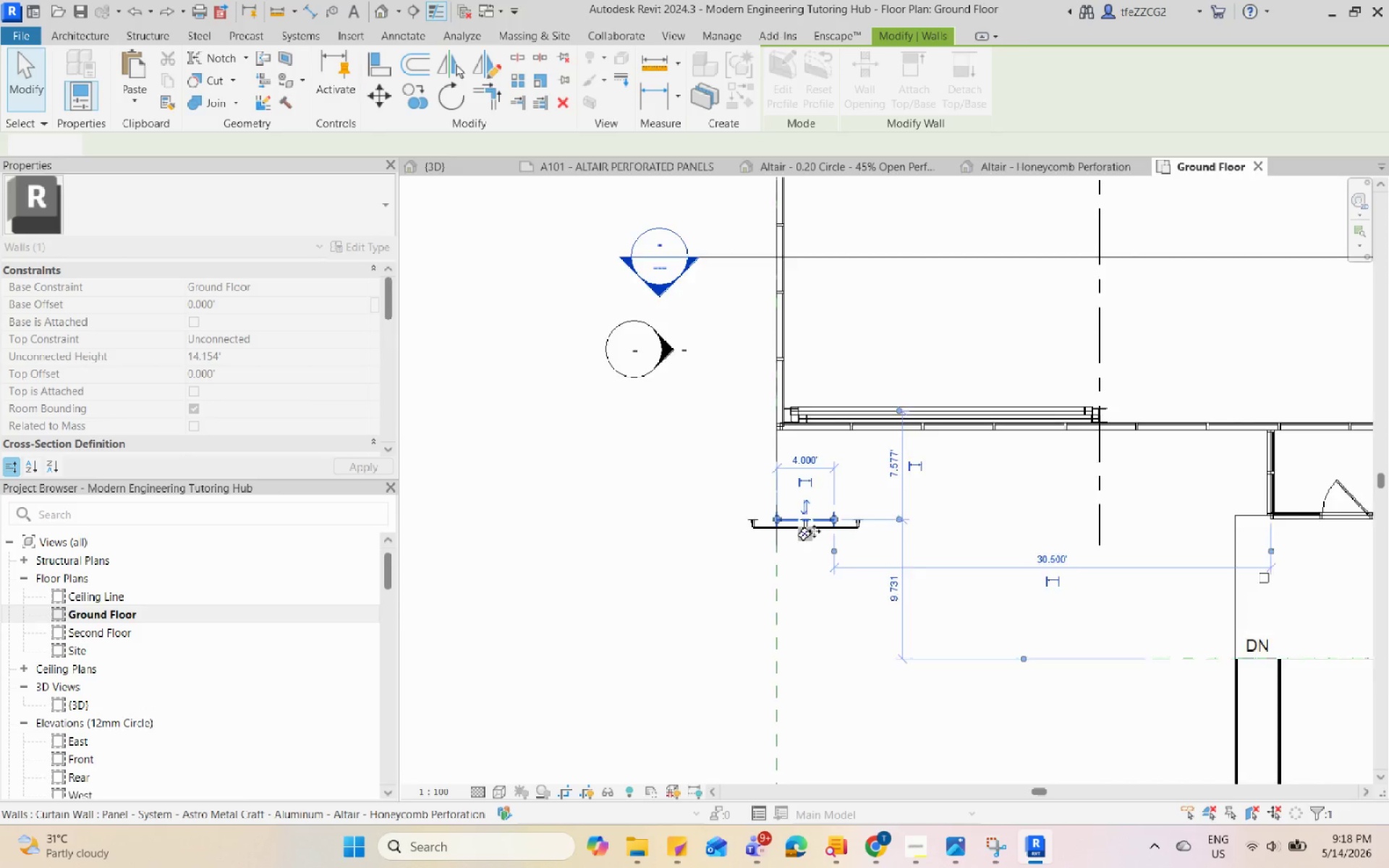 
key(Escape)
 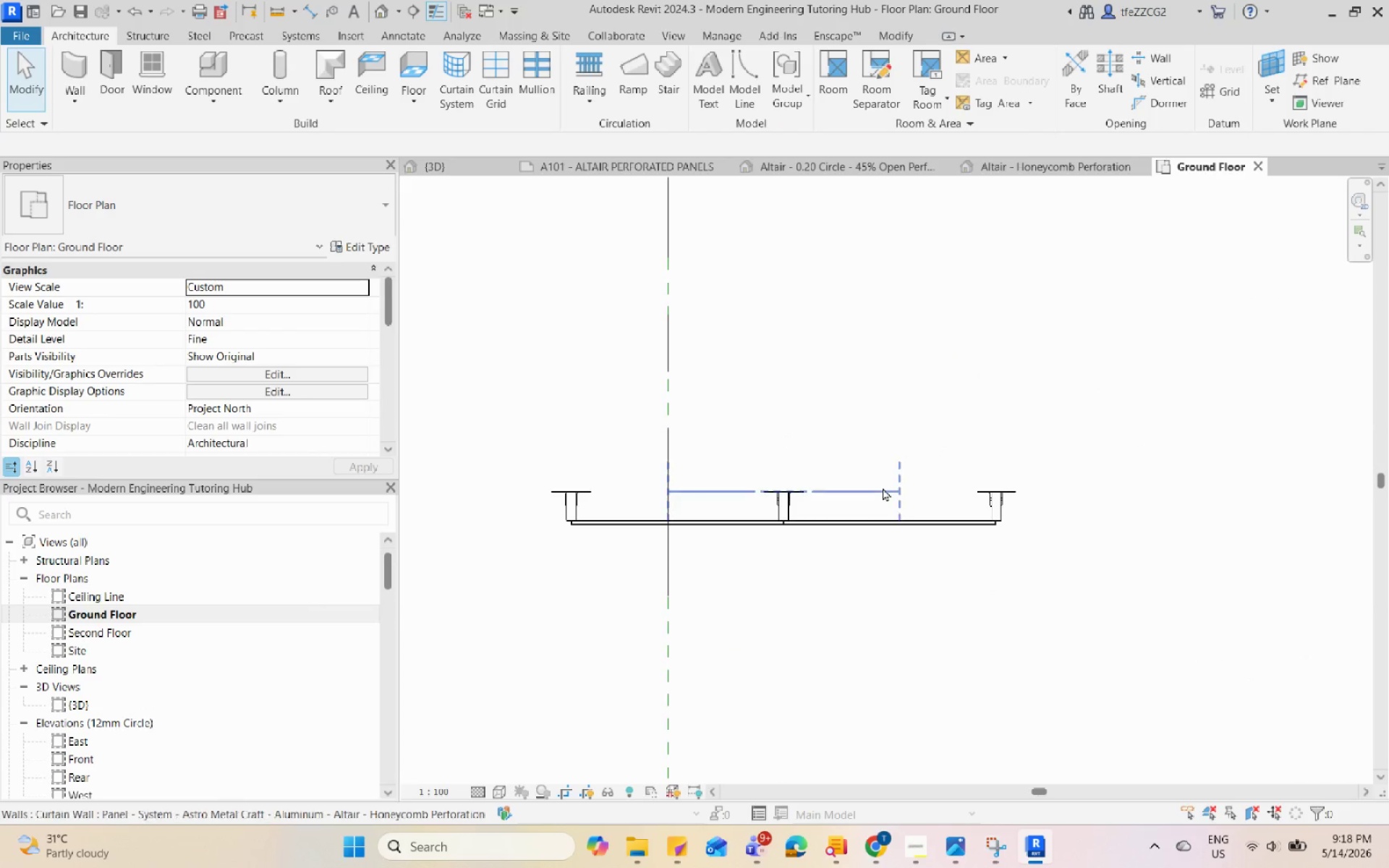 
scroll: coordinate [813, 526], scroll_direction: up, amount: 10.0
 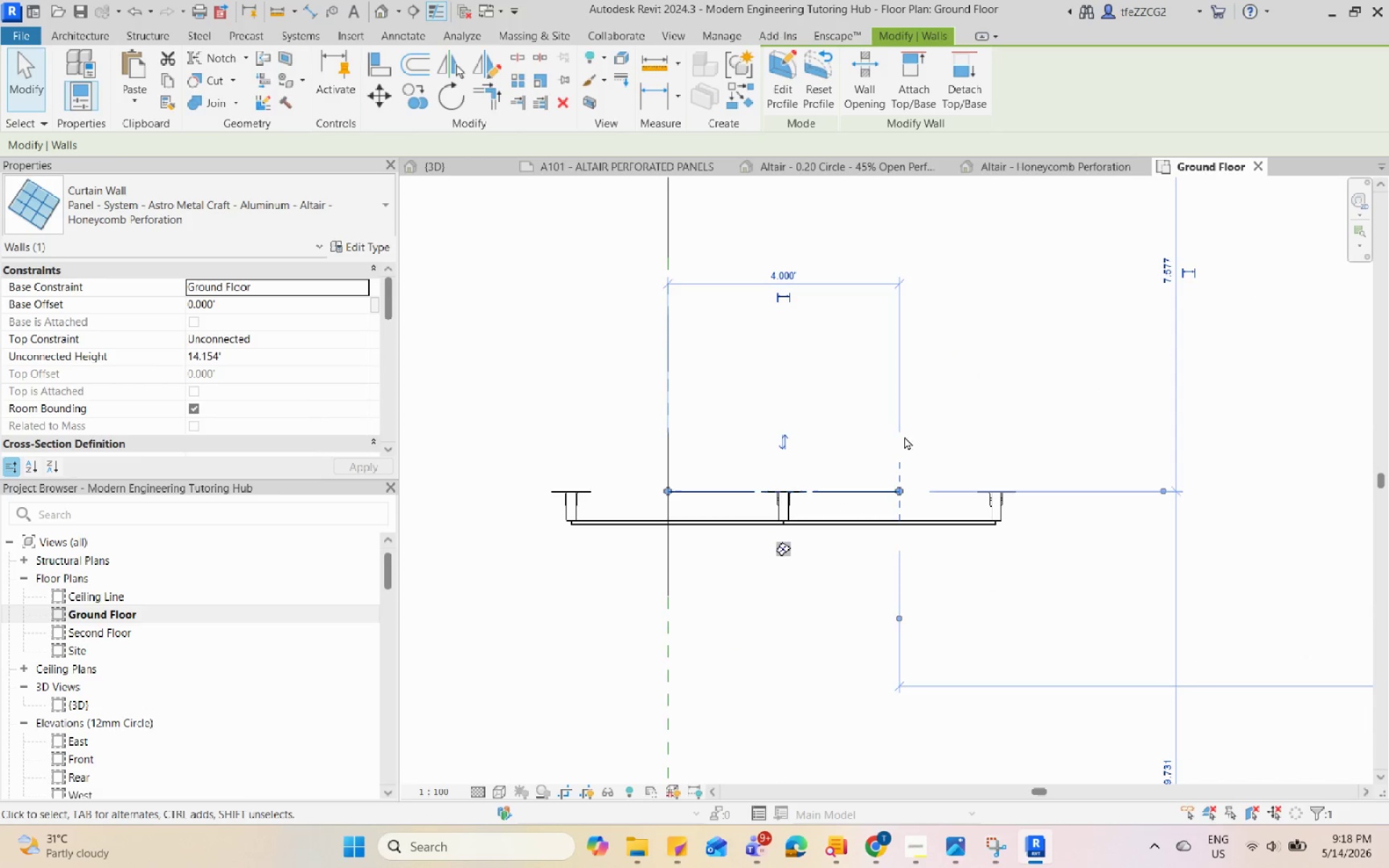 
double_click([883, 488])
 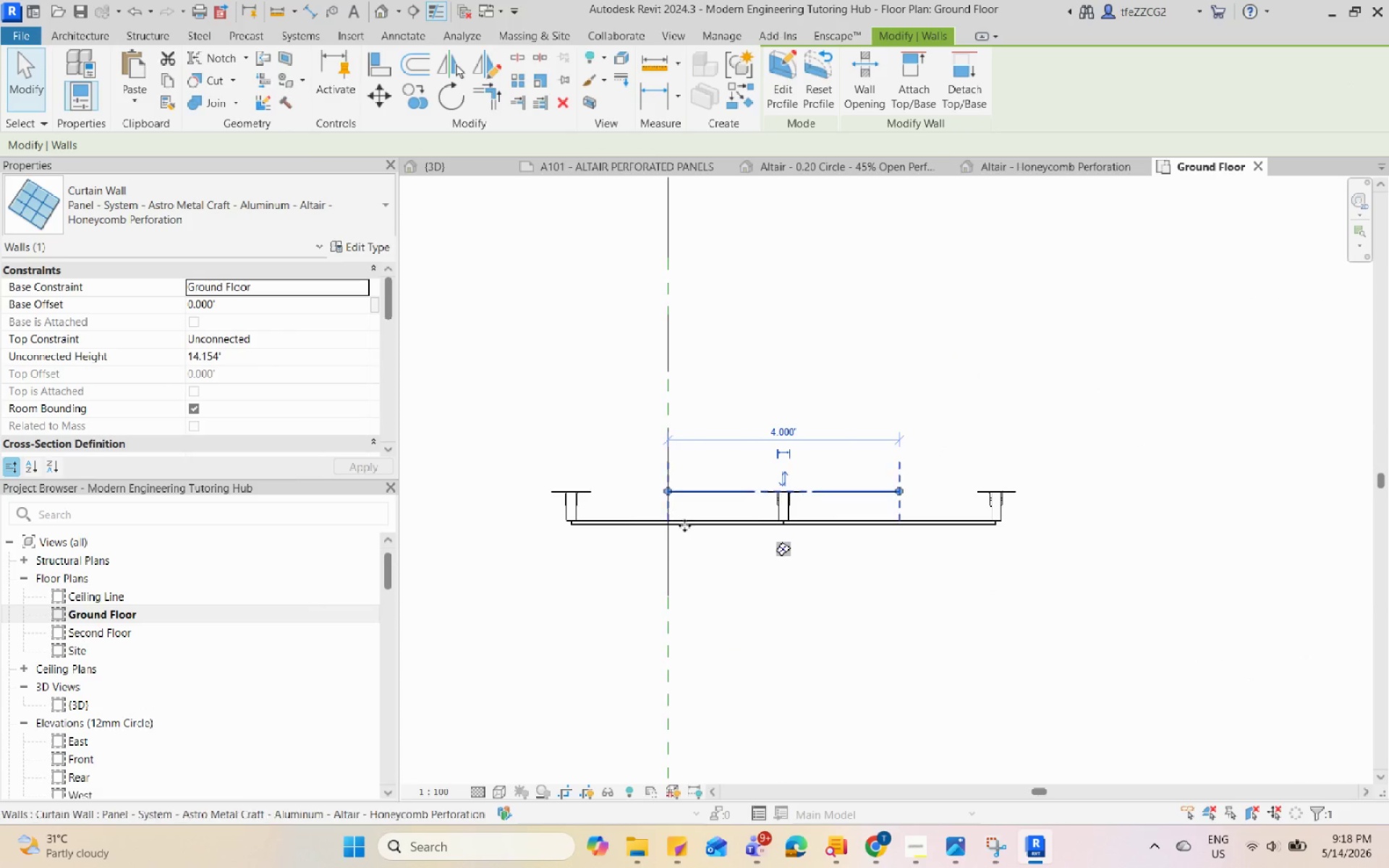 
scroll: coordinate [566, 516], scroll_direction: up, amount: 2.0
 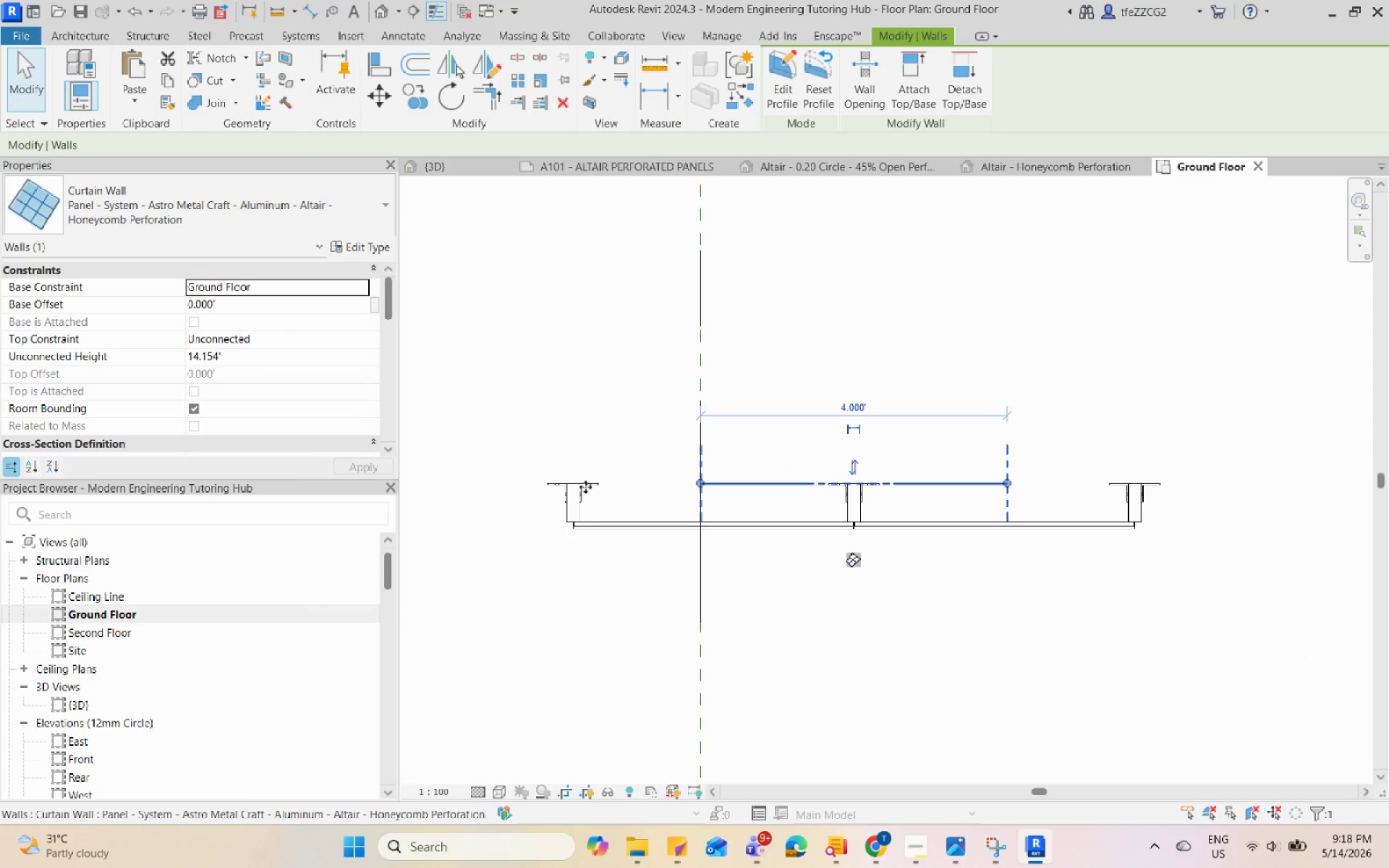 
key(Escape)
 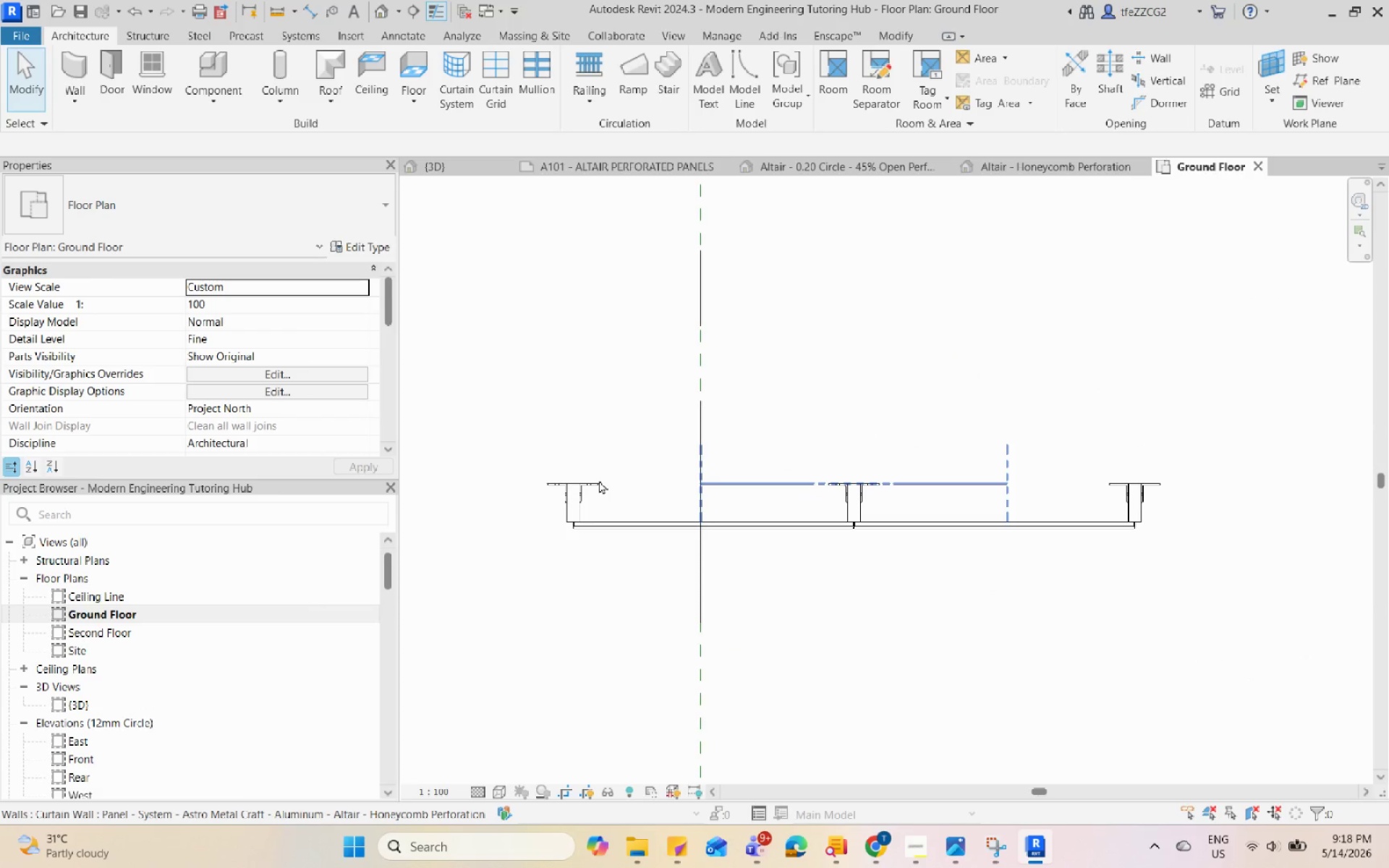 
left_click([599, 480])
 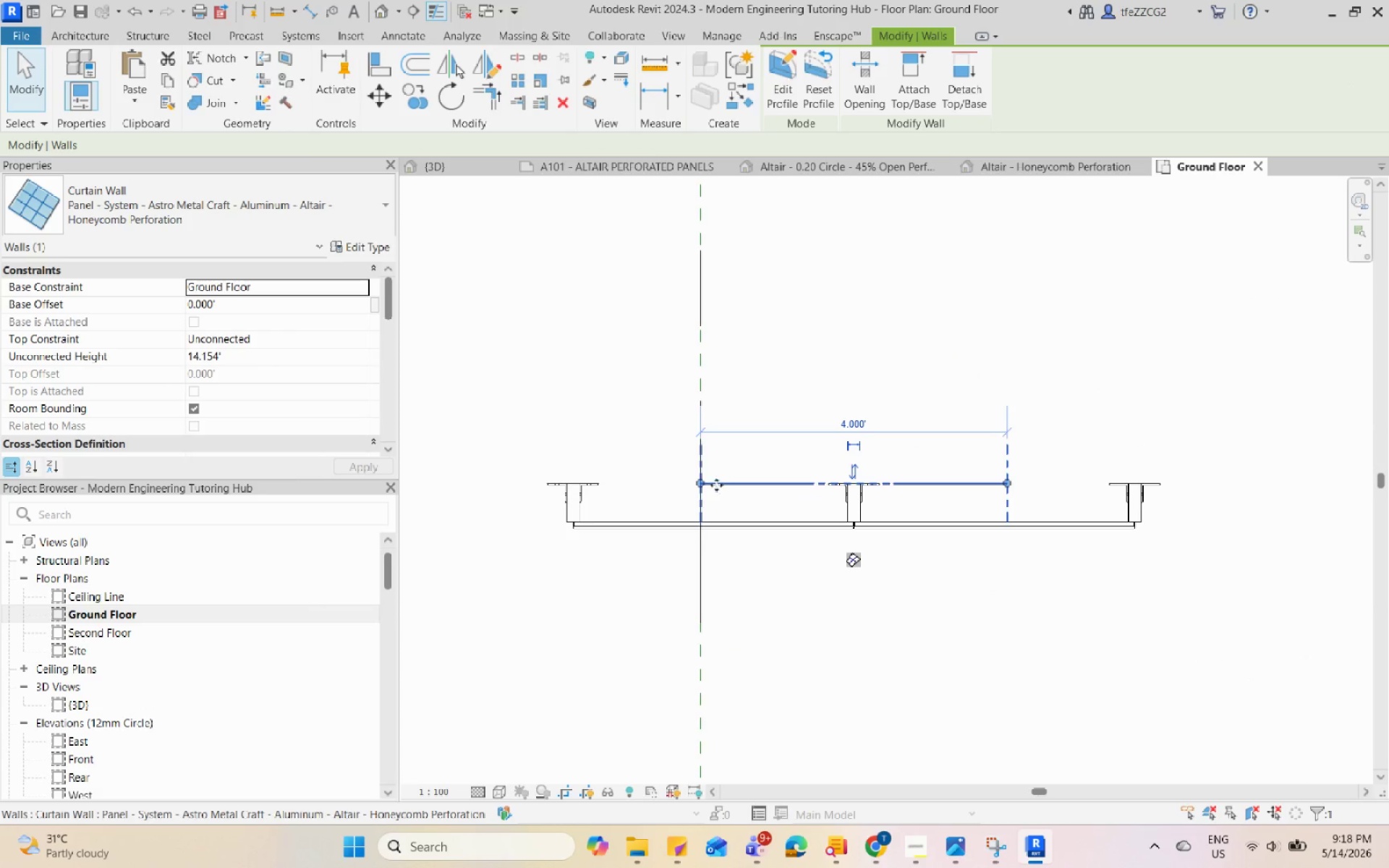 
left_click_drag(start_coordinate=[706, 481], to_coordinate=[852, 484])
 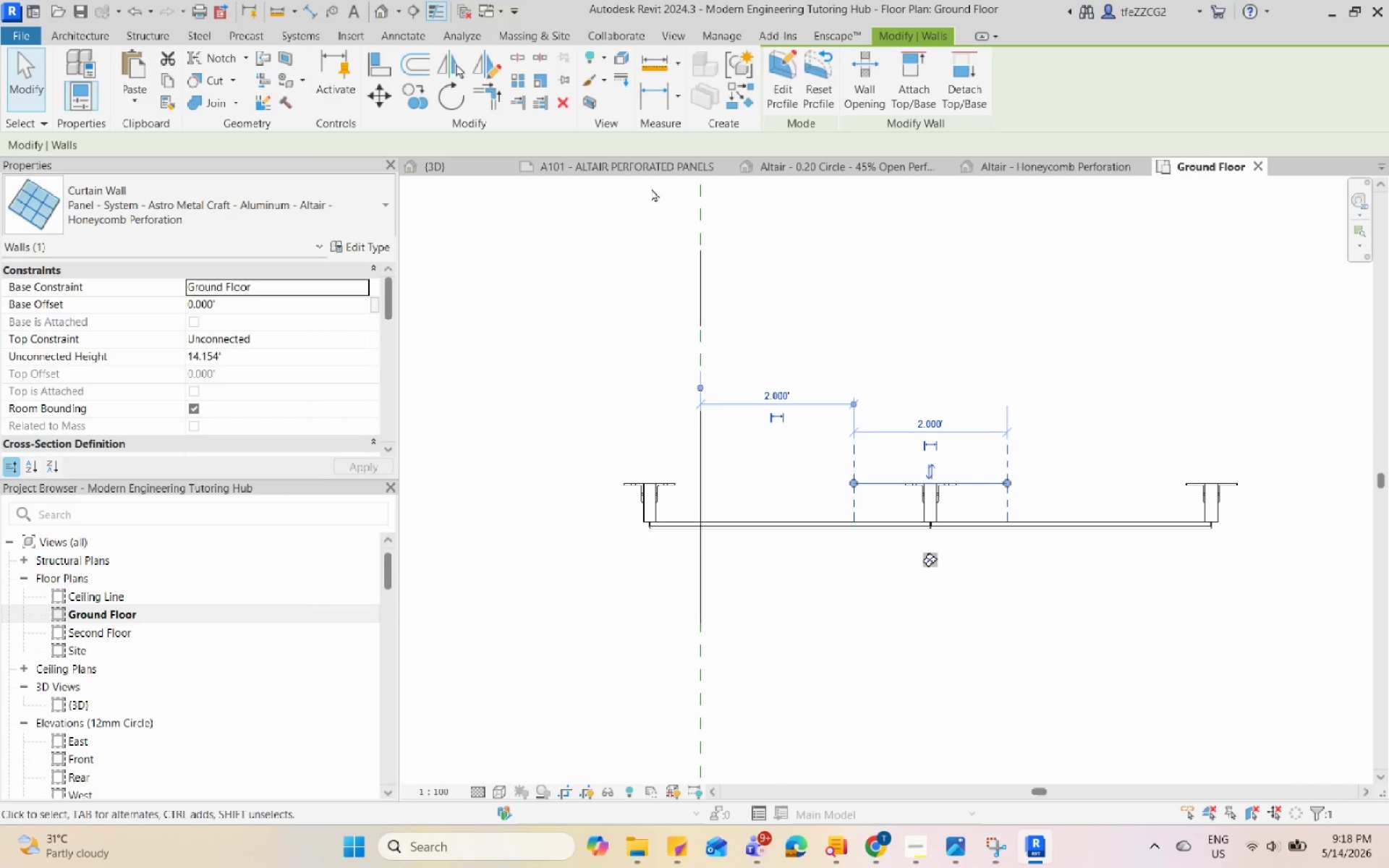 
left_click([600, 168])
 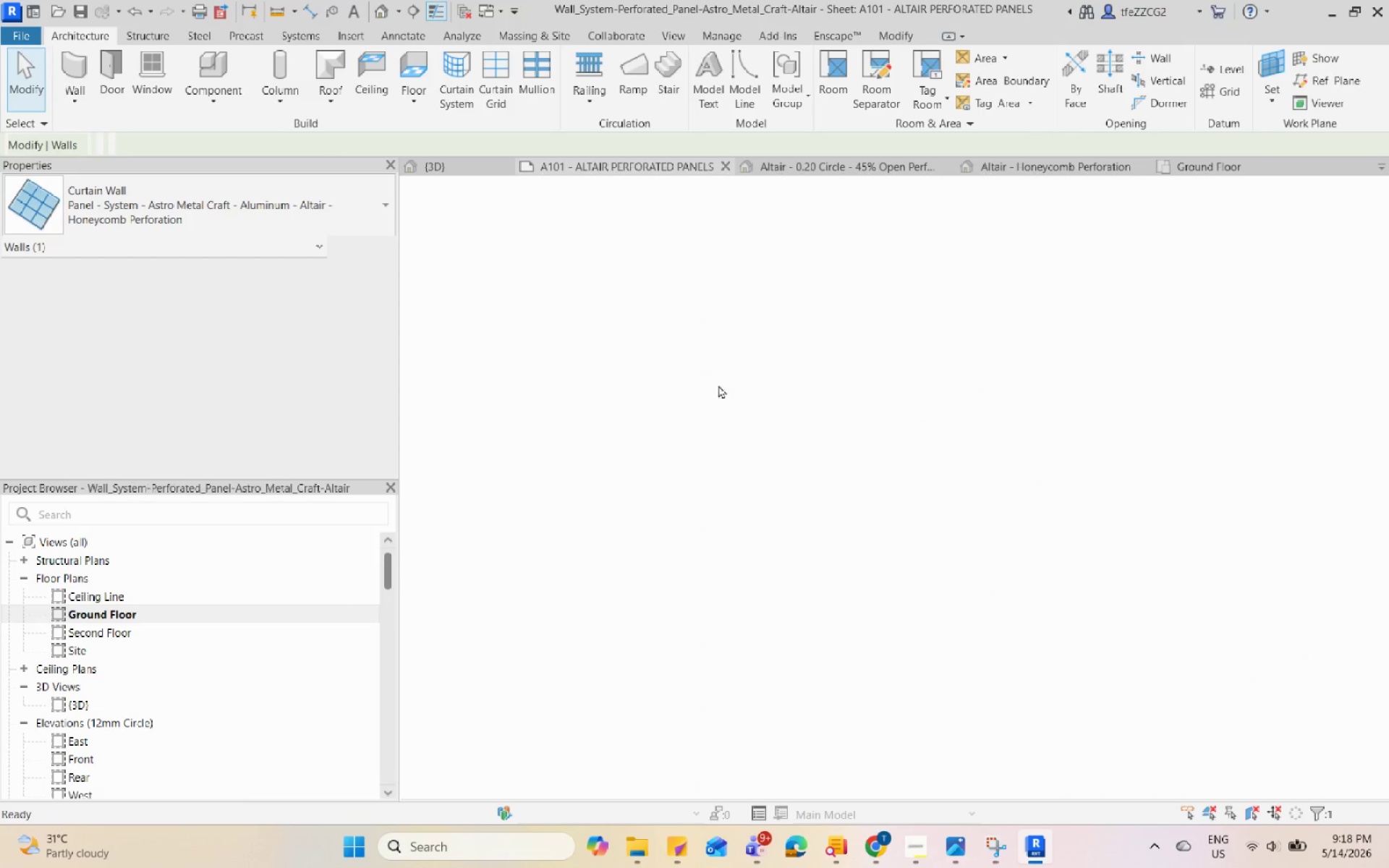 
scroll: coordinate [723, 396], scroll_direction: down, amount: 3.0
 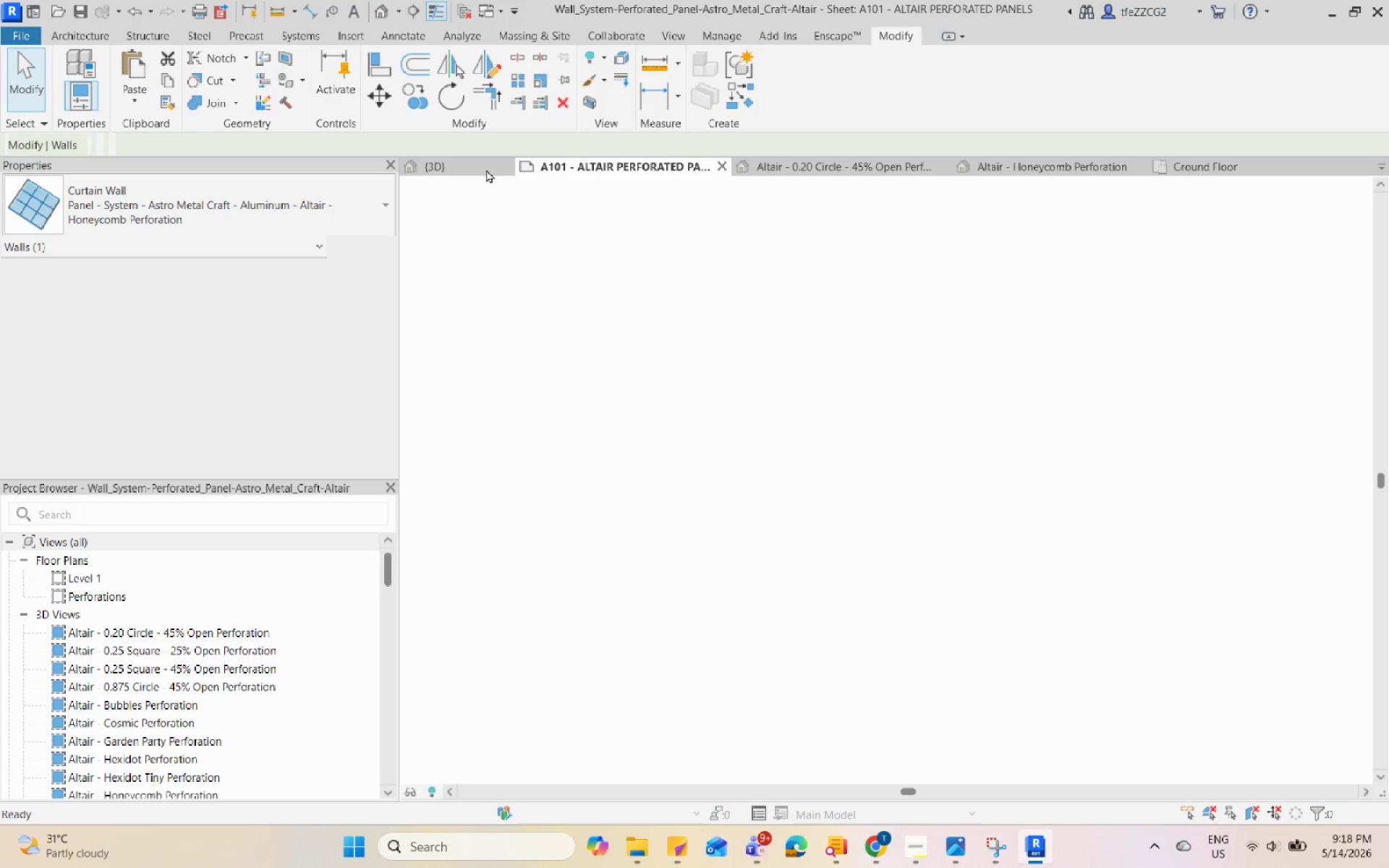 
left_click([483, 167])
 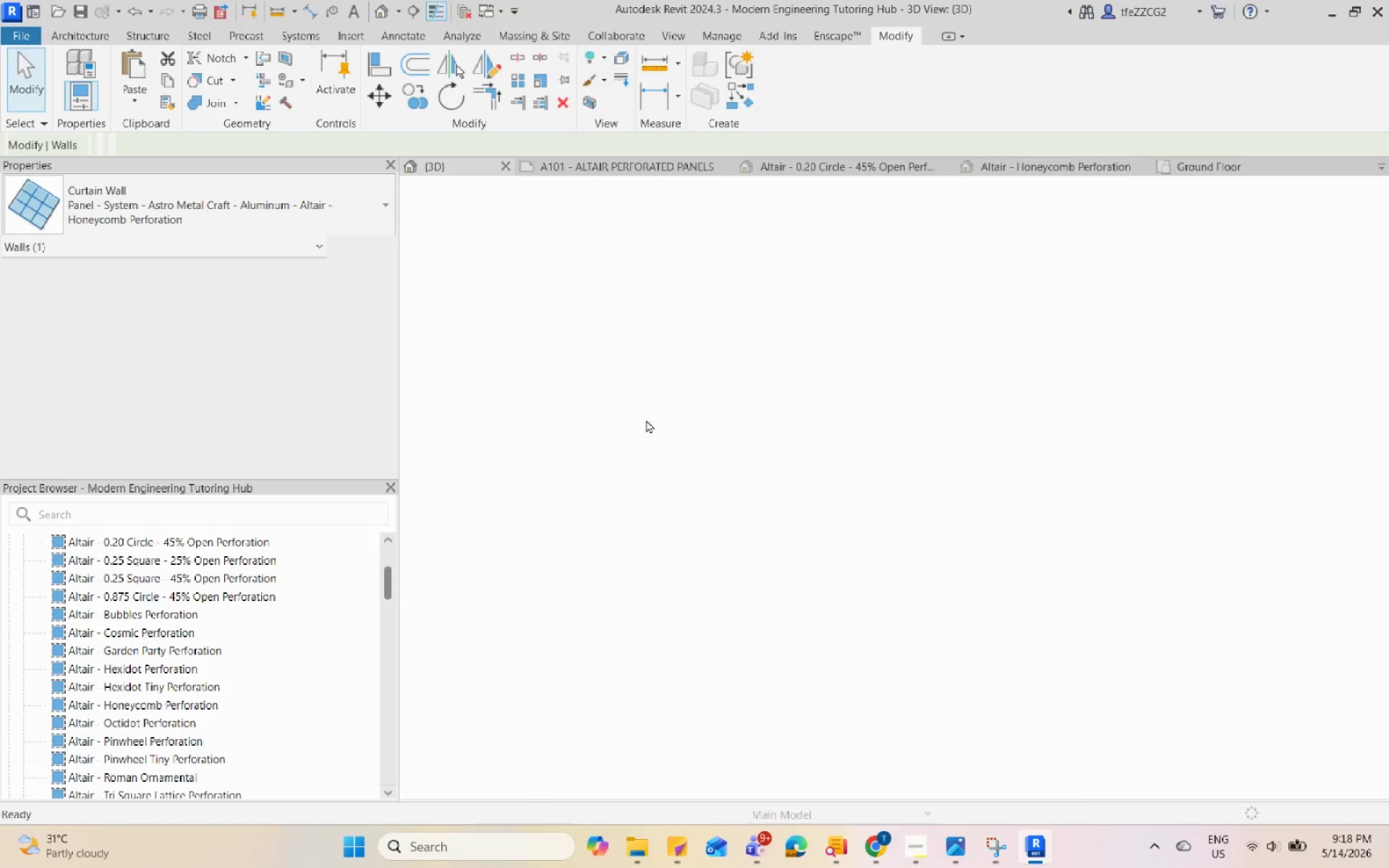 
hold_key(key=ShiftLeft, duration=0.55)
 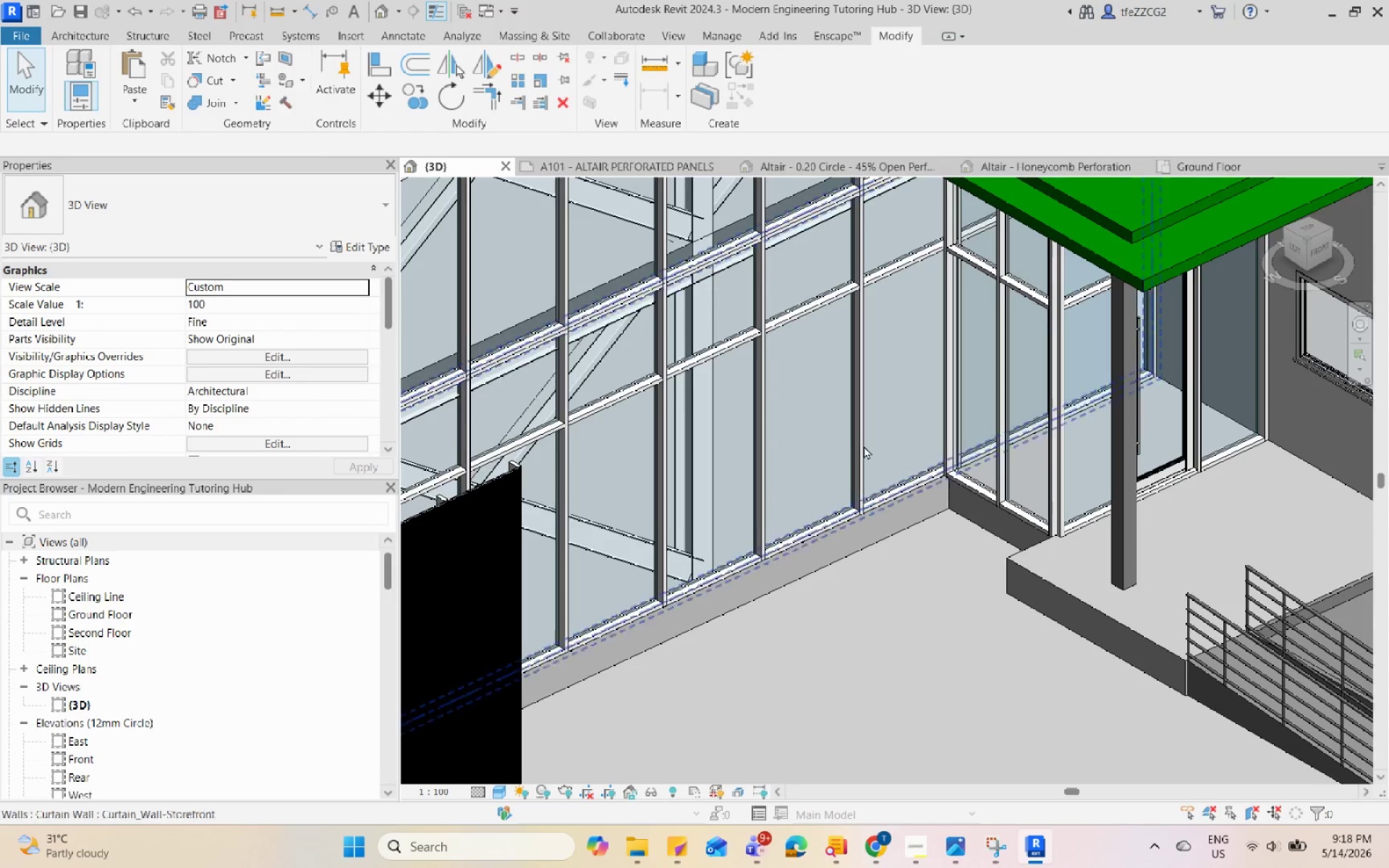 
scroll: coordinate [726, 490], scroll_direction: down, amount: 1.0
 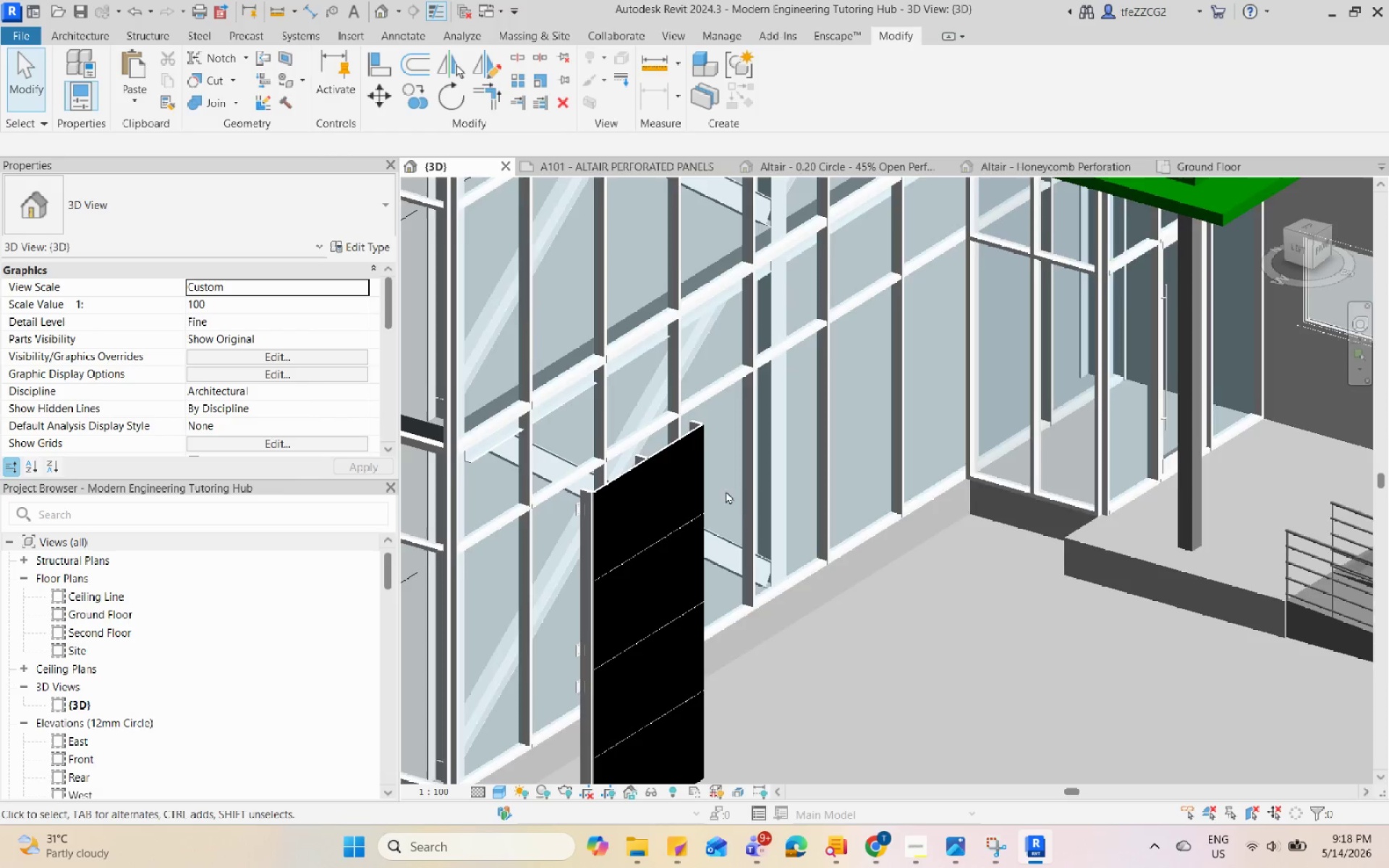 
key(Escape)
 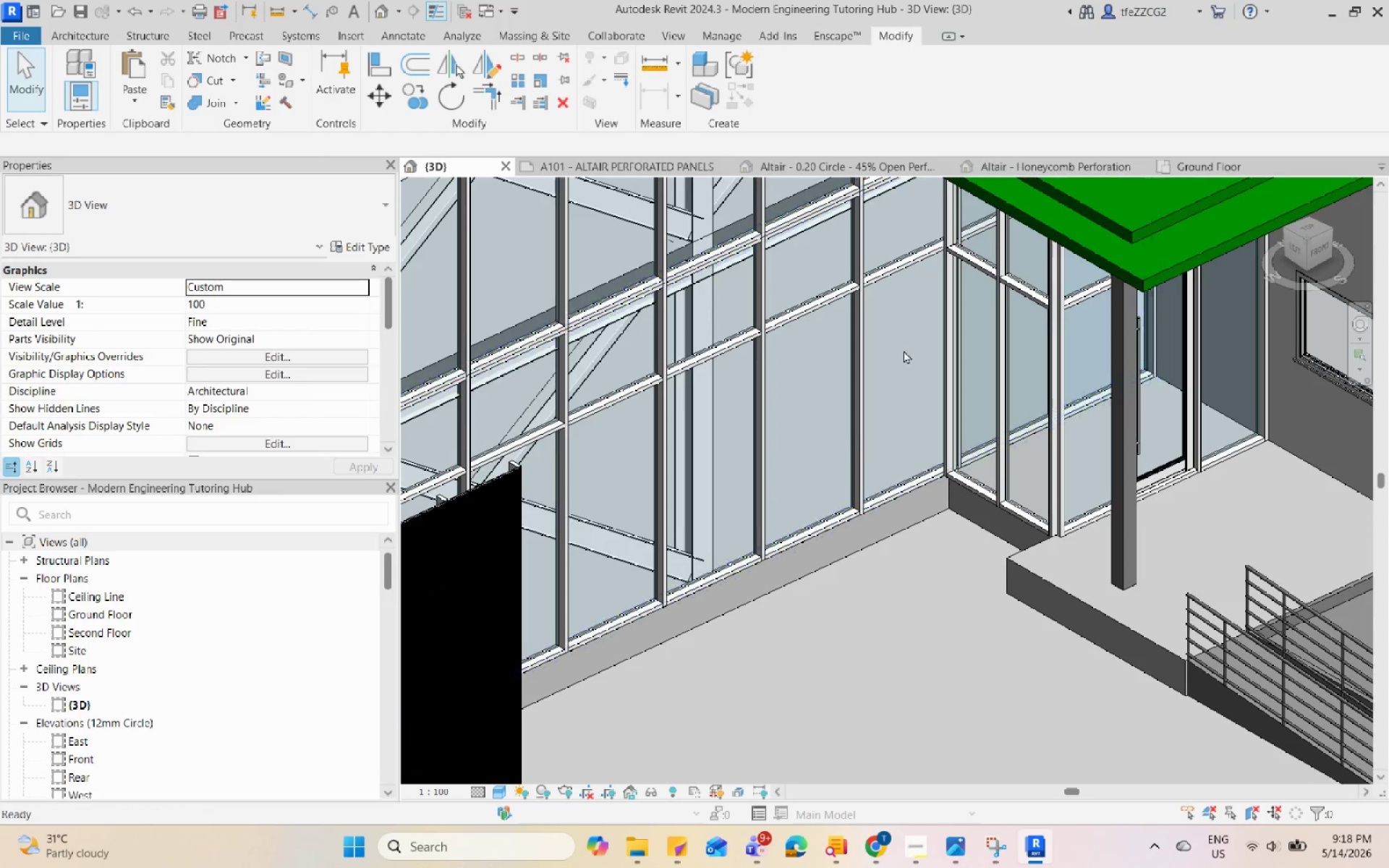 
left_click([619, 494])
 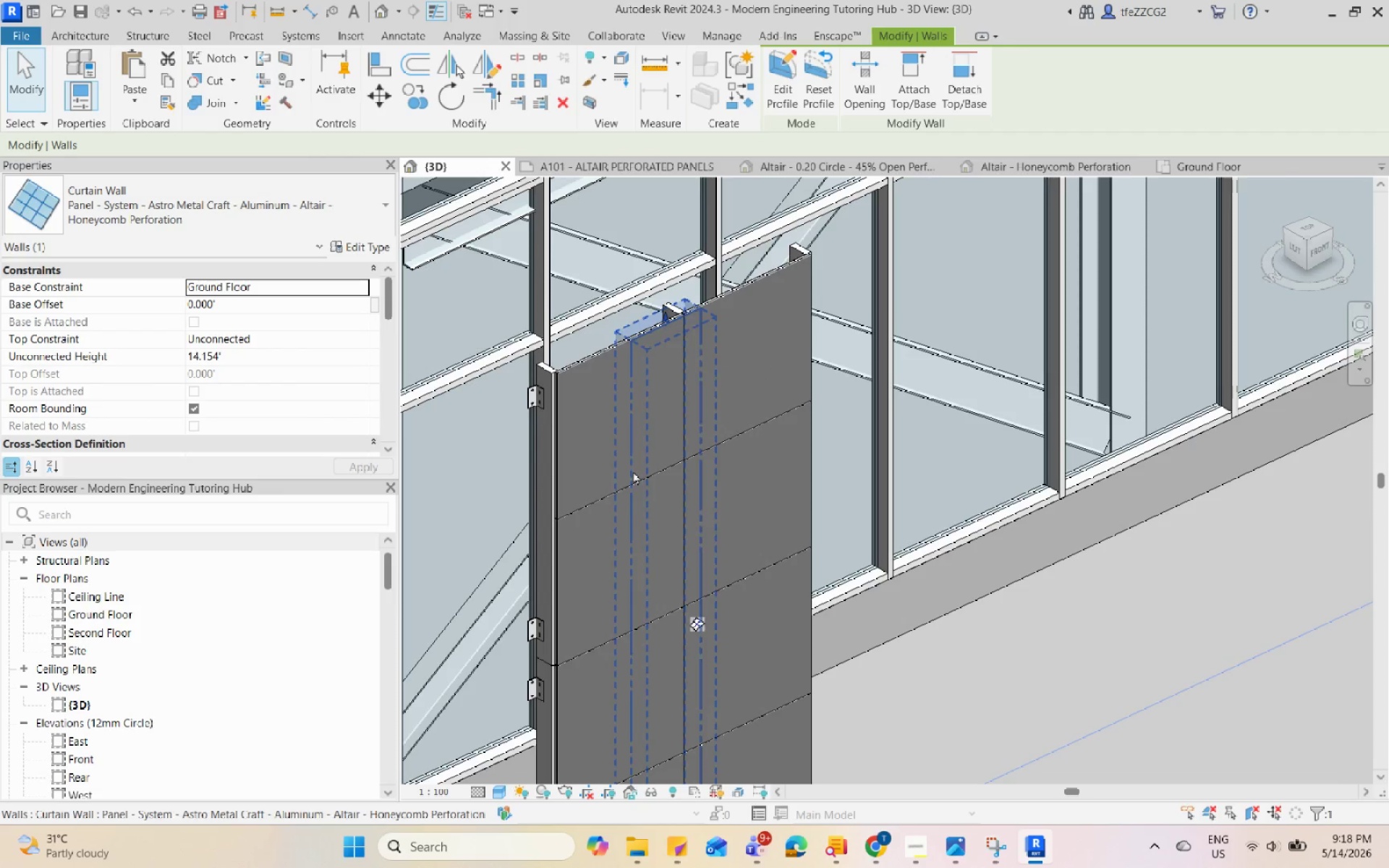 
scroll: coordinate [653, 410], scroll_direction: up, amount: 12.0
 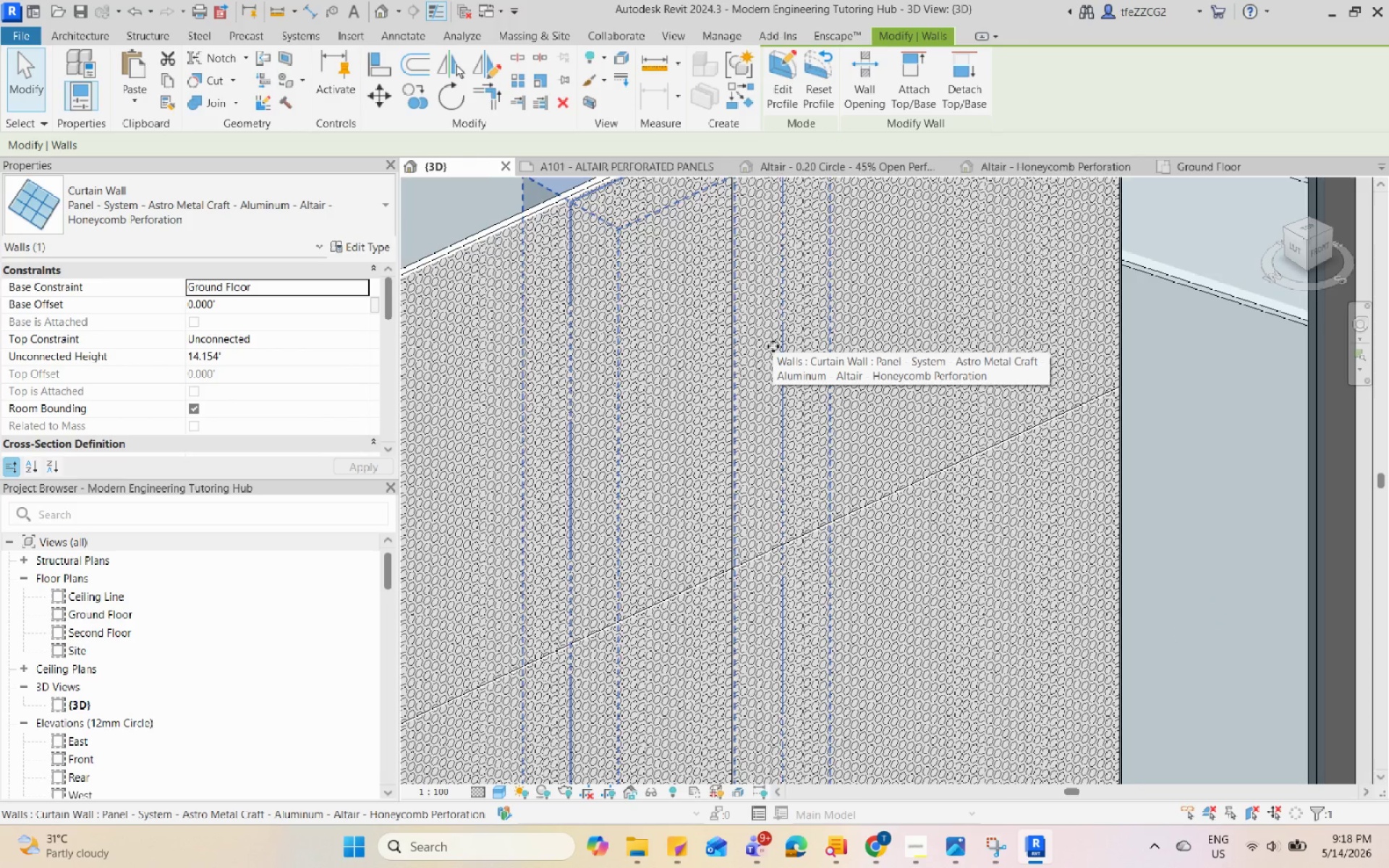 
type(DE)
 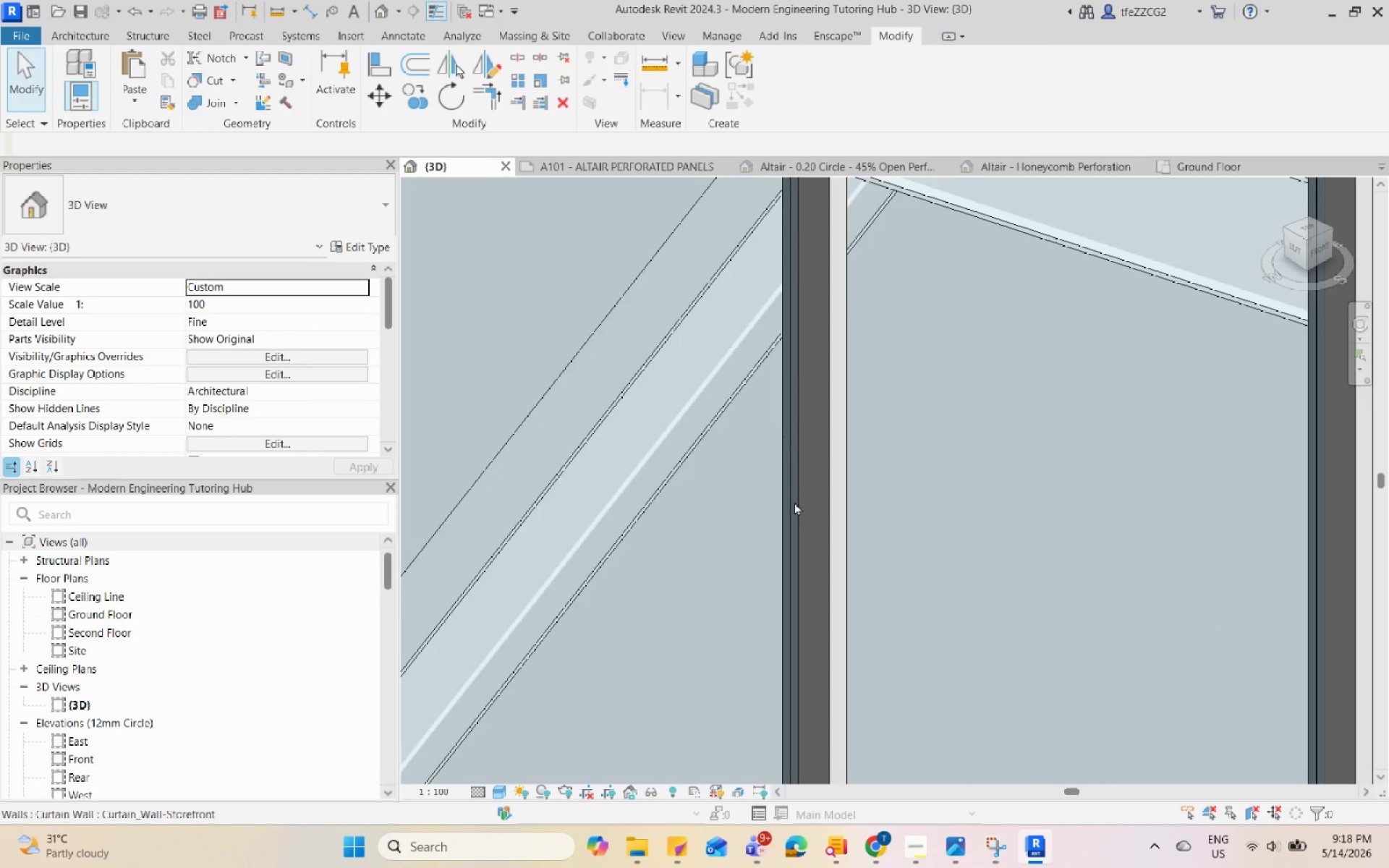 
scroll: coordinate [856, 471], scroll_direction: down, amount: 7.0
 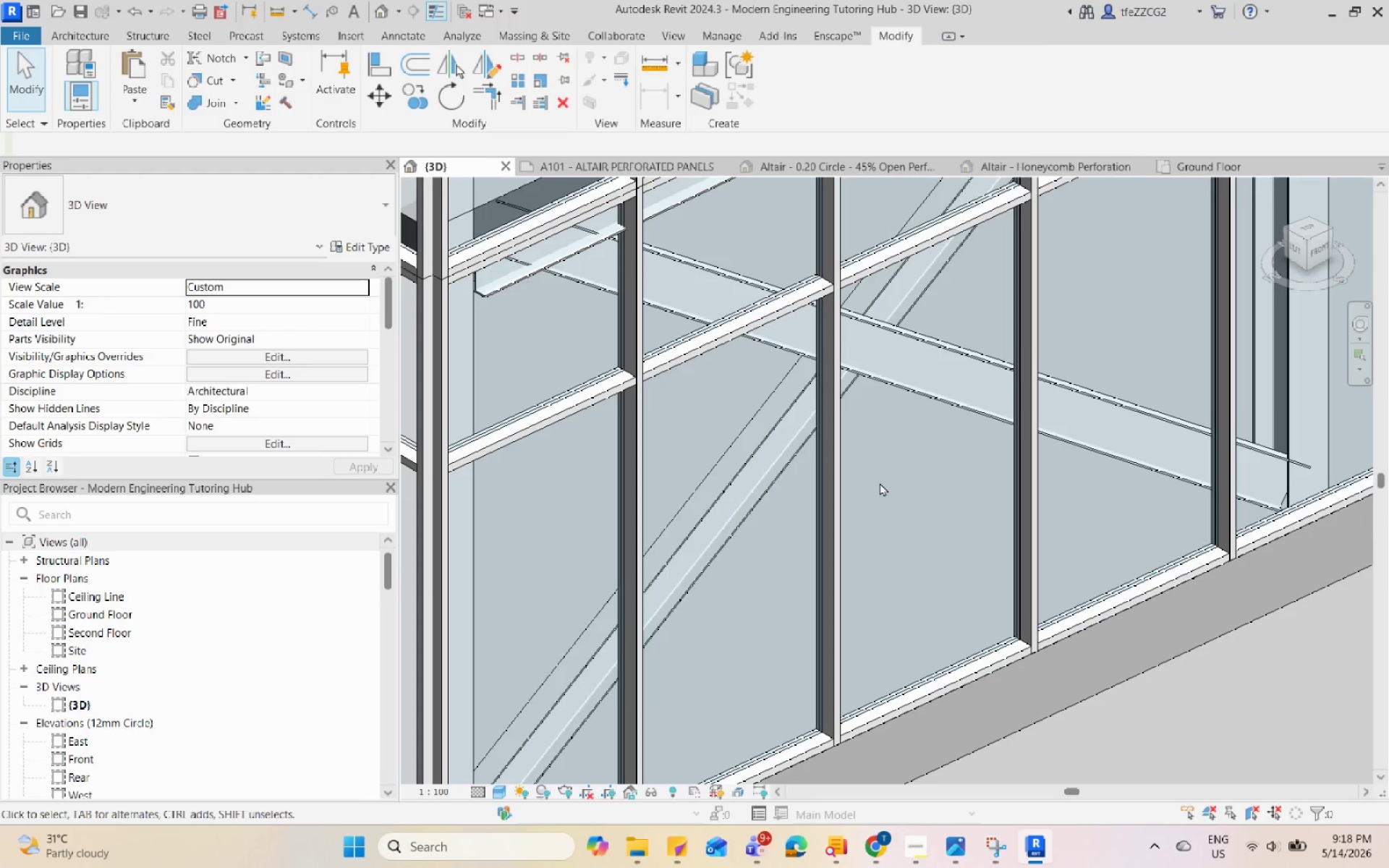 
key(Control+Z)
 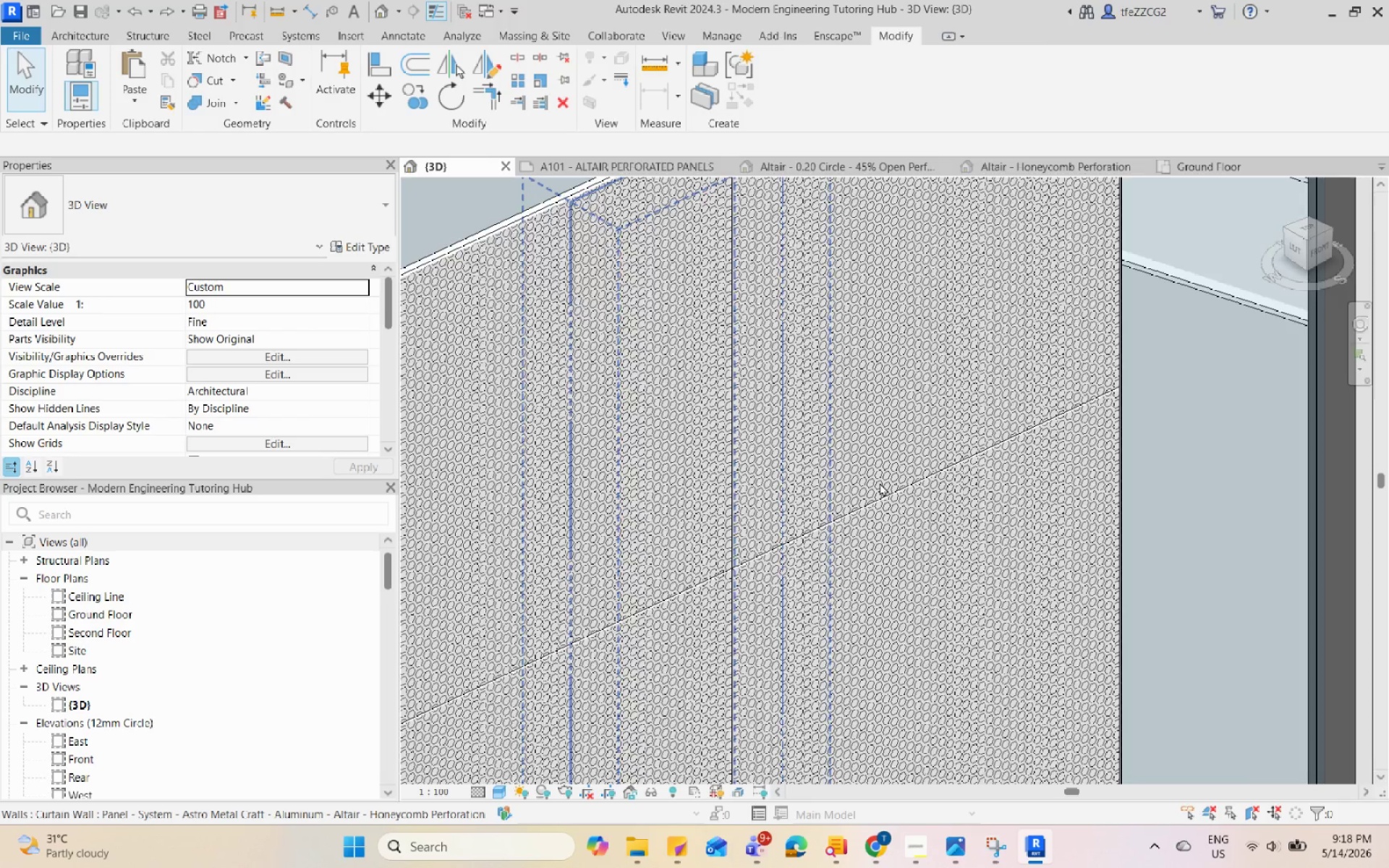 
left_click([880, 482])
 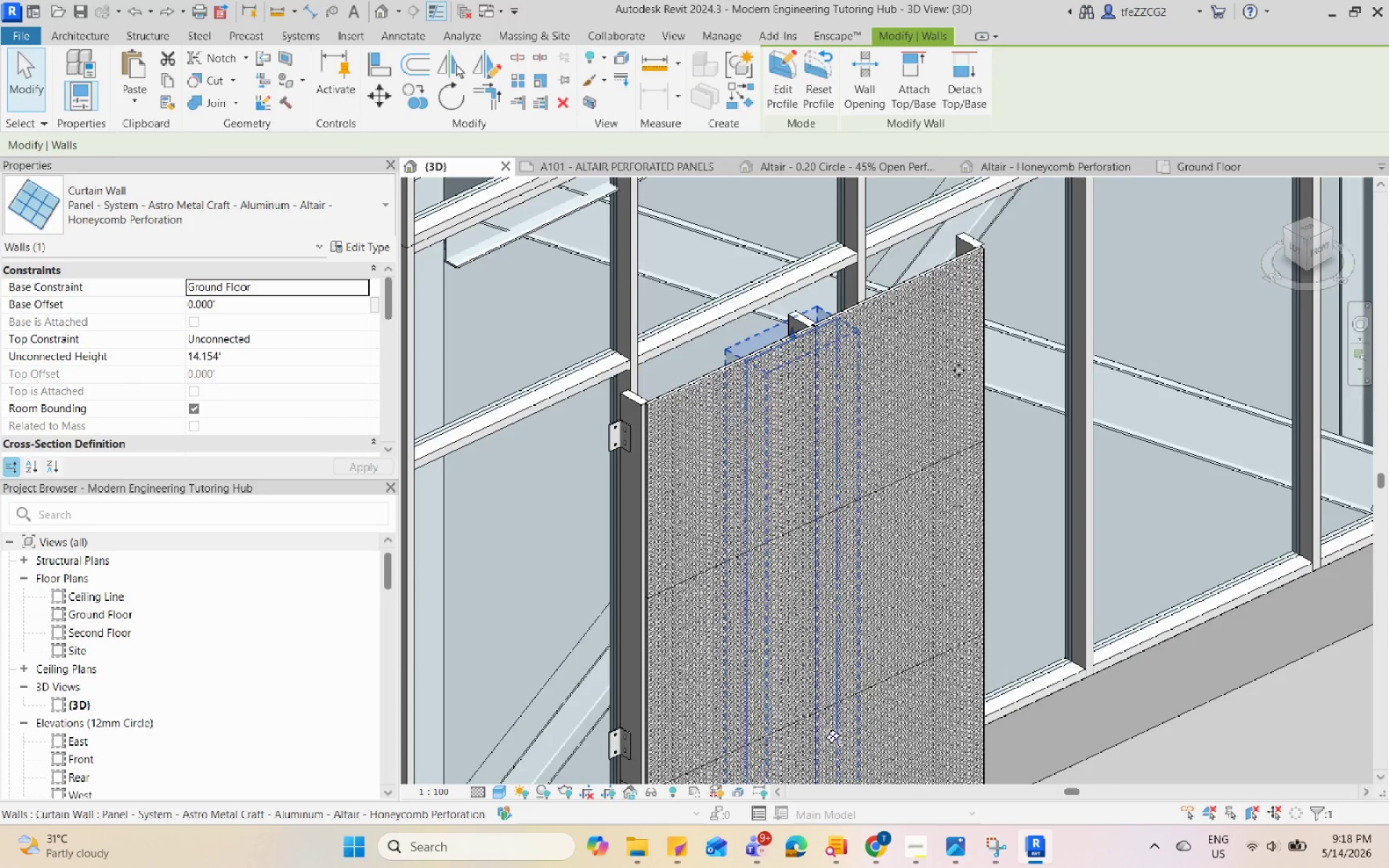 
scroll: coordinate [880, 482], scroll_direction: down, amount: 6.0
 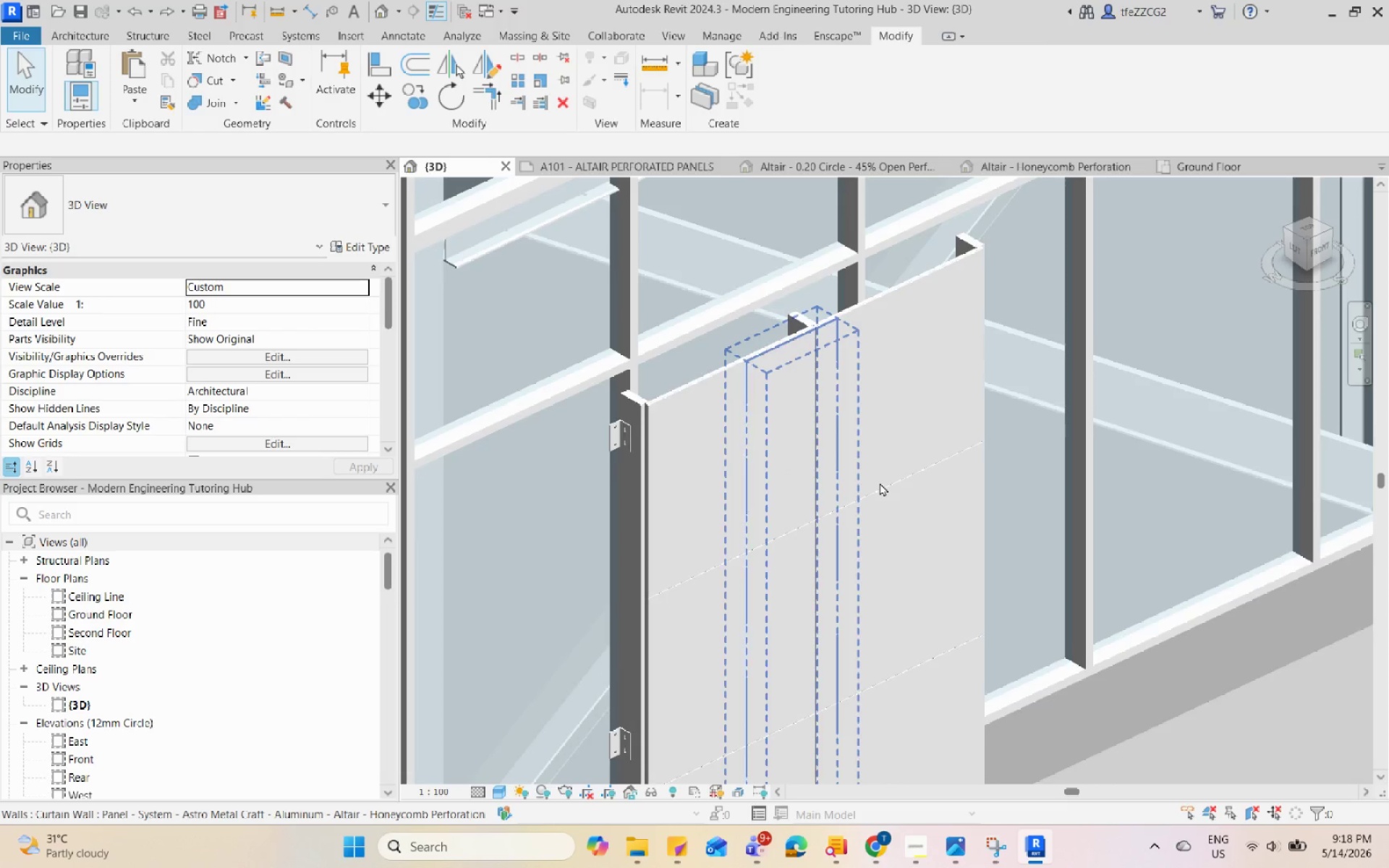 
key(Escape)
 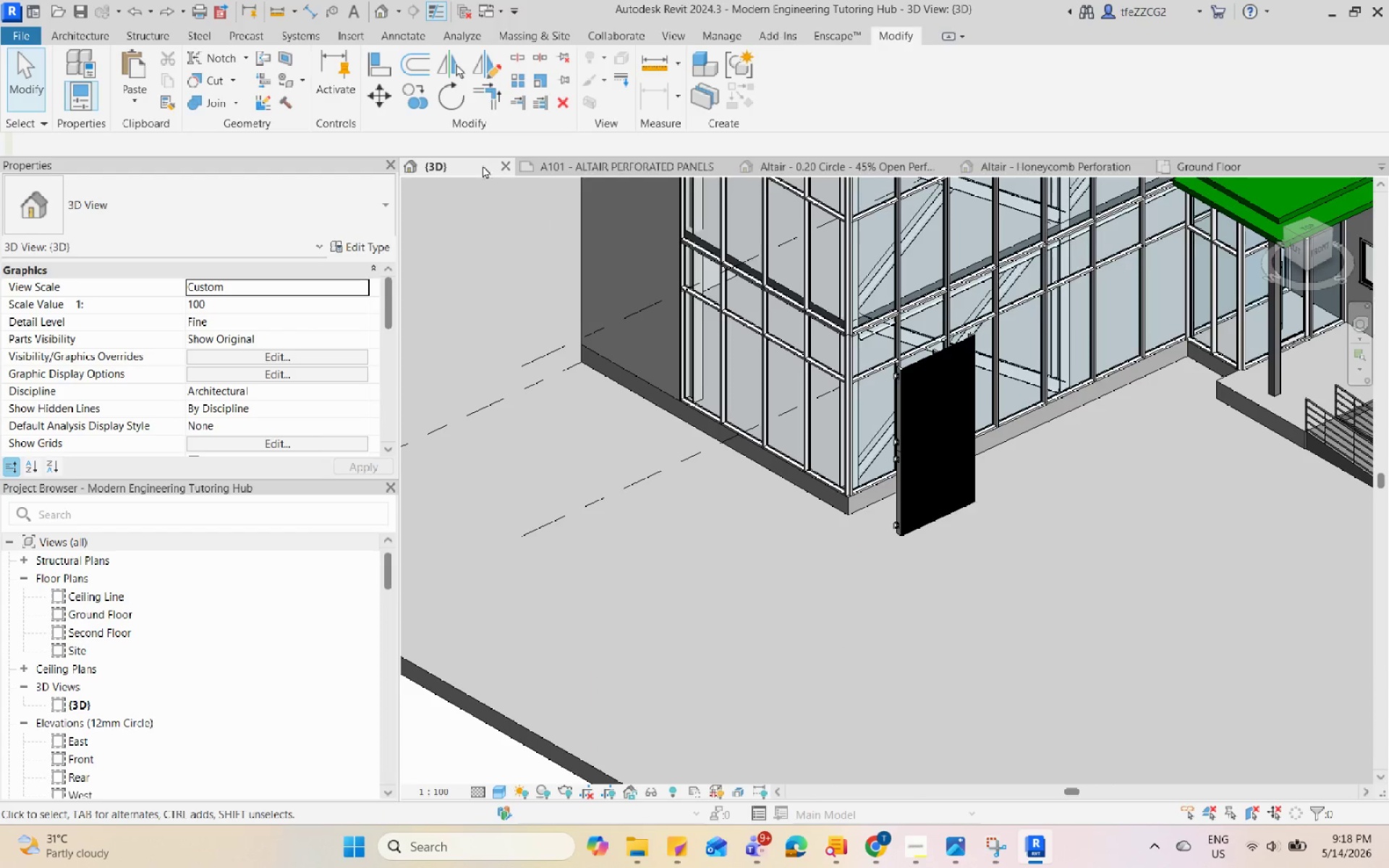 
scroll: coordinate [974, 364], scroll_direction: down, amount: 11.0
 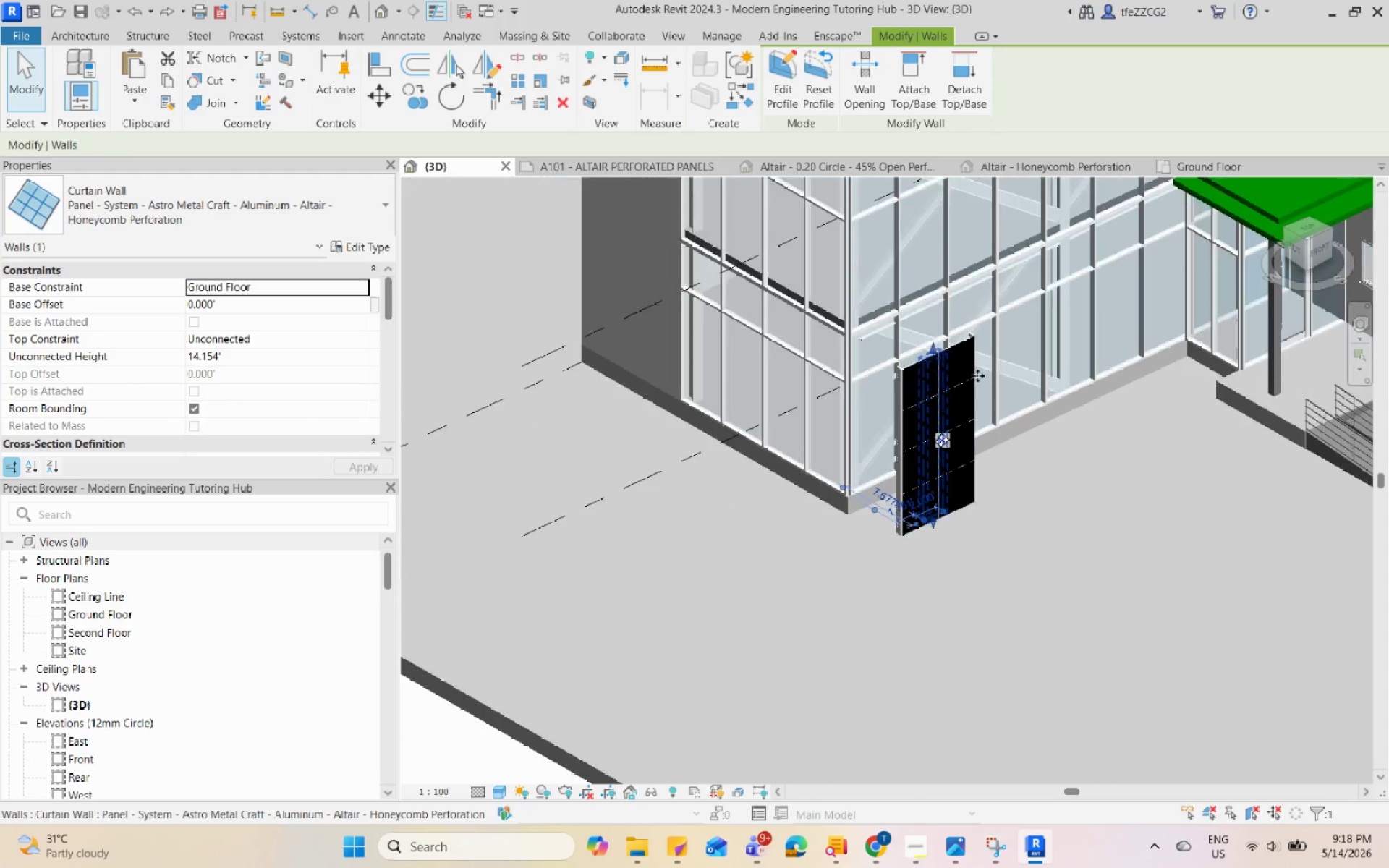 
left_click([624, 167])
 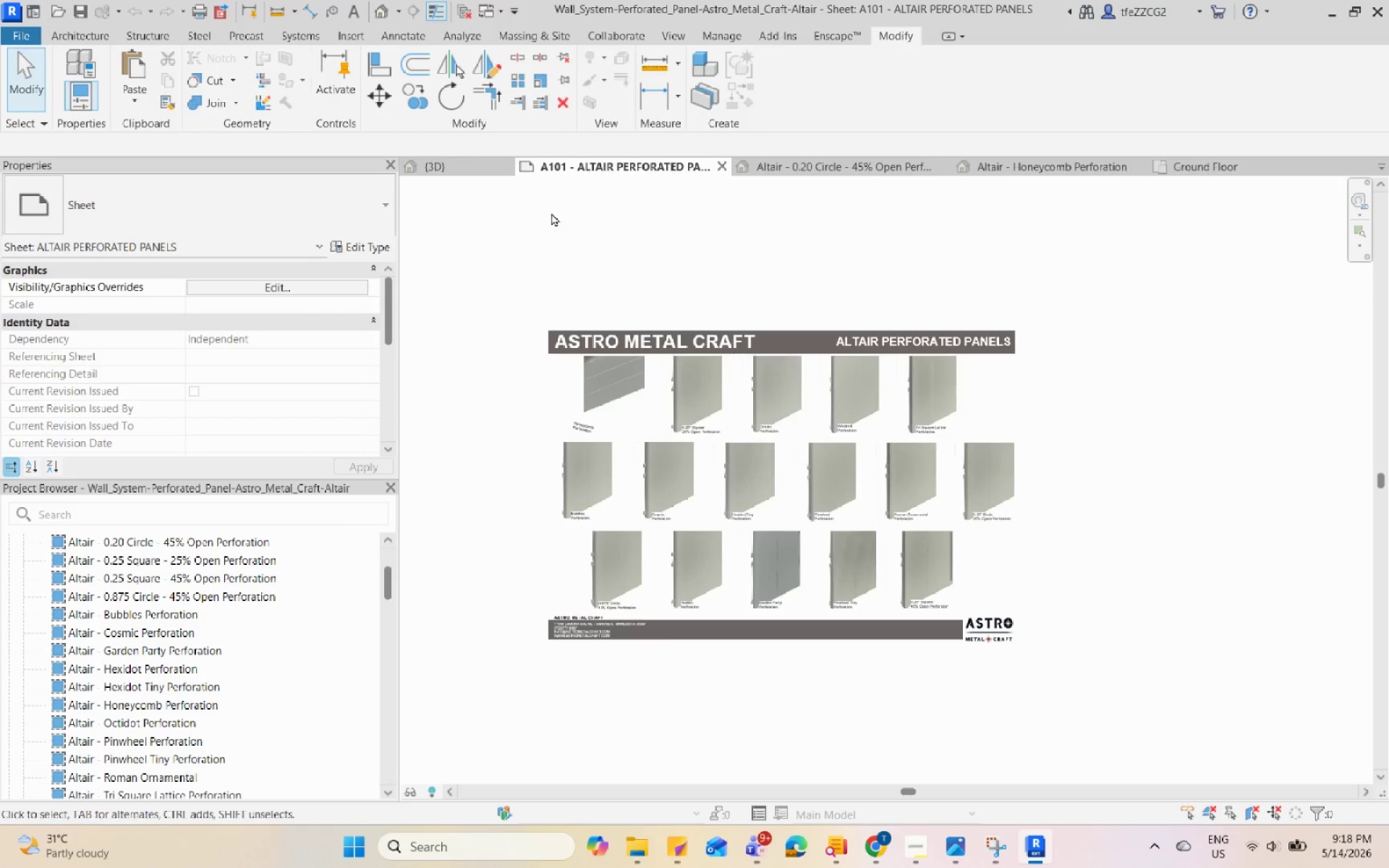 
left_click([433, 166])
 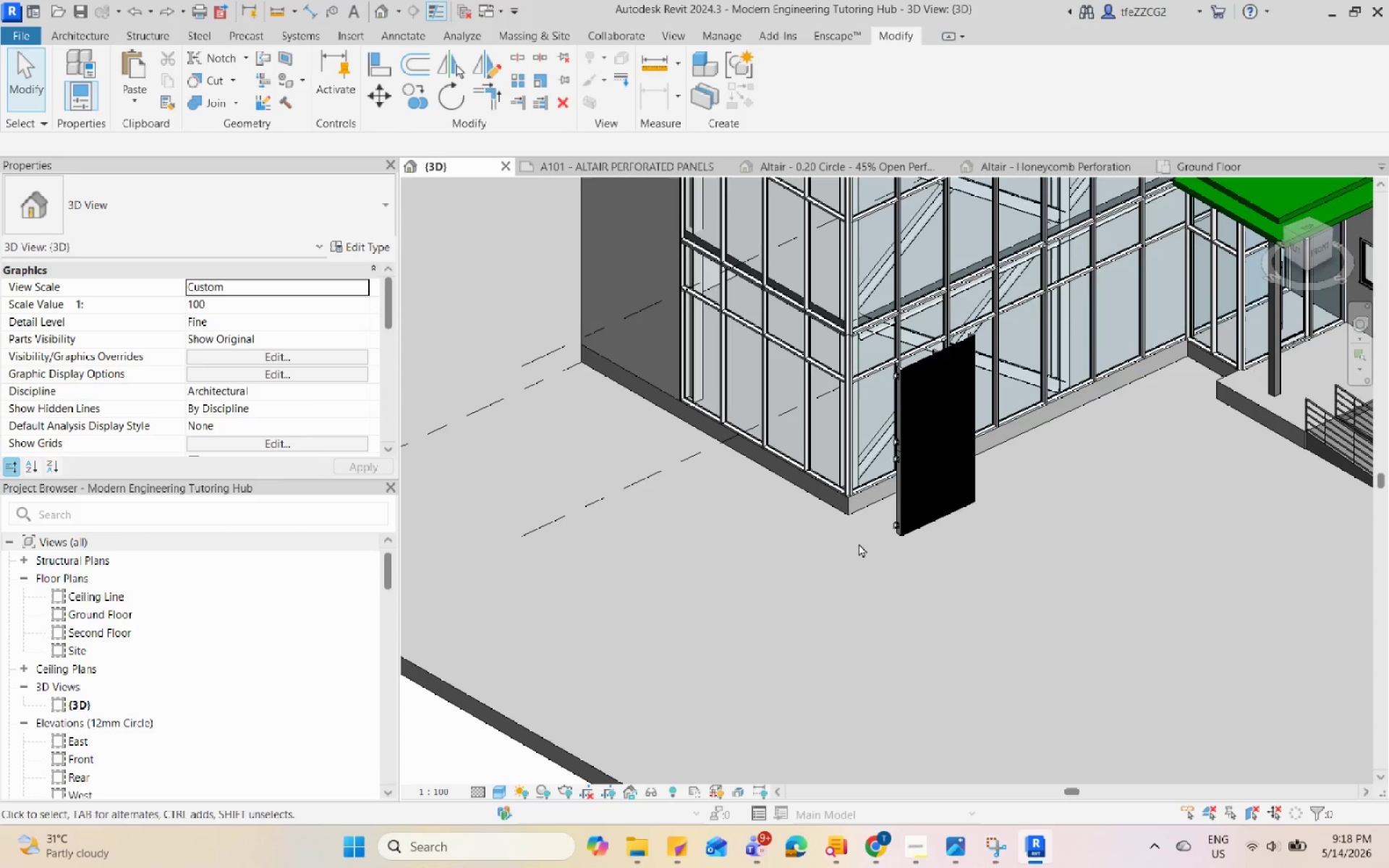 
hold_key(key=ShiftLeft, duration=0.72)
 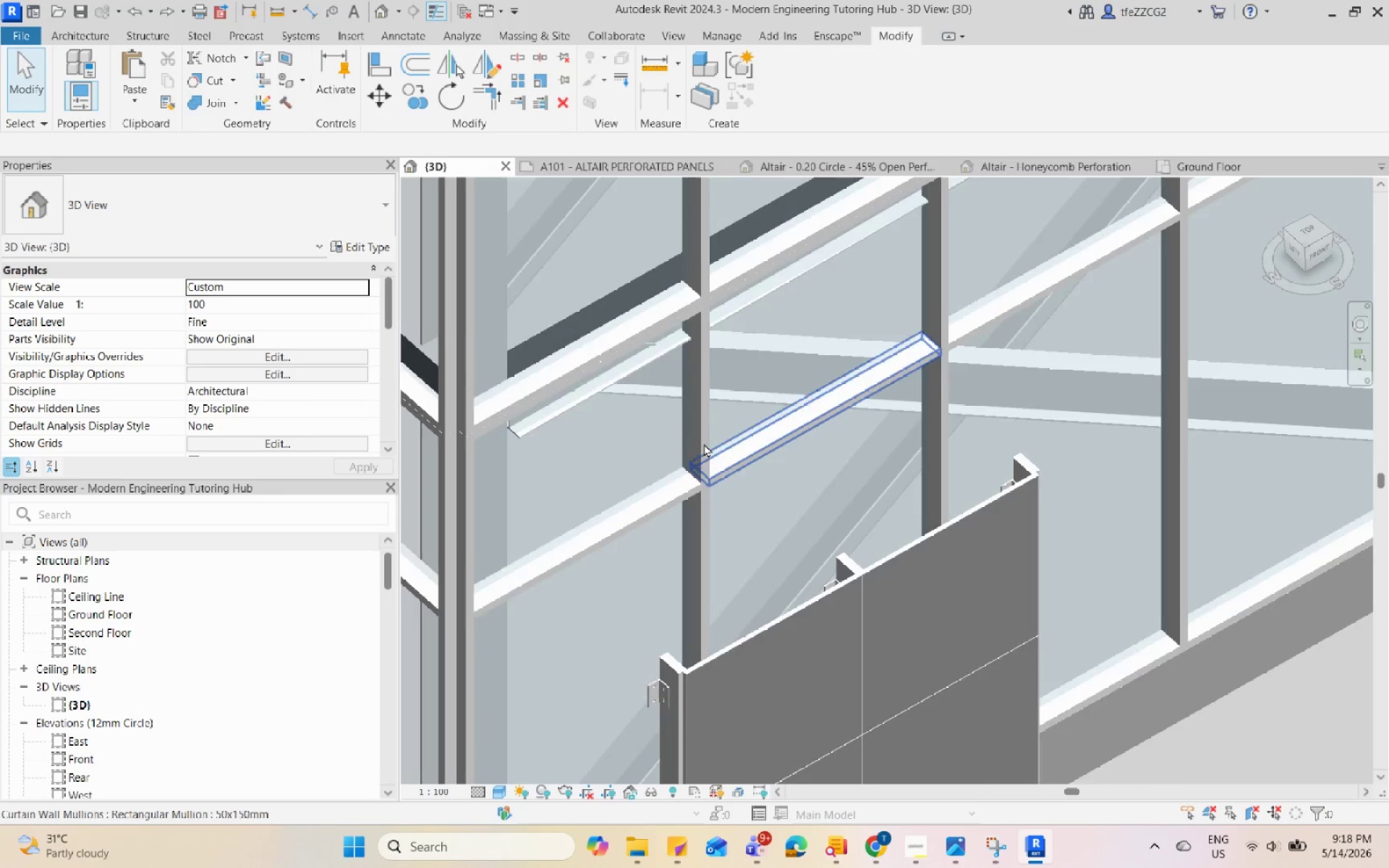 
scroll: coordinate [885, 354], scroll_direction: up, amount: 13.0
 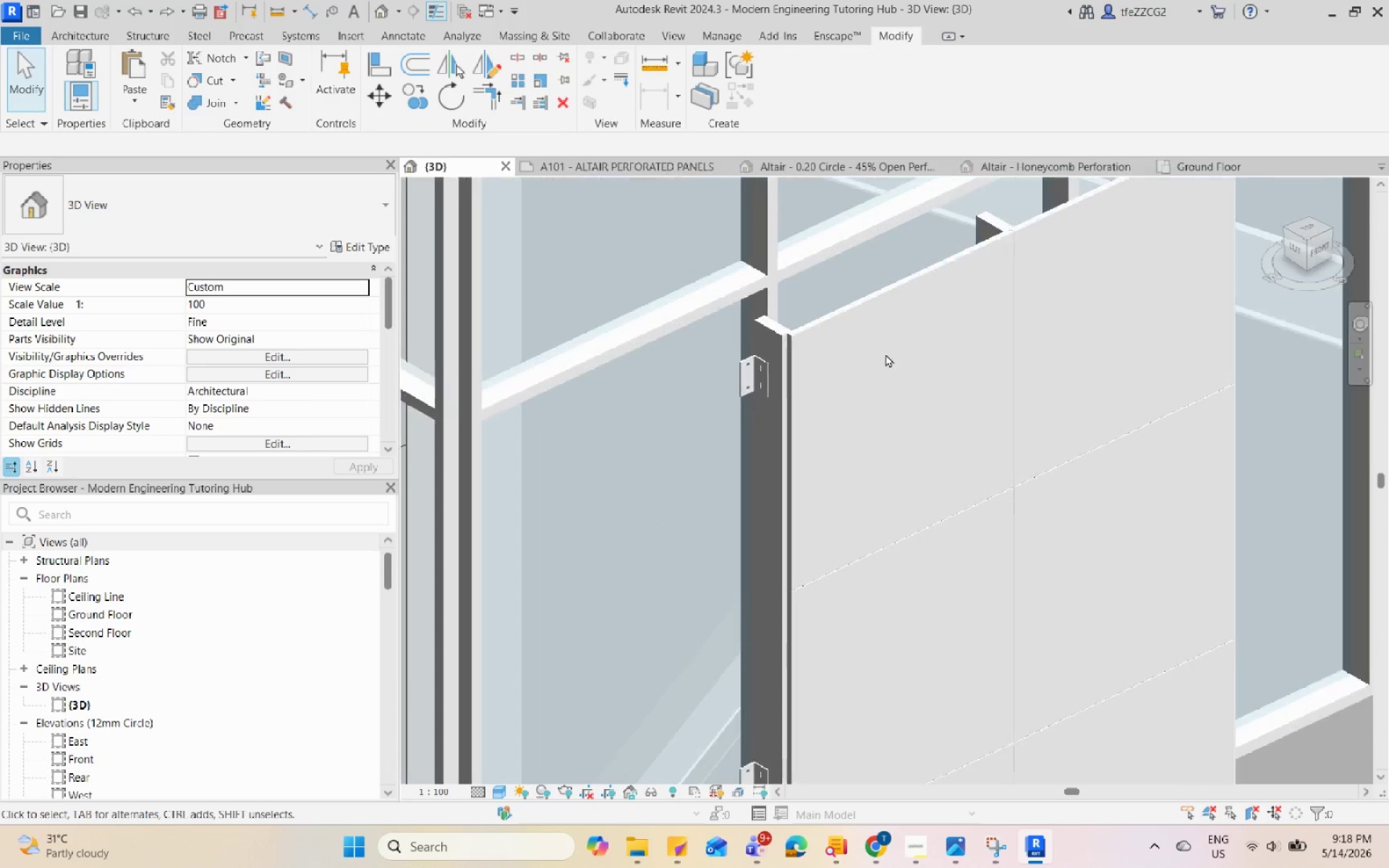 
scroll: coordinate [838, 398], scroll_direction: down, amount: 1.0
 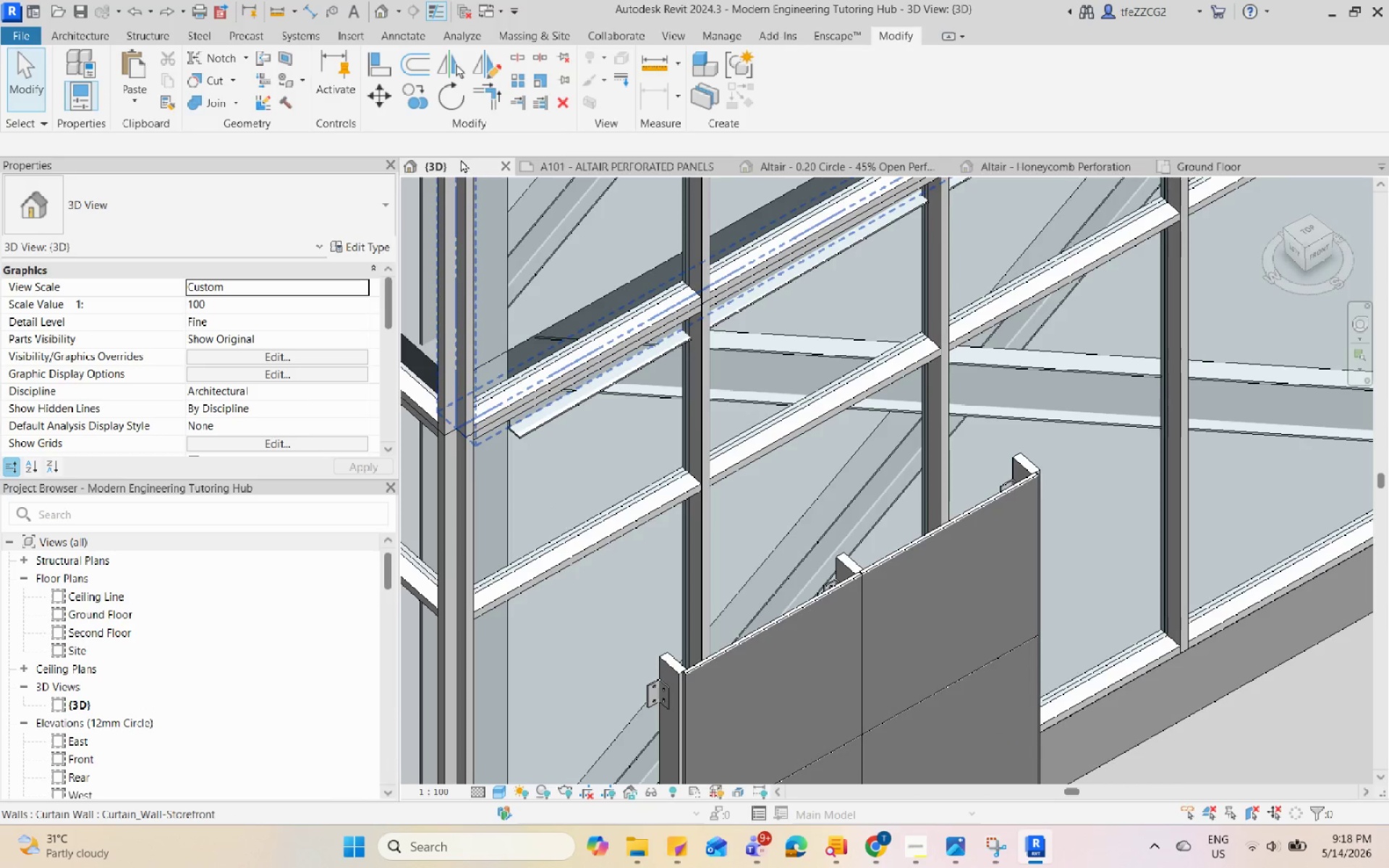 
left_click([429, 167])
 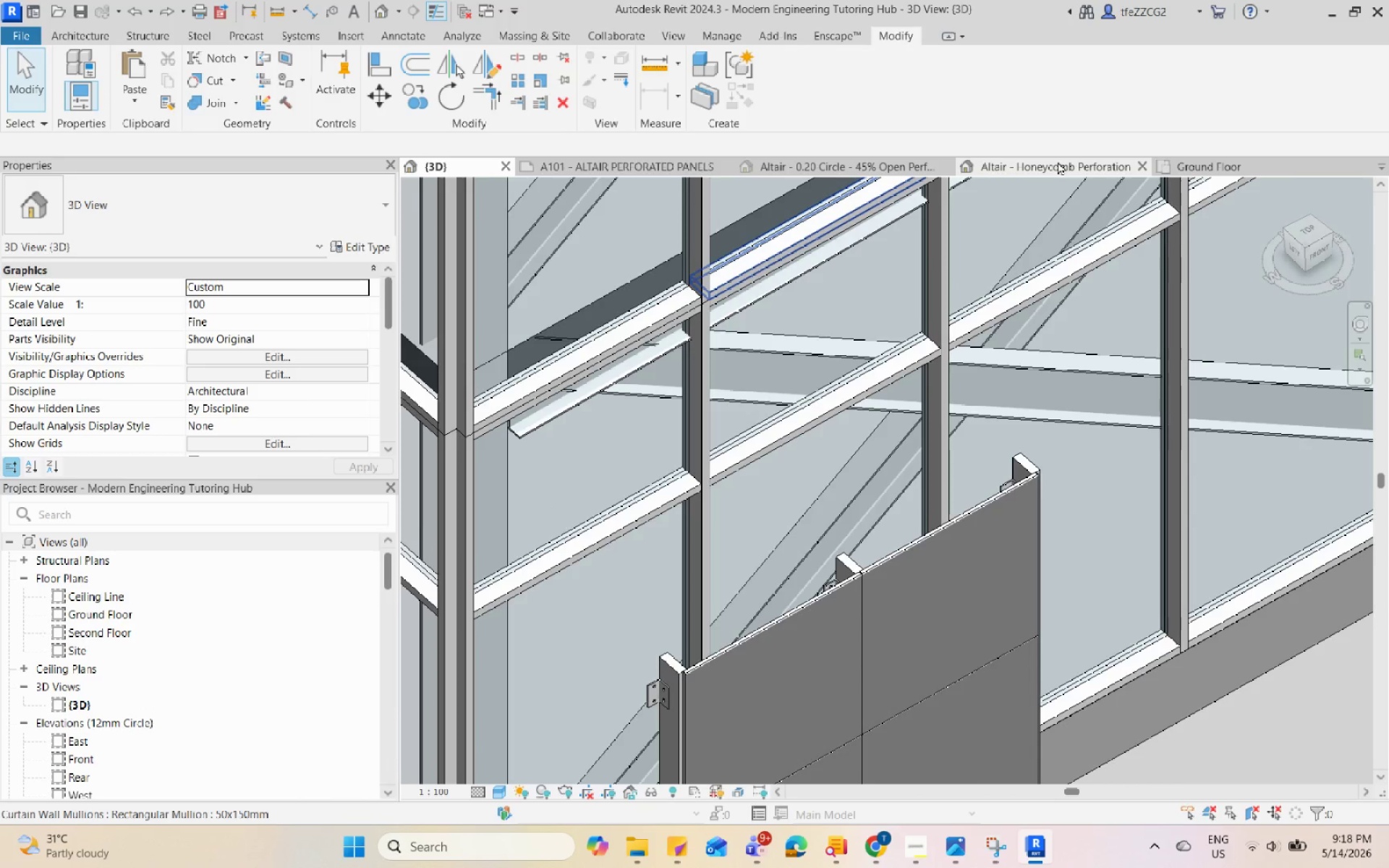 
left_click([1189, 166])
 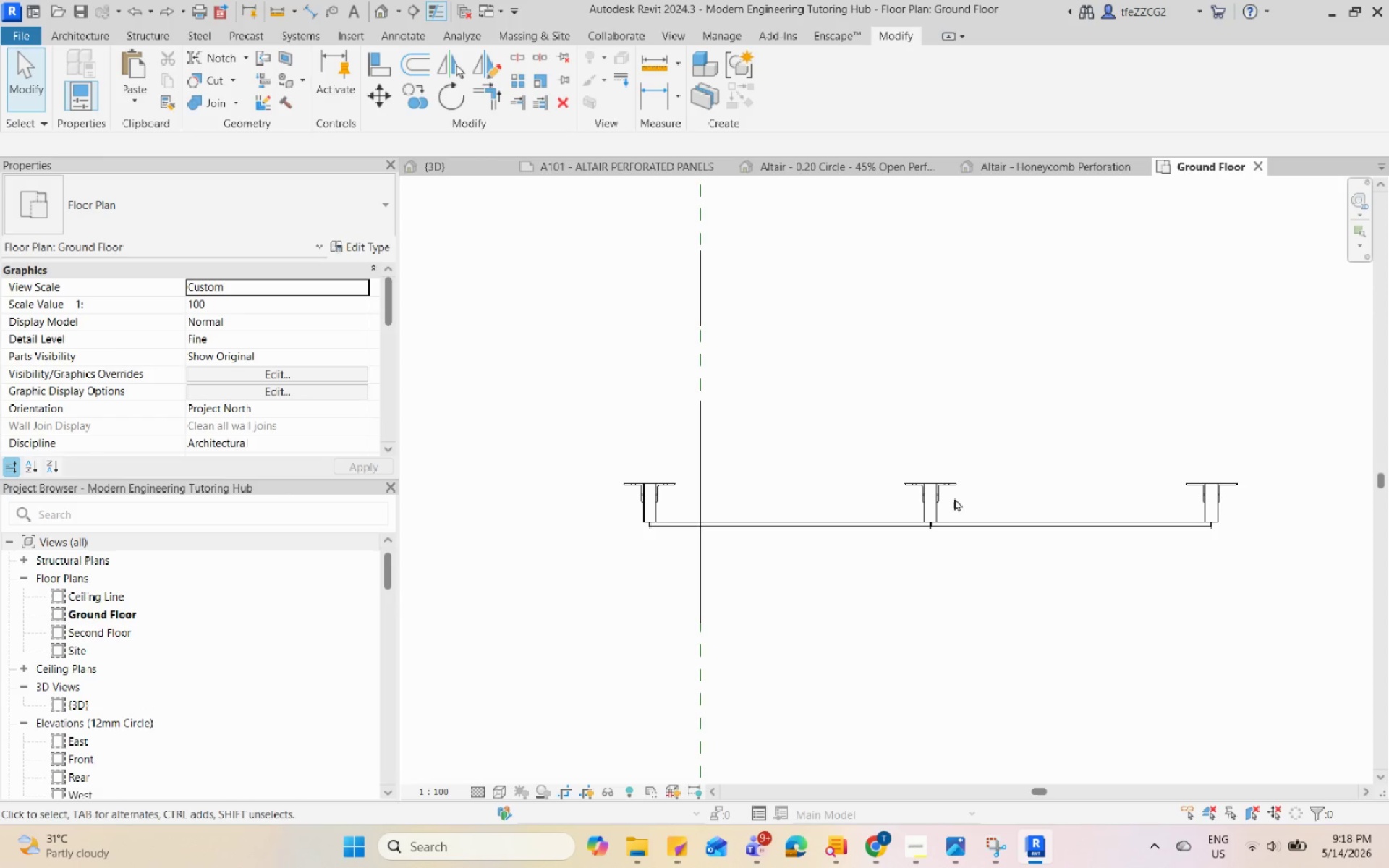 
left_click([964, 486])
 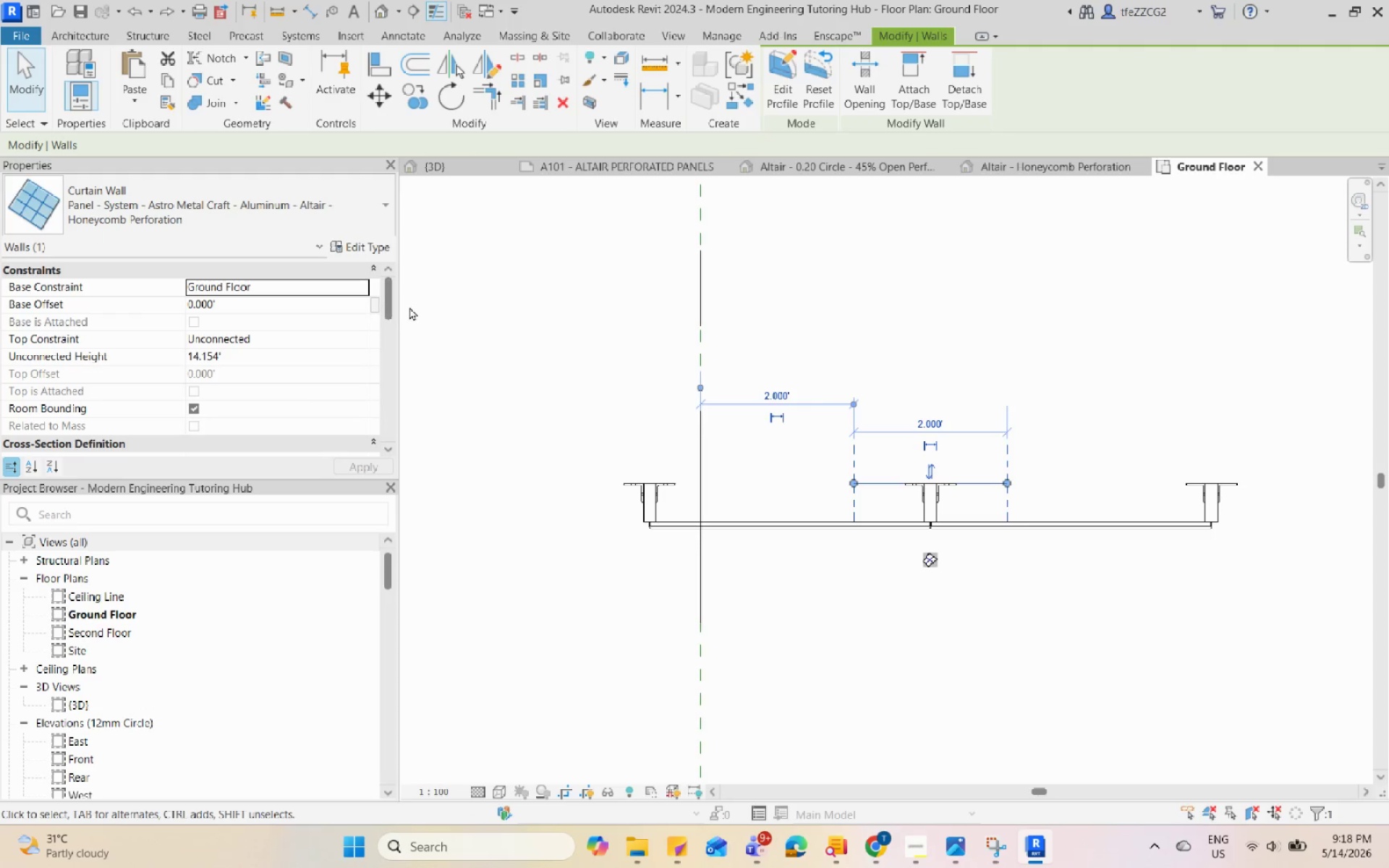 
key(Escape)
 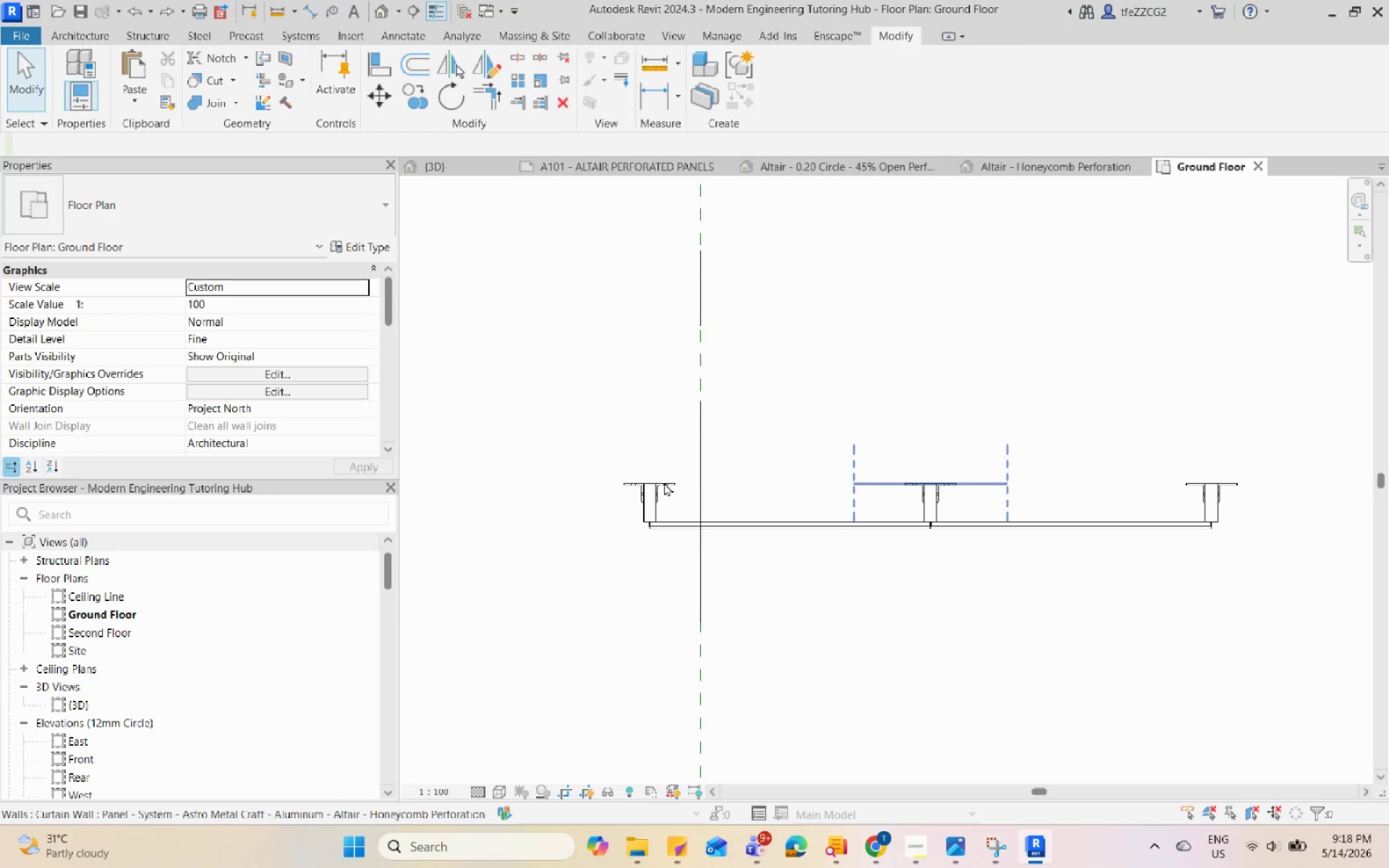 
left_click([660, 485])
 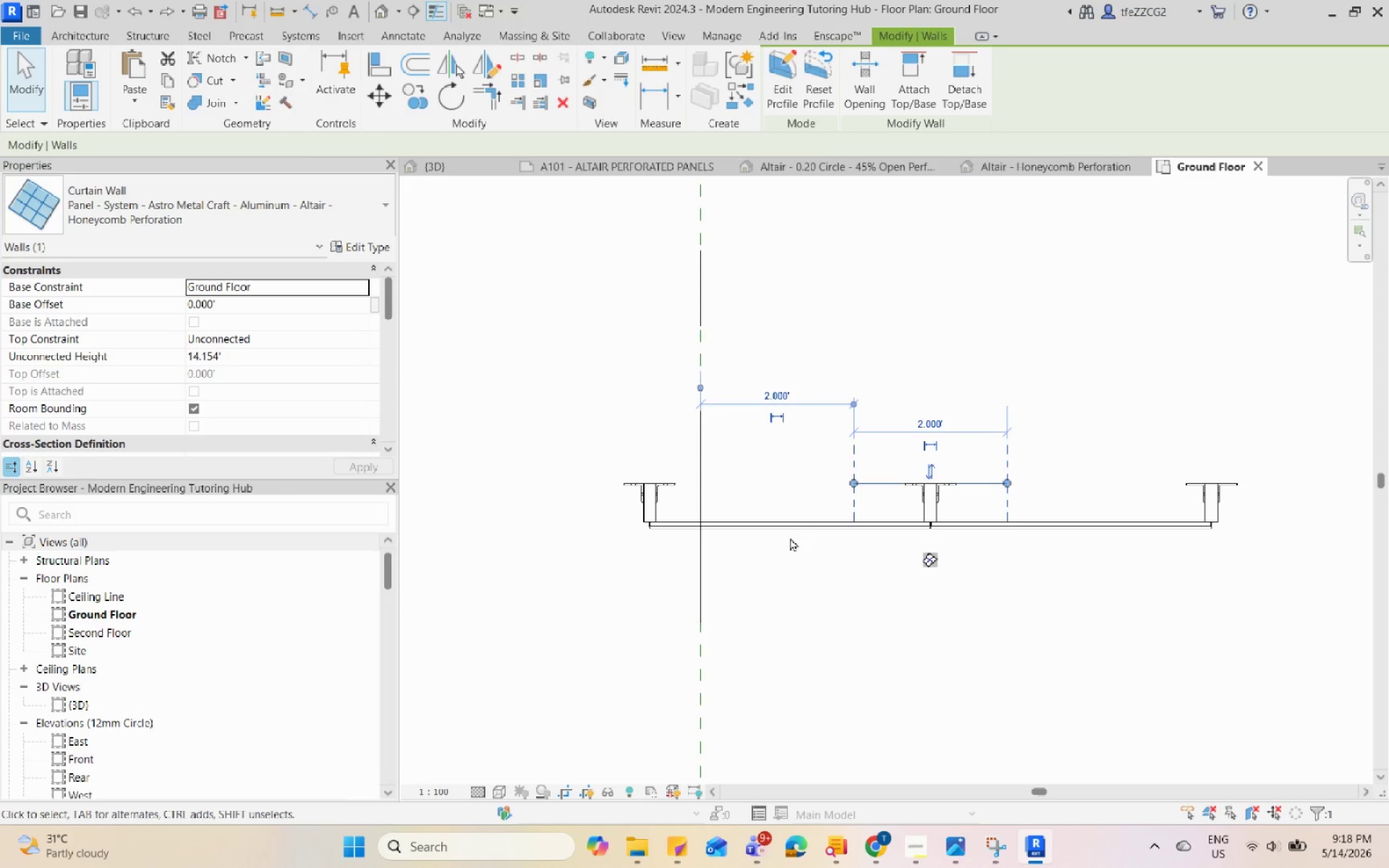 
left_click([795, 526])
 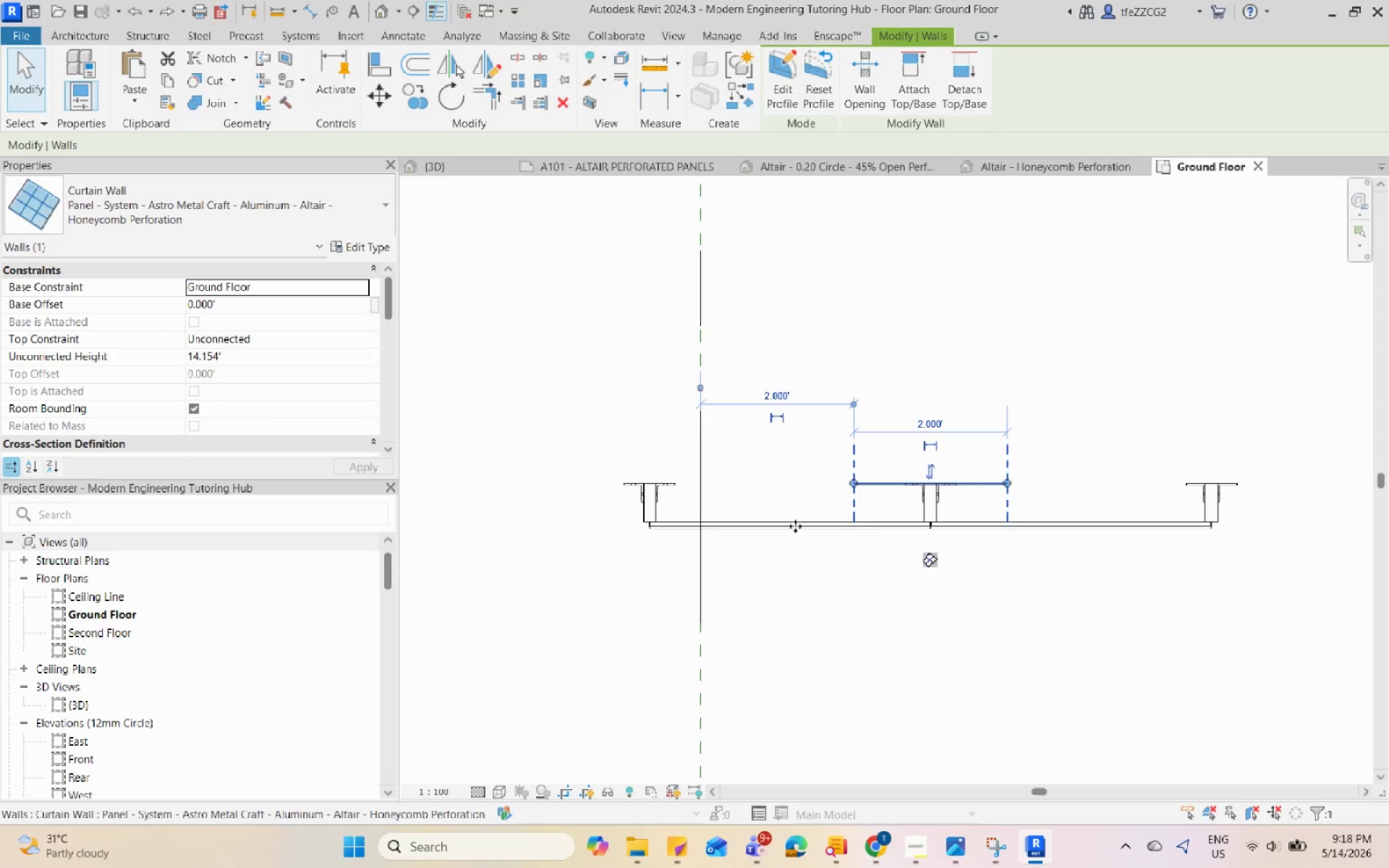 
key(Escape)
 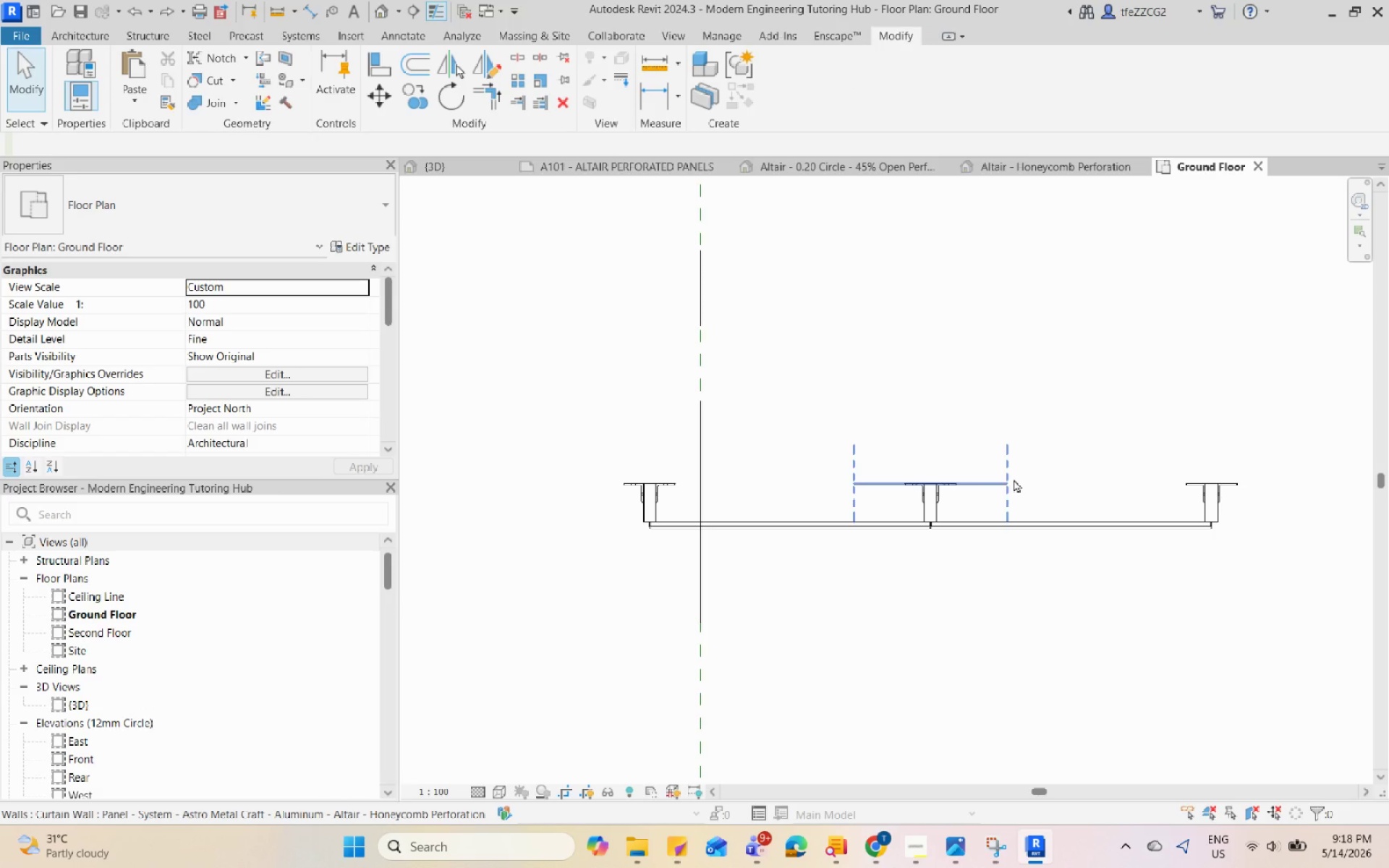 
left_click([1014, 479])
 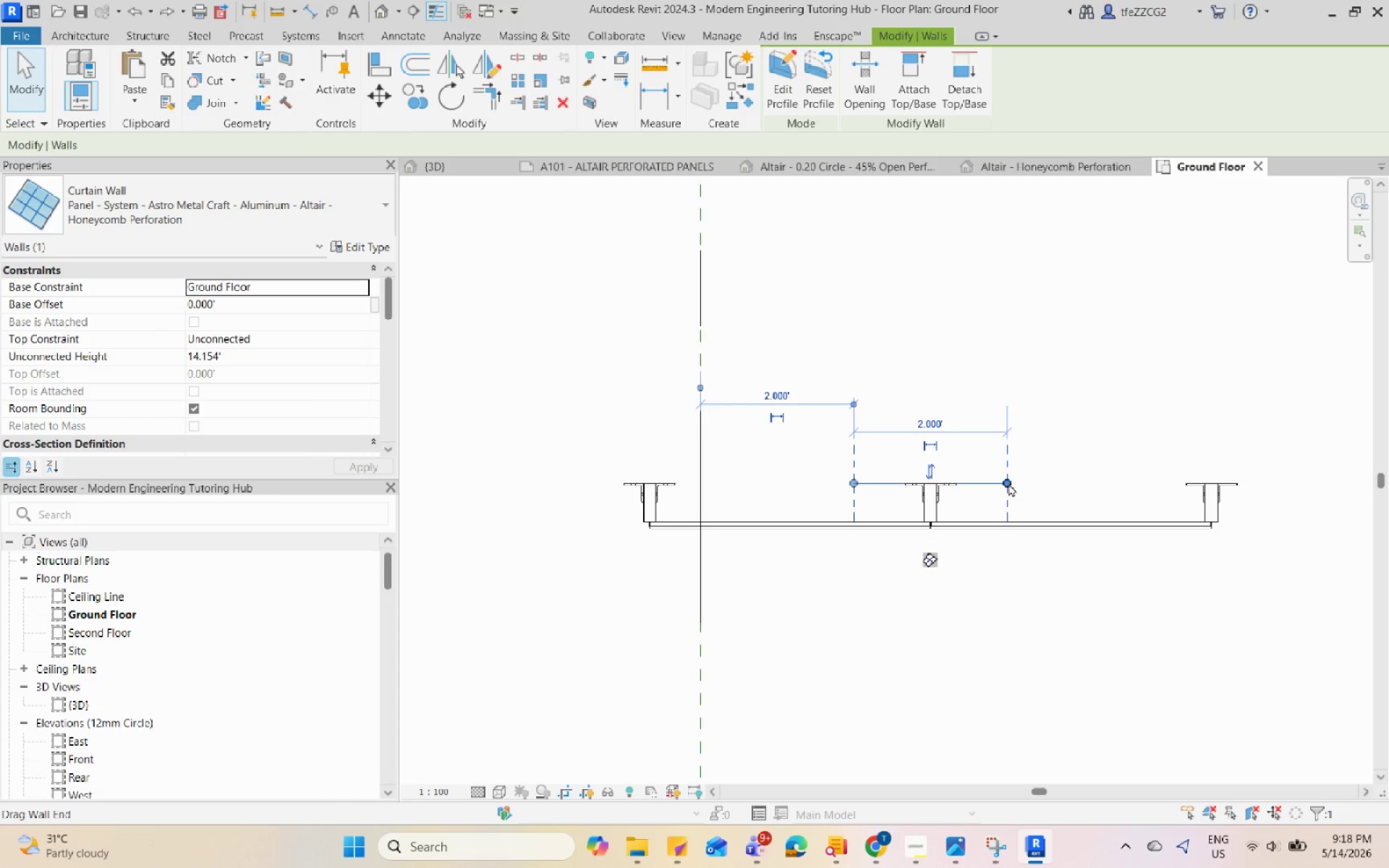 
left_click_drag(start_coordinate=[1008, 483], to_coordinate=[1026, 483])
 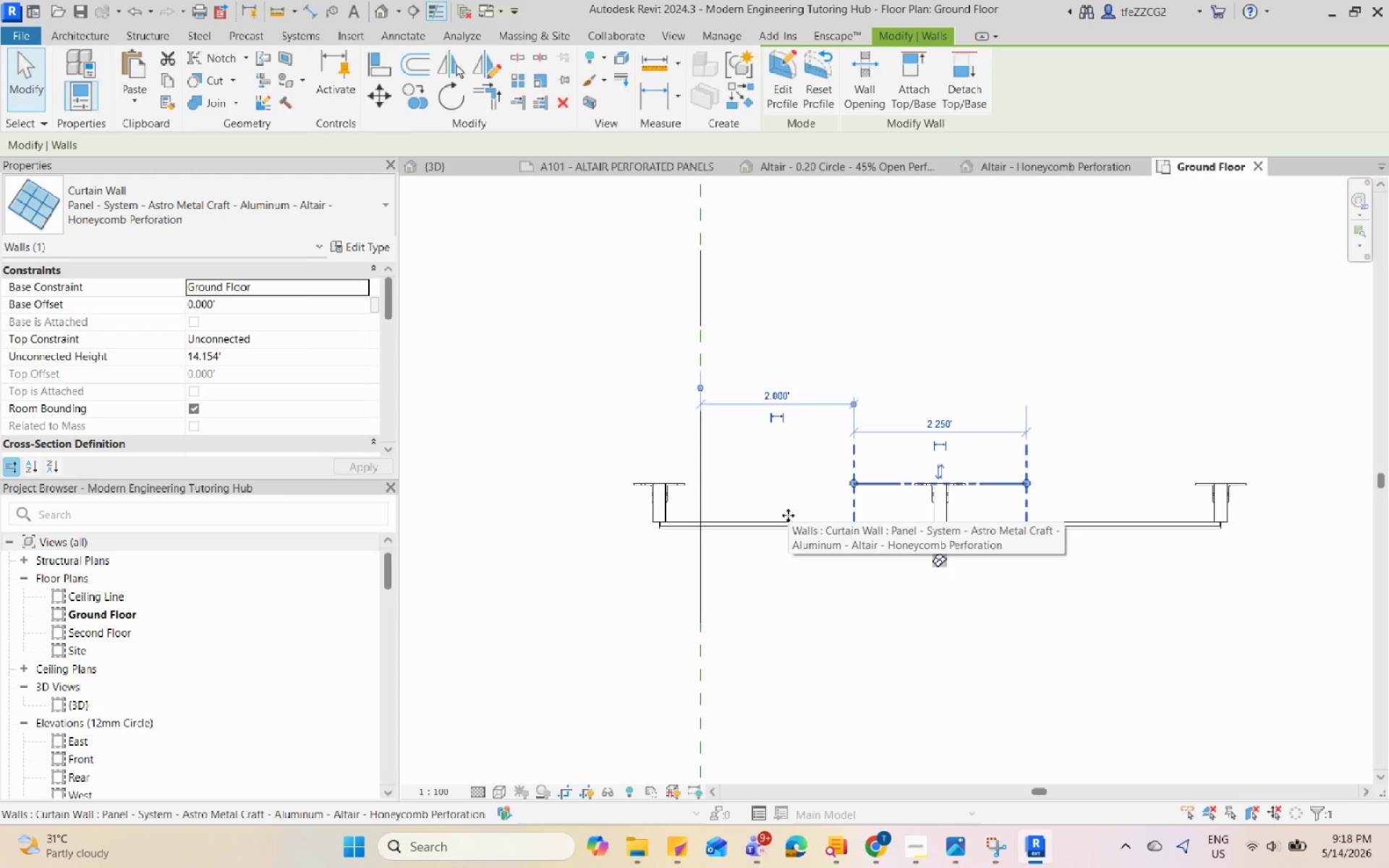 
key(Escape)
 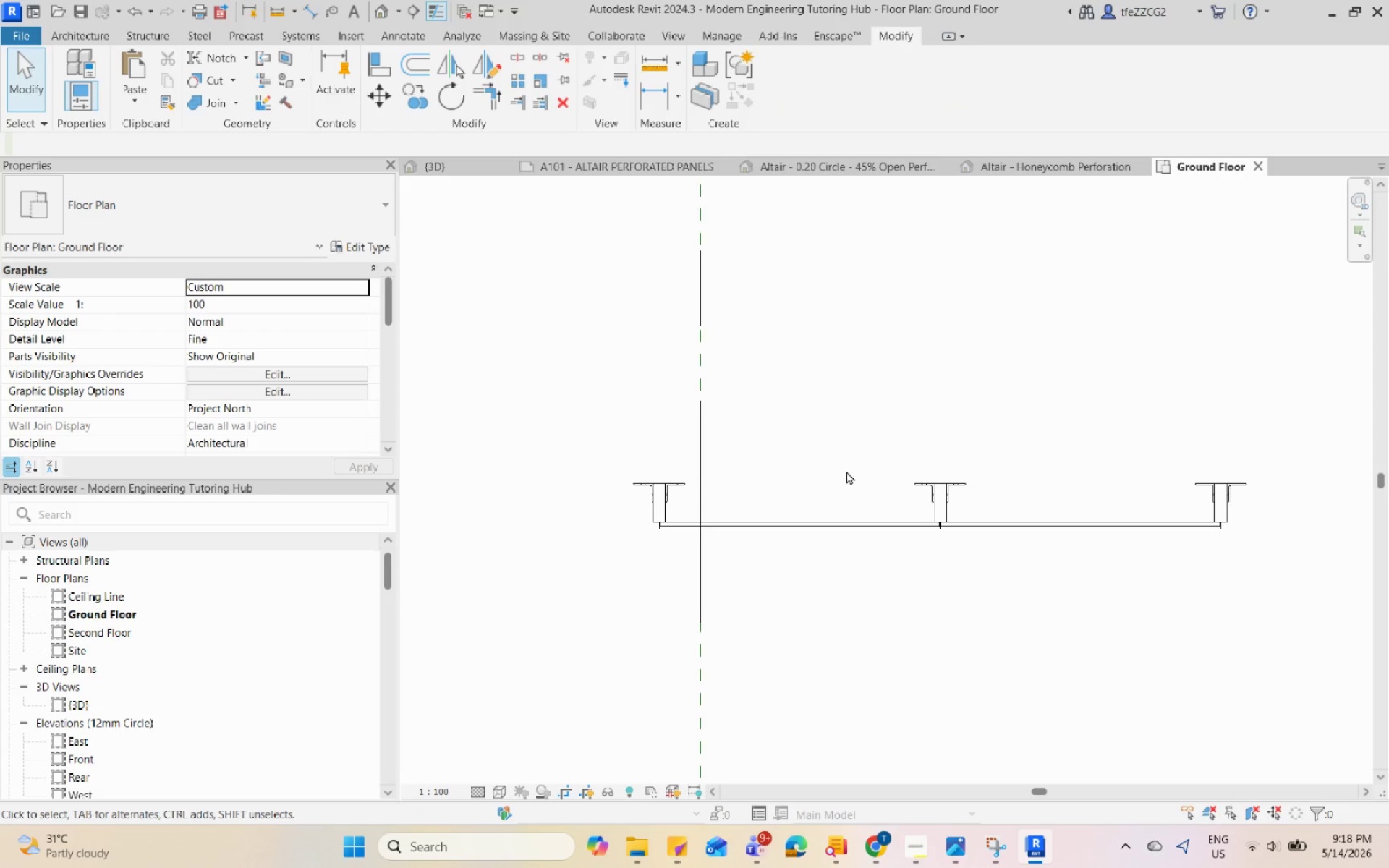 
left_click([859, 478])
 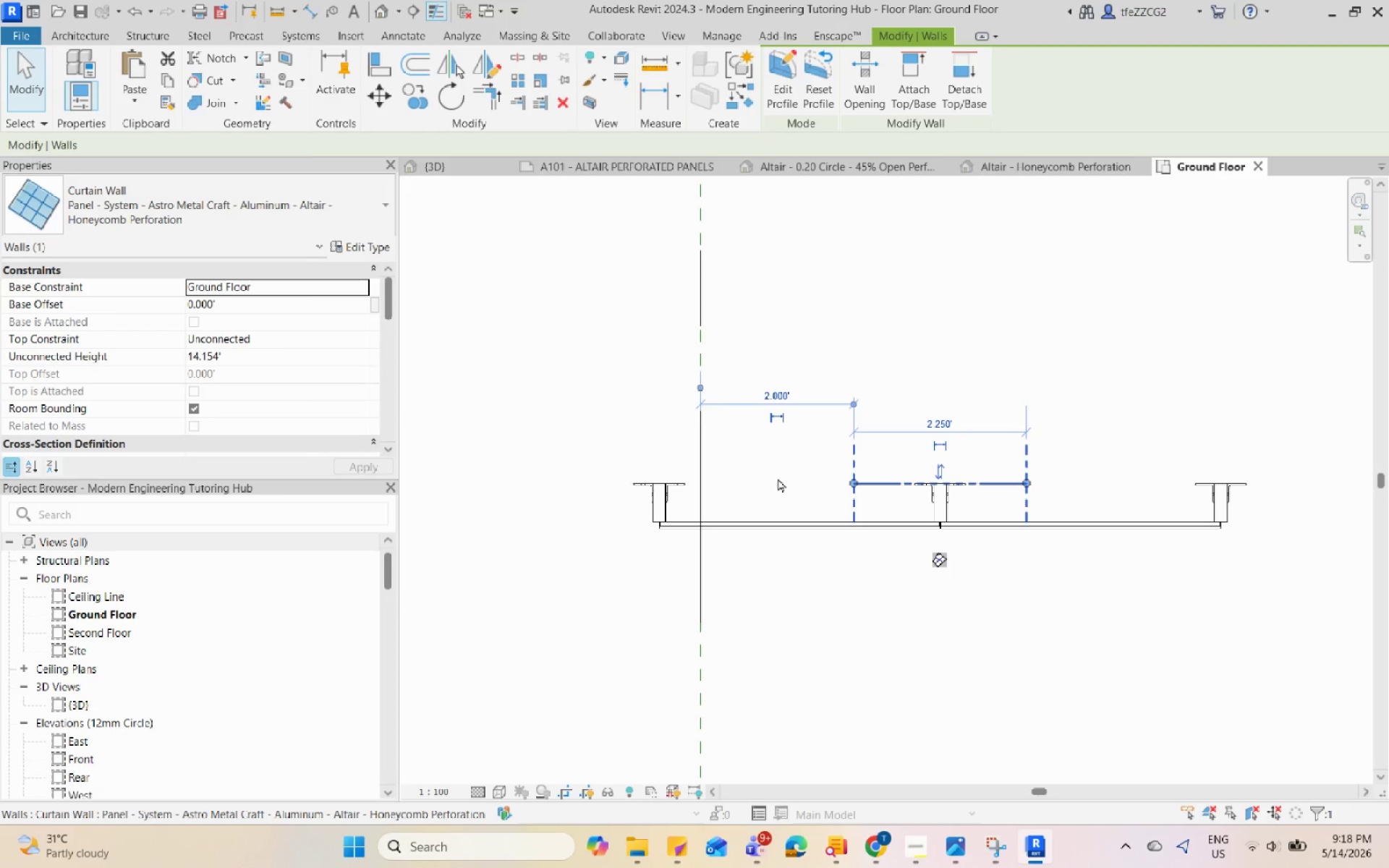 
key(Escape)
 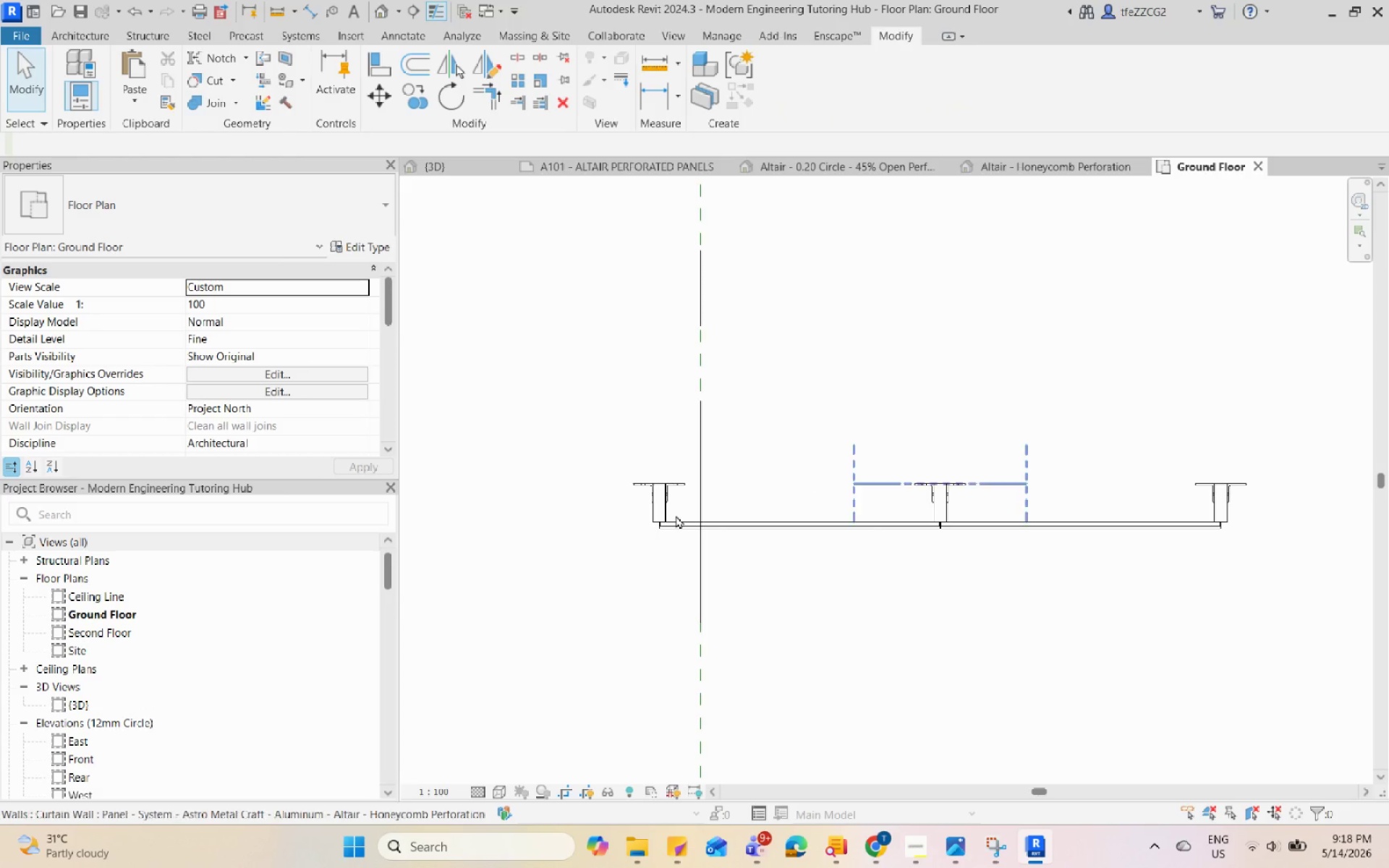 
left_click([676, 515])
 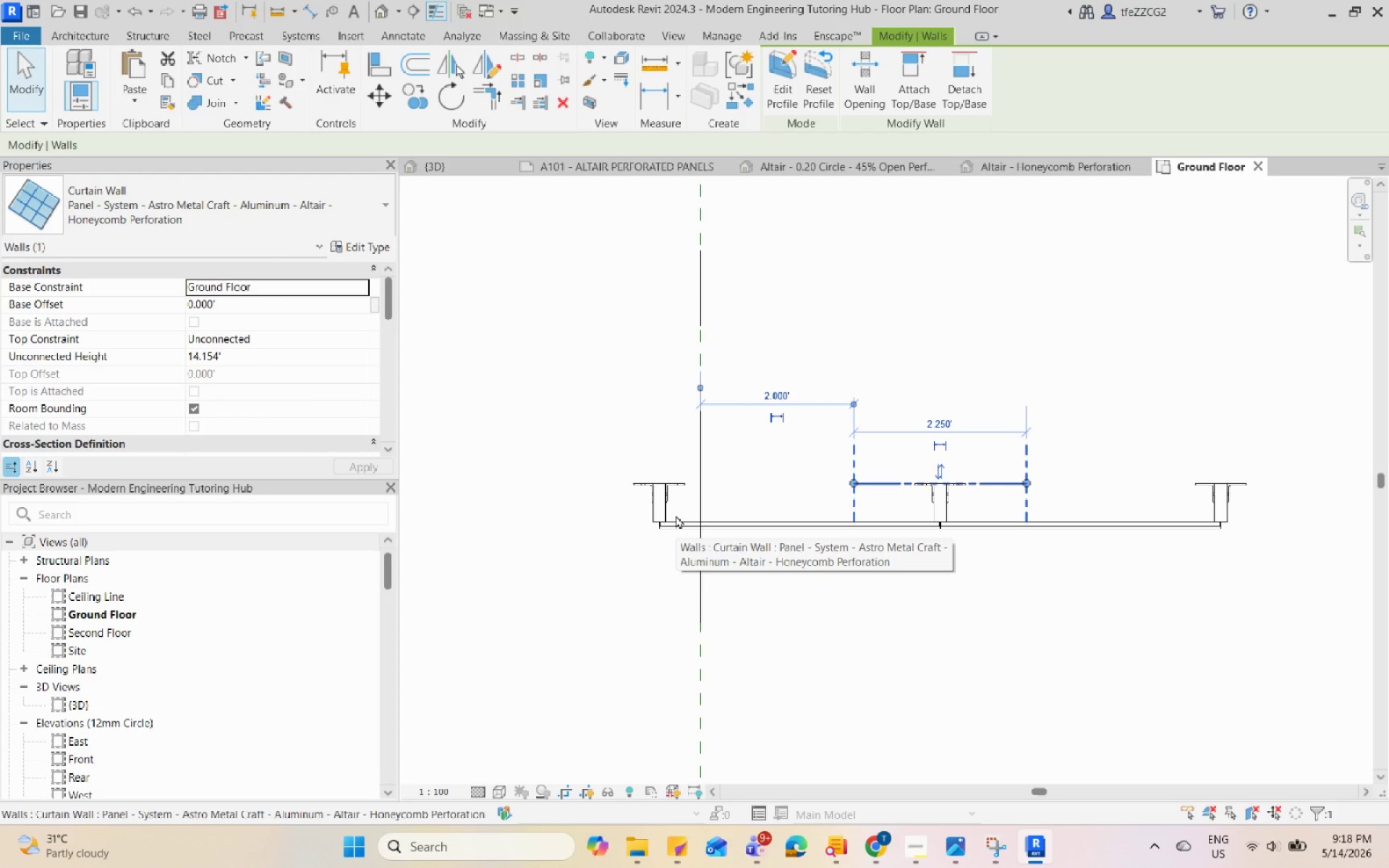 
hold_key(key=ArrowRight, duration=1.05)
 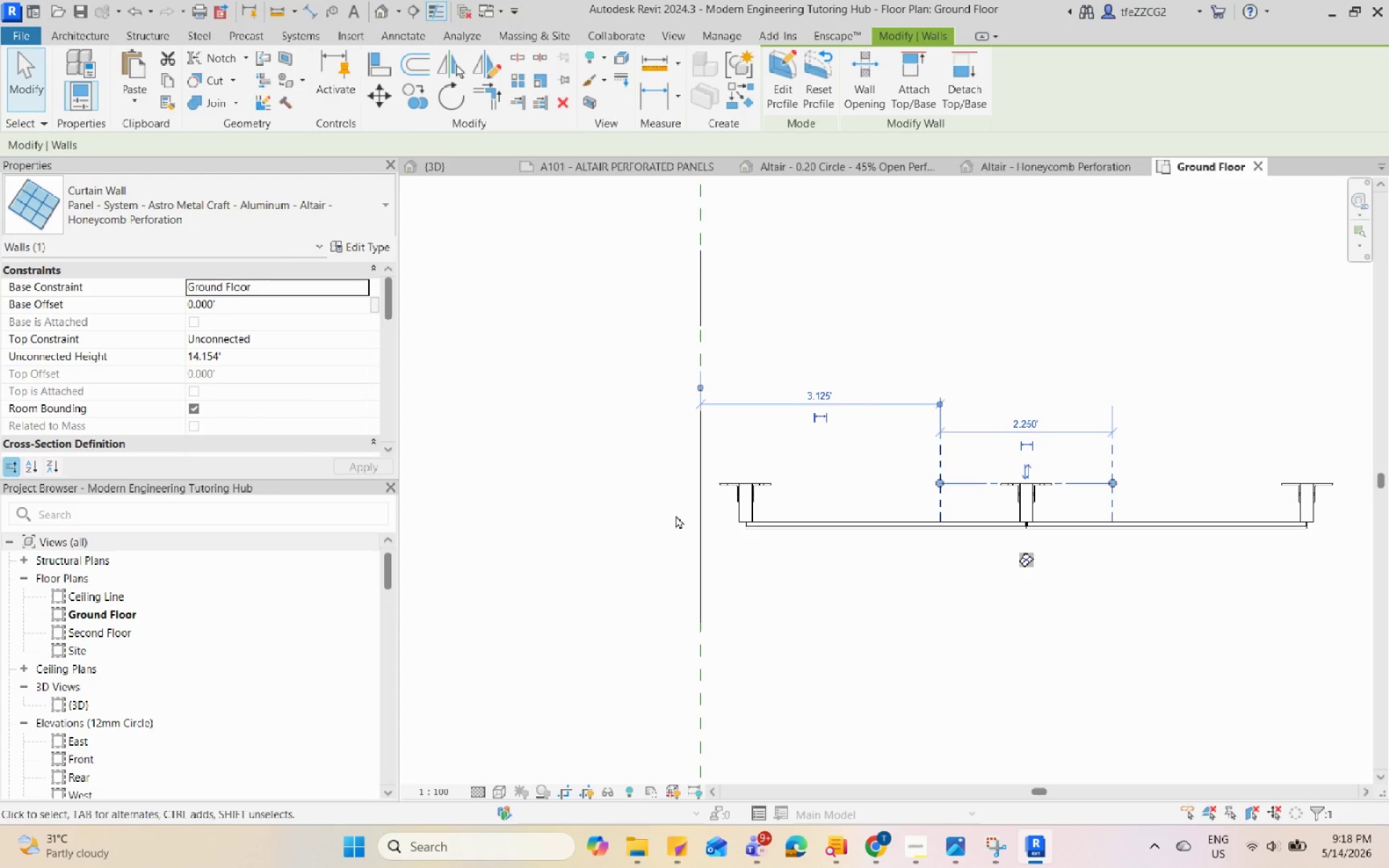 
key(ArrowRight)
 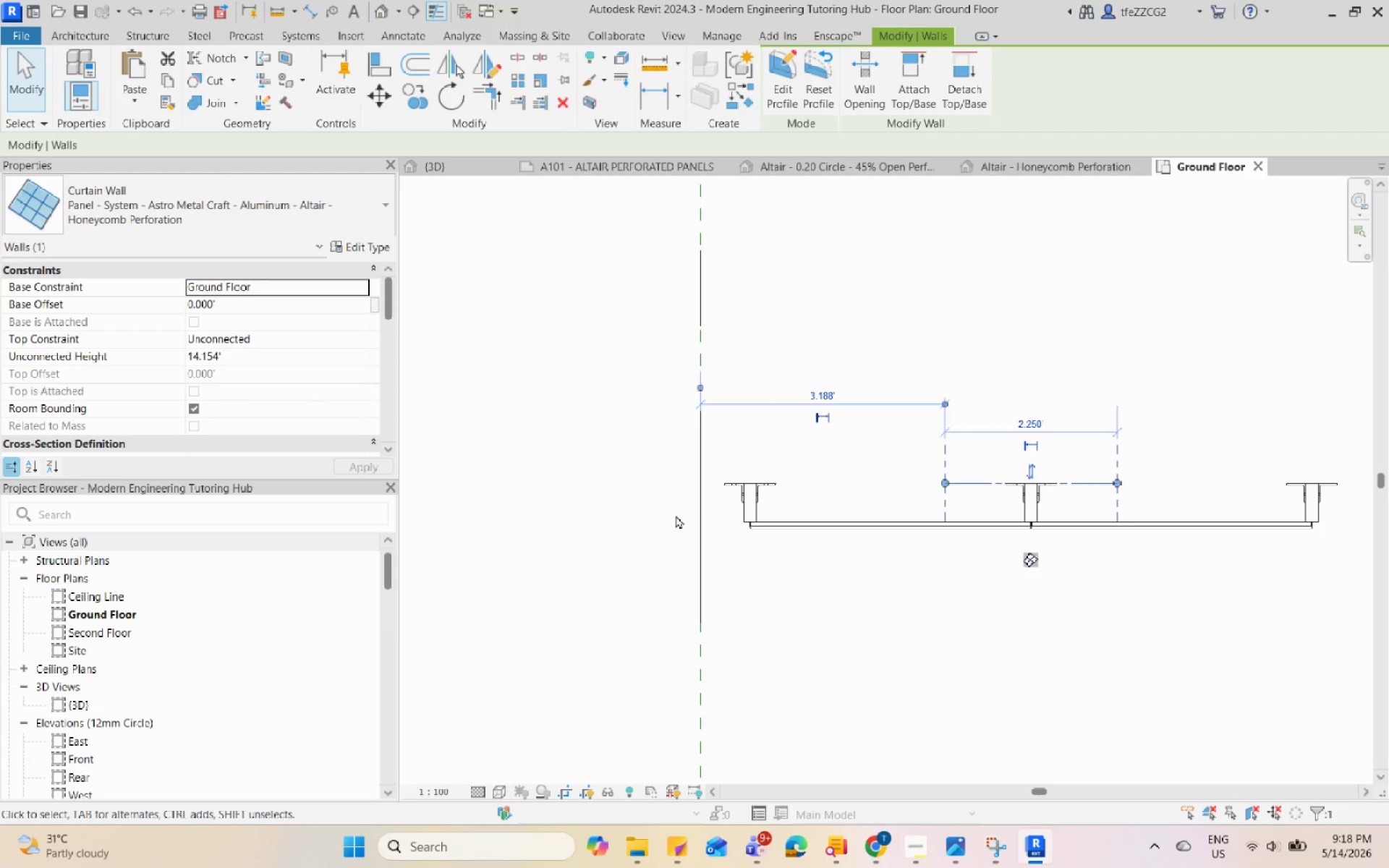 
key(Escape)
 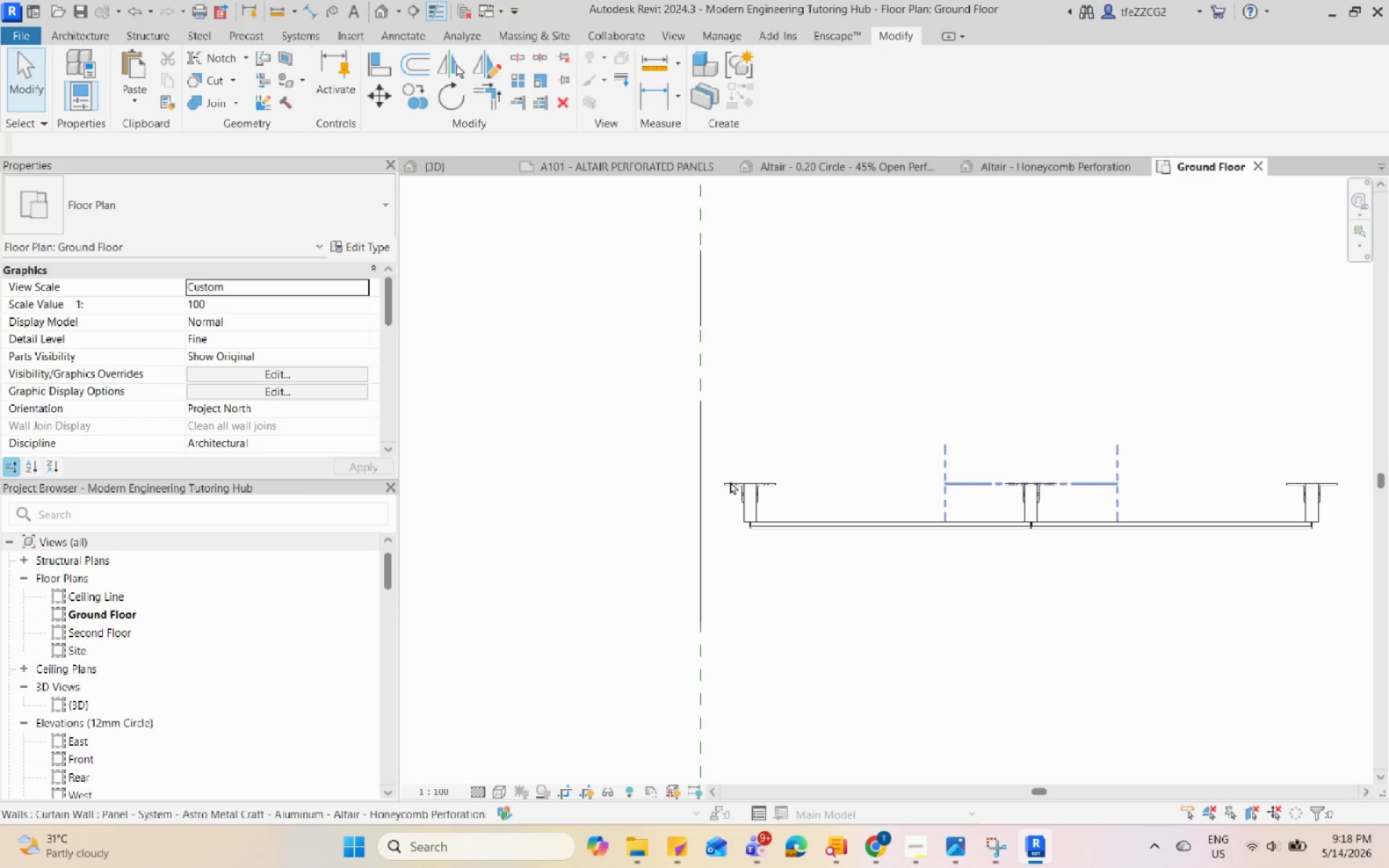 
left_click([747, 486])
 